 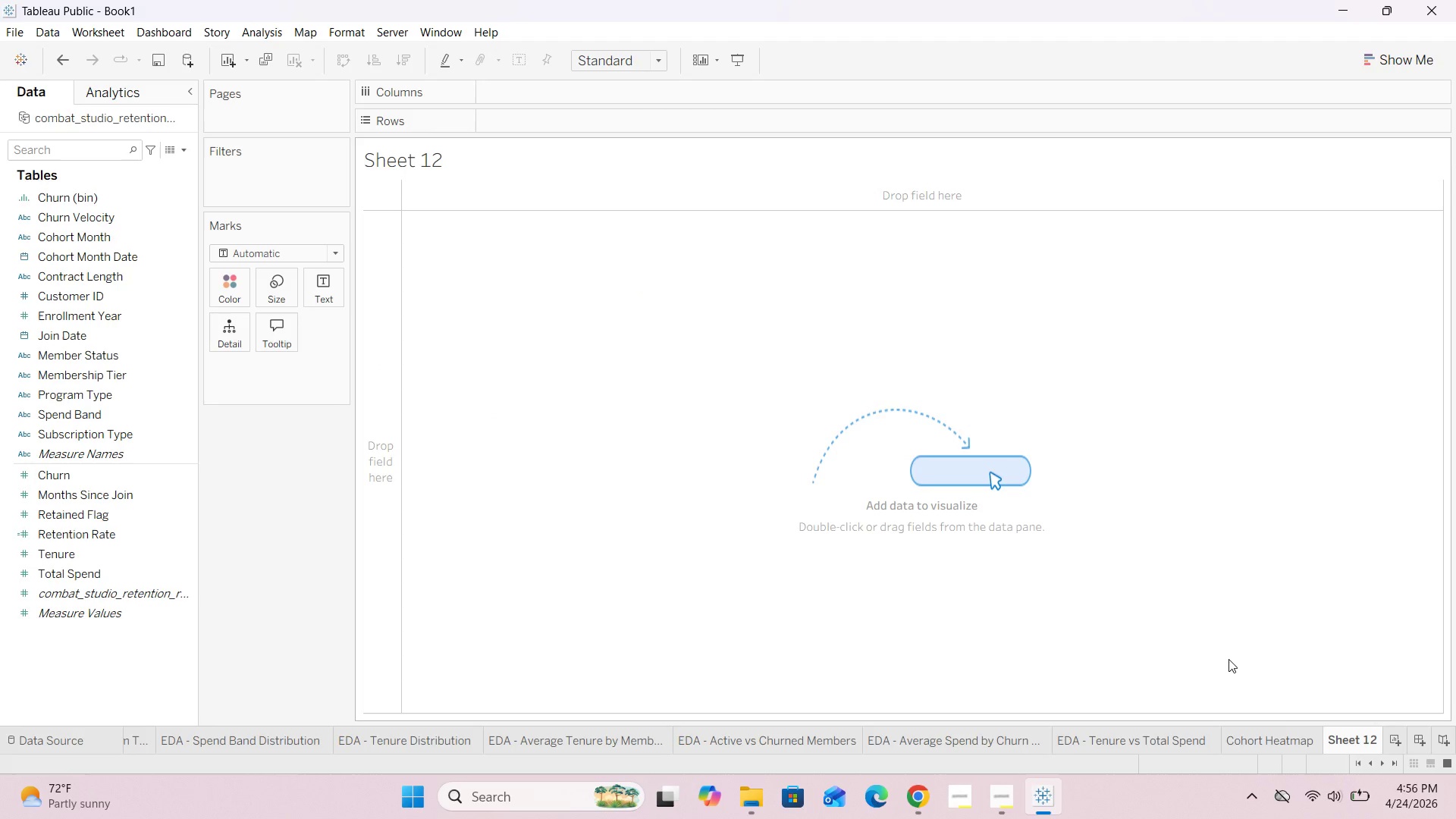 
left_click([183, 147])
 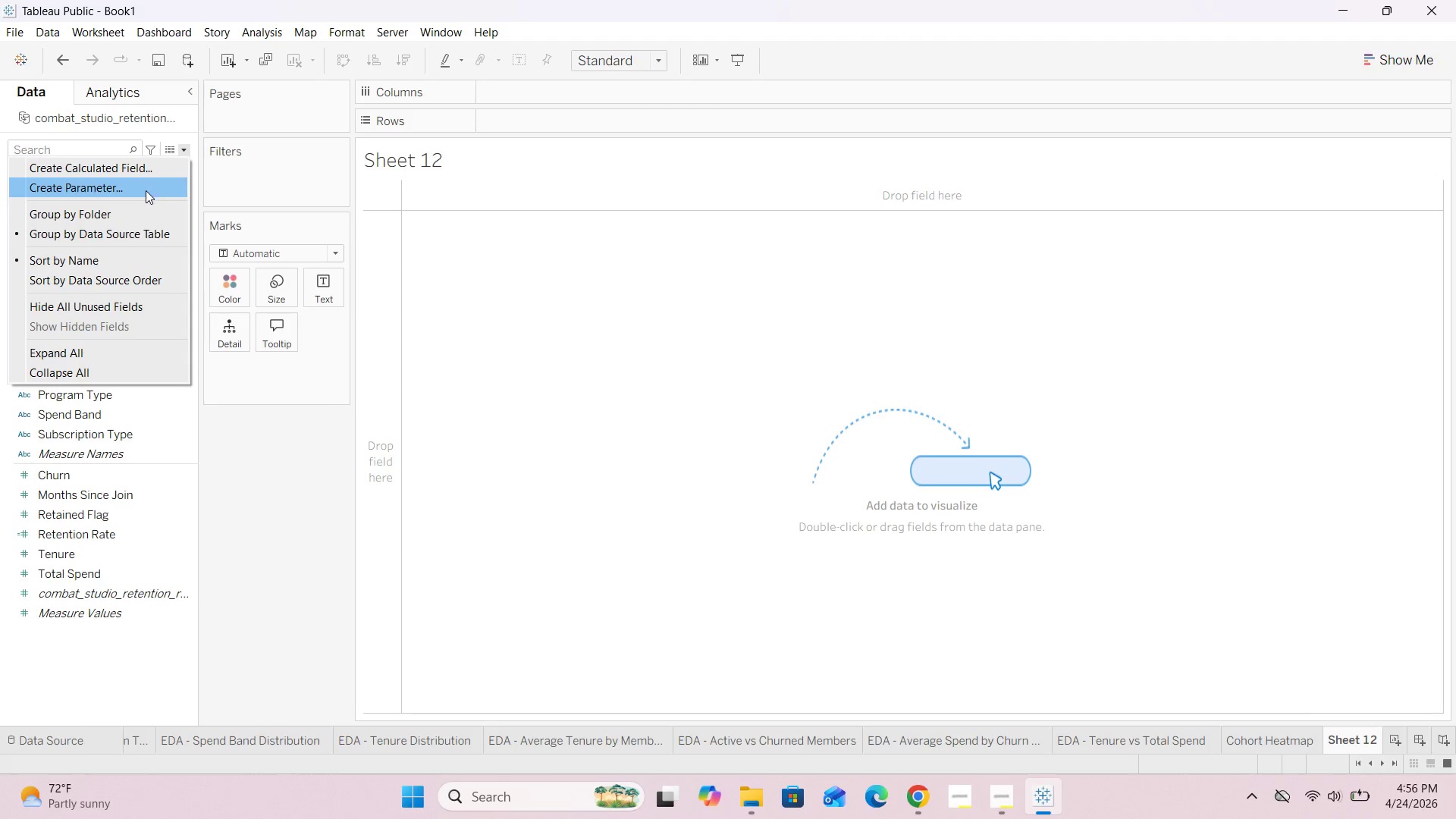 
left_click([146, 190])
 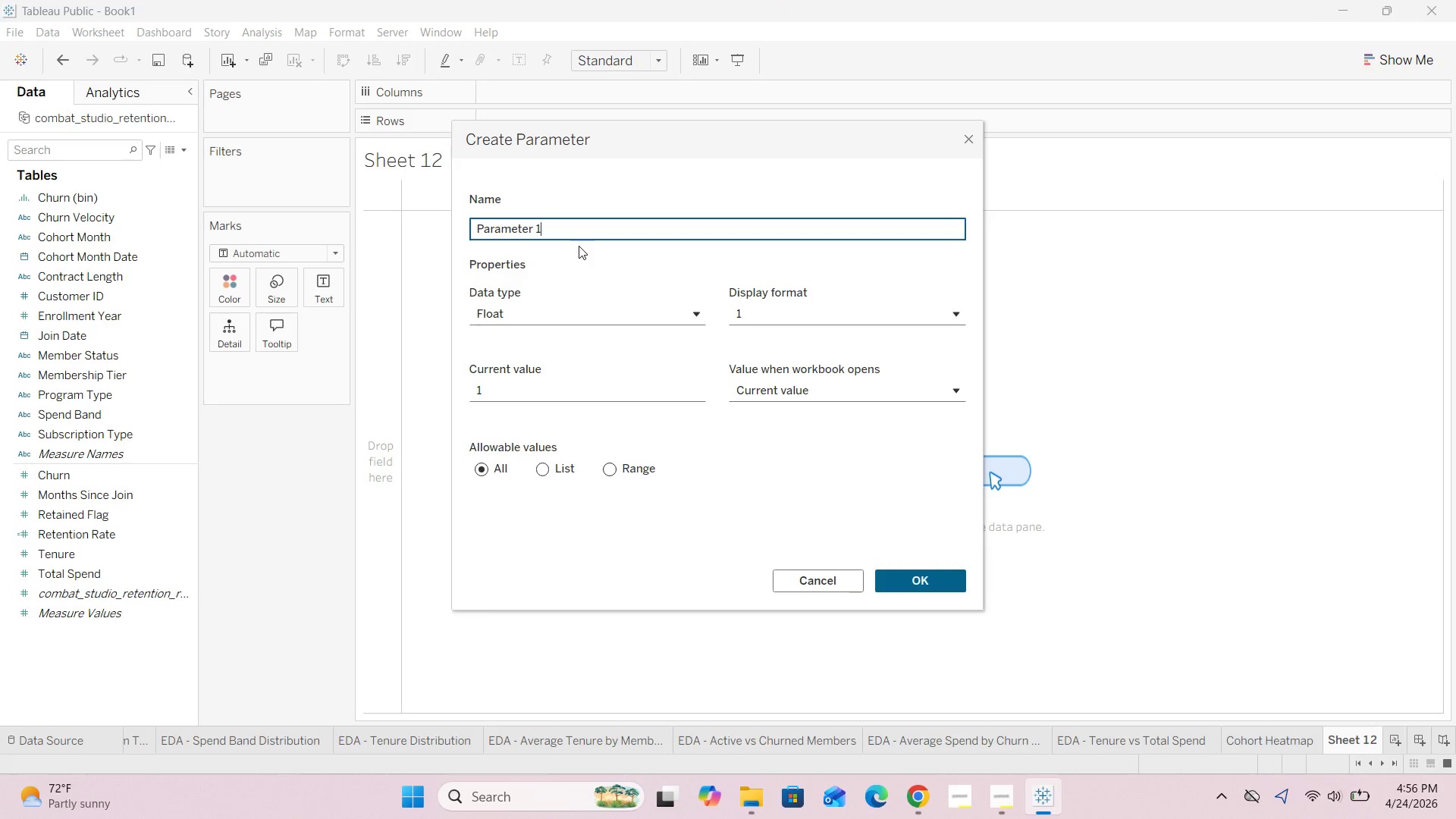 
hold_key(key=Backspace, duration=0.95)
 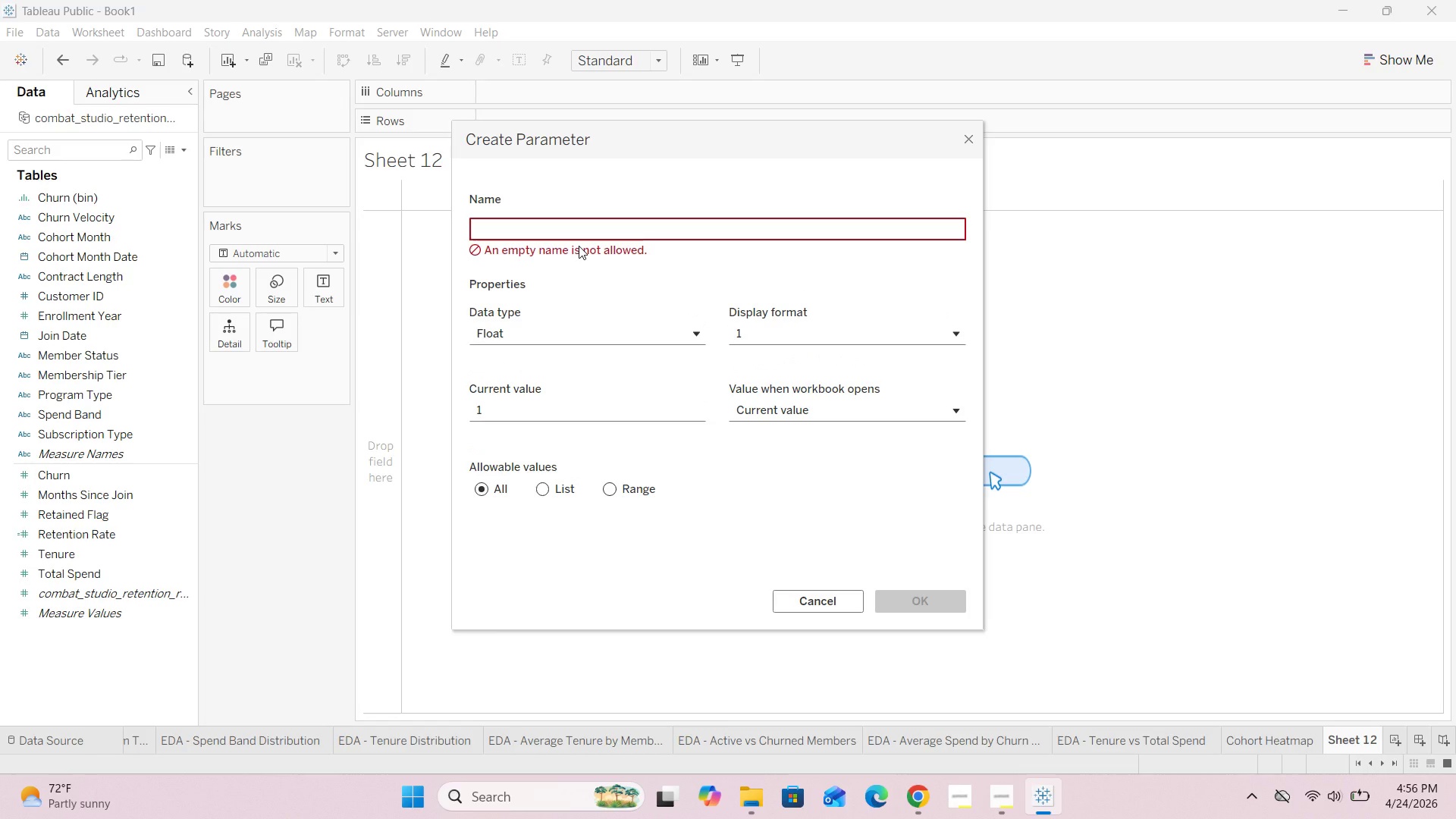 
type(Progr)
 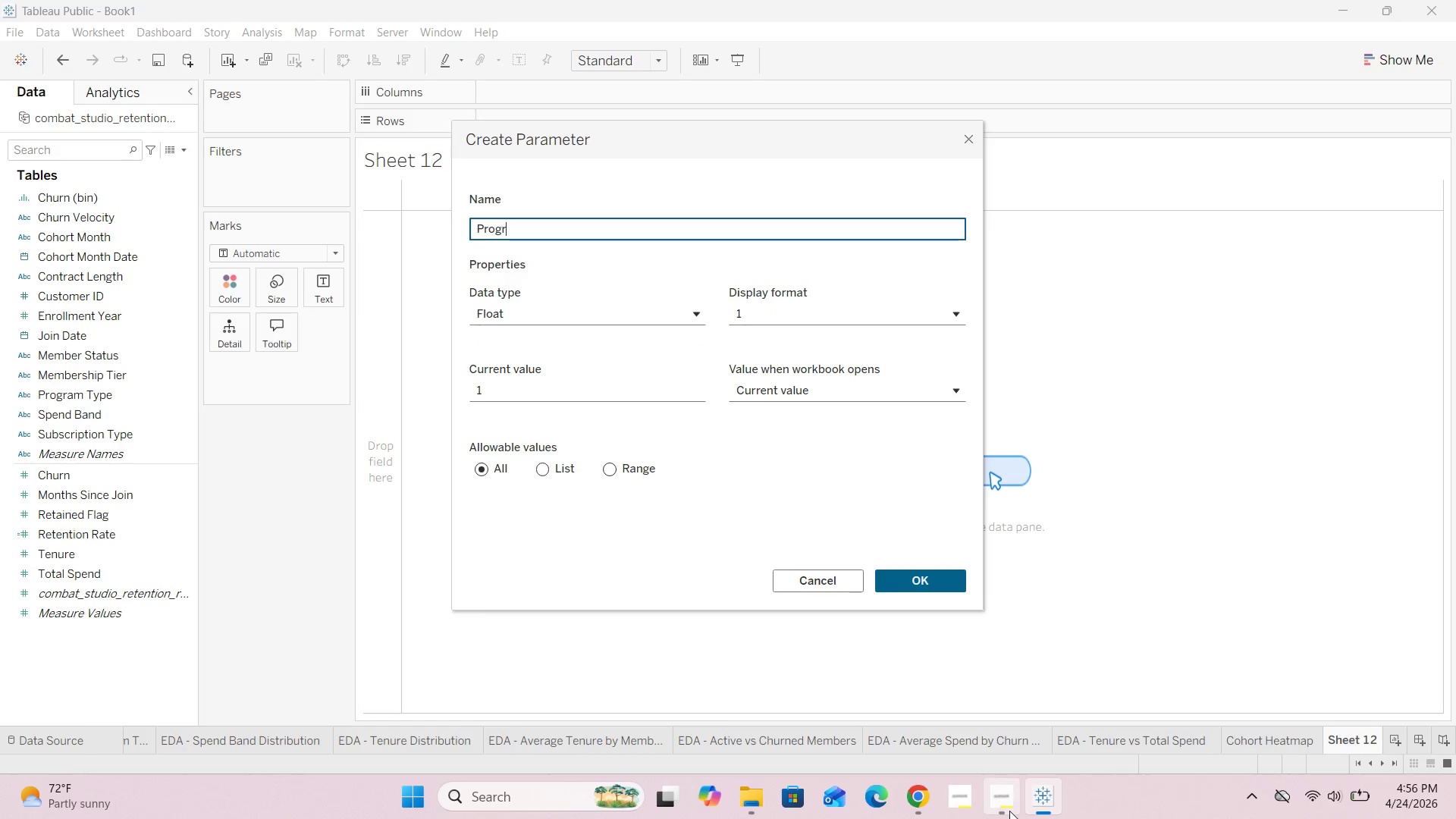 
mouse_move([1014, 719])
 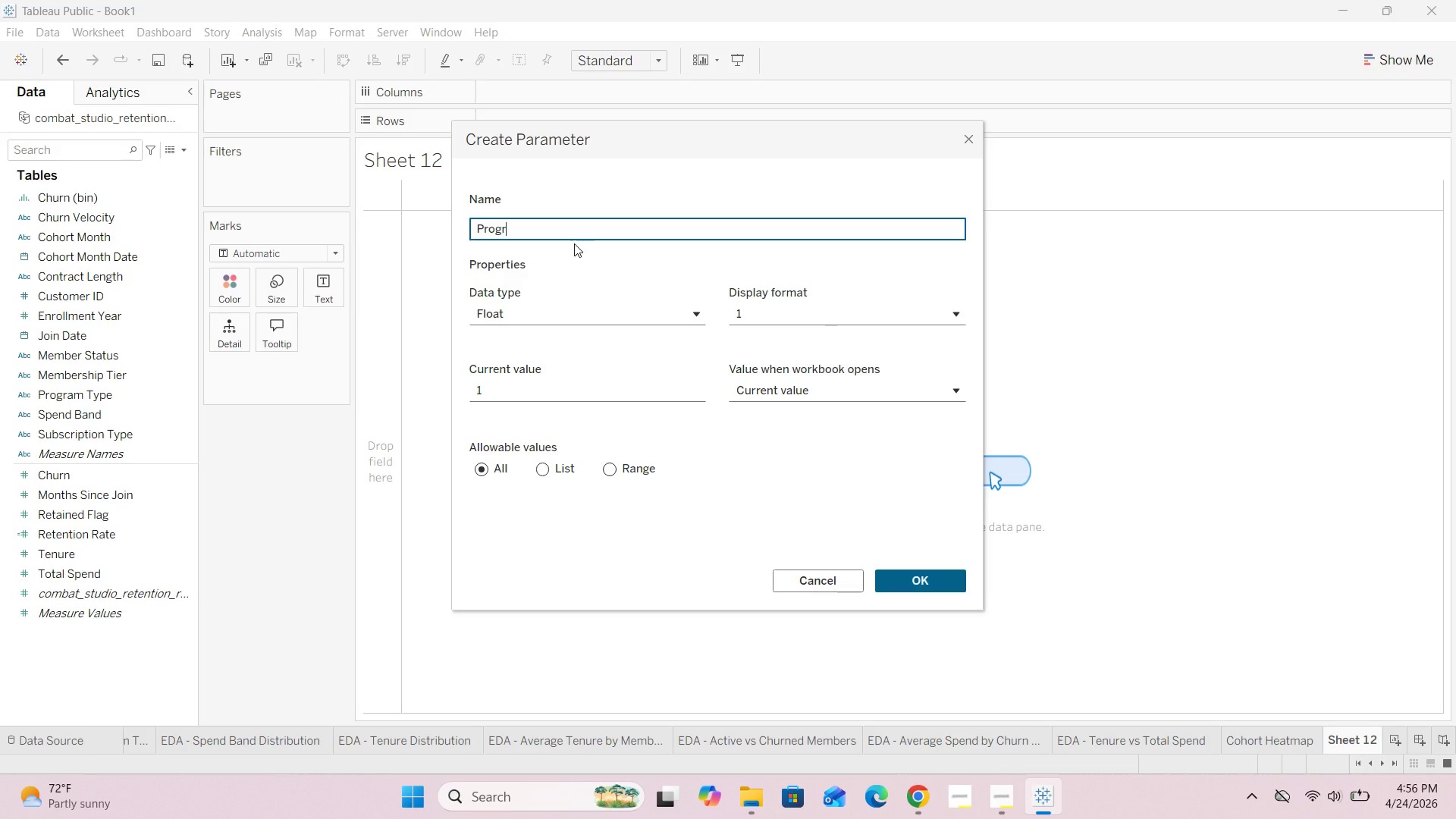 
type(am Selector)
 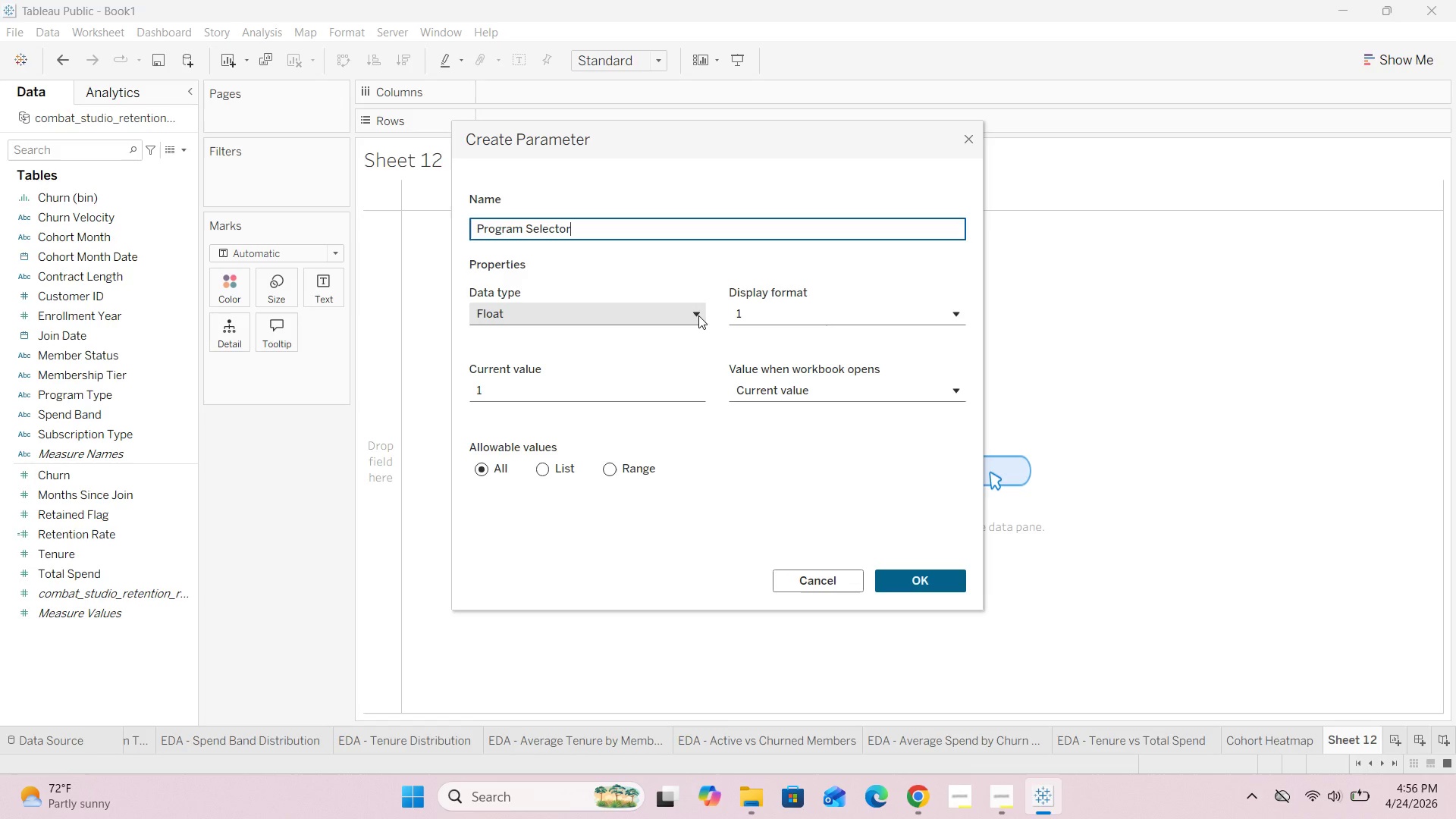 
left_click([698, 315])
 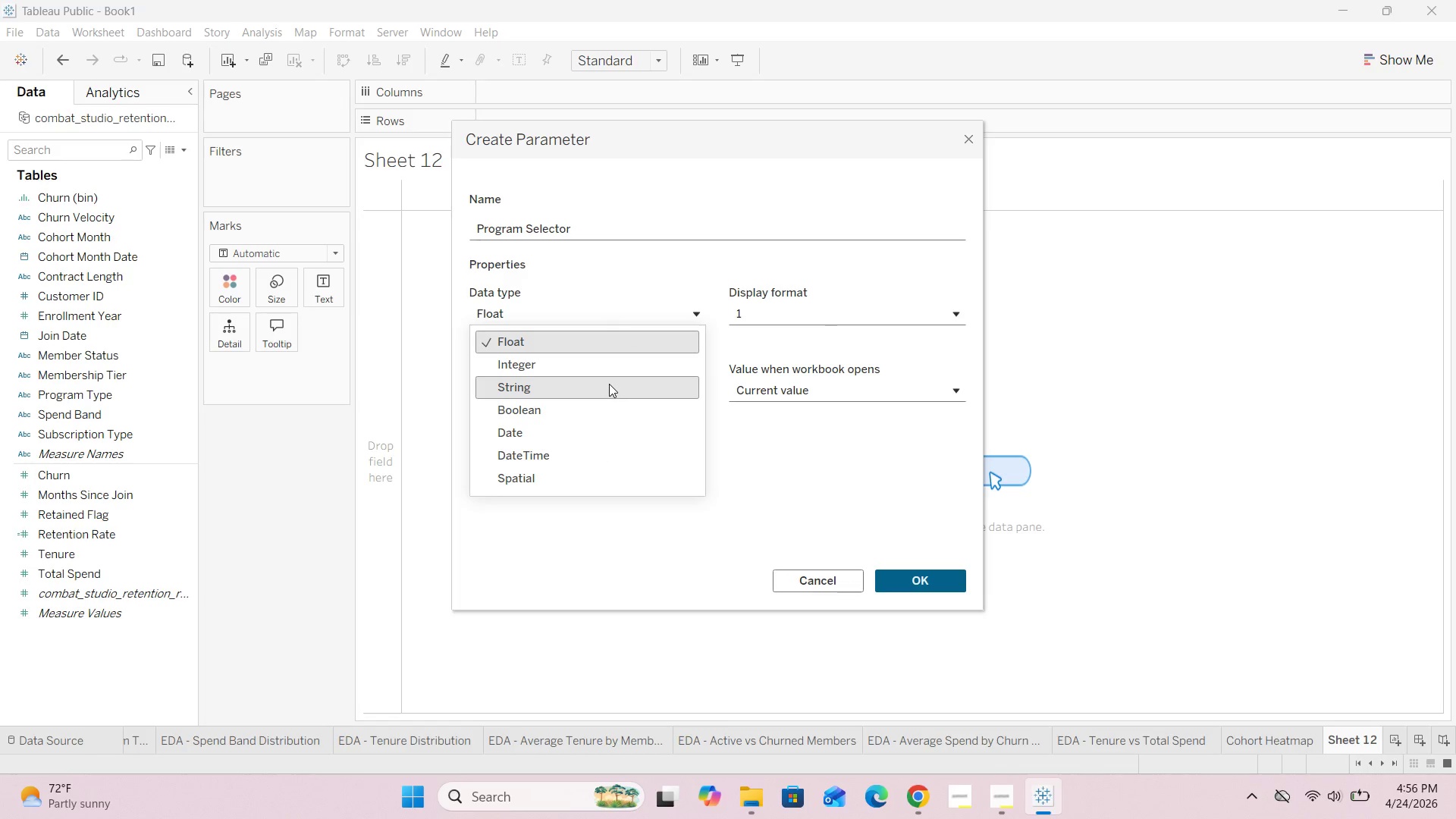 
left_click([607, 388])
 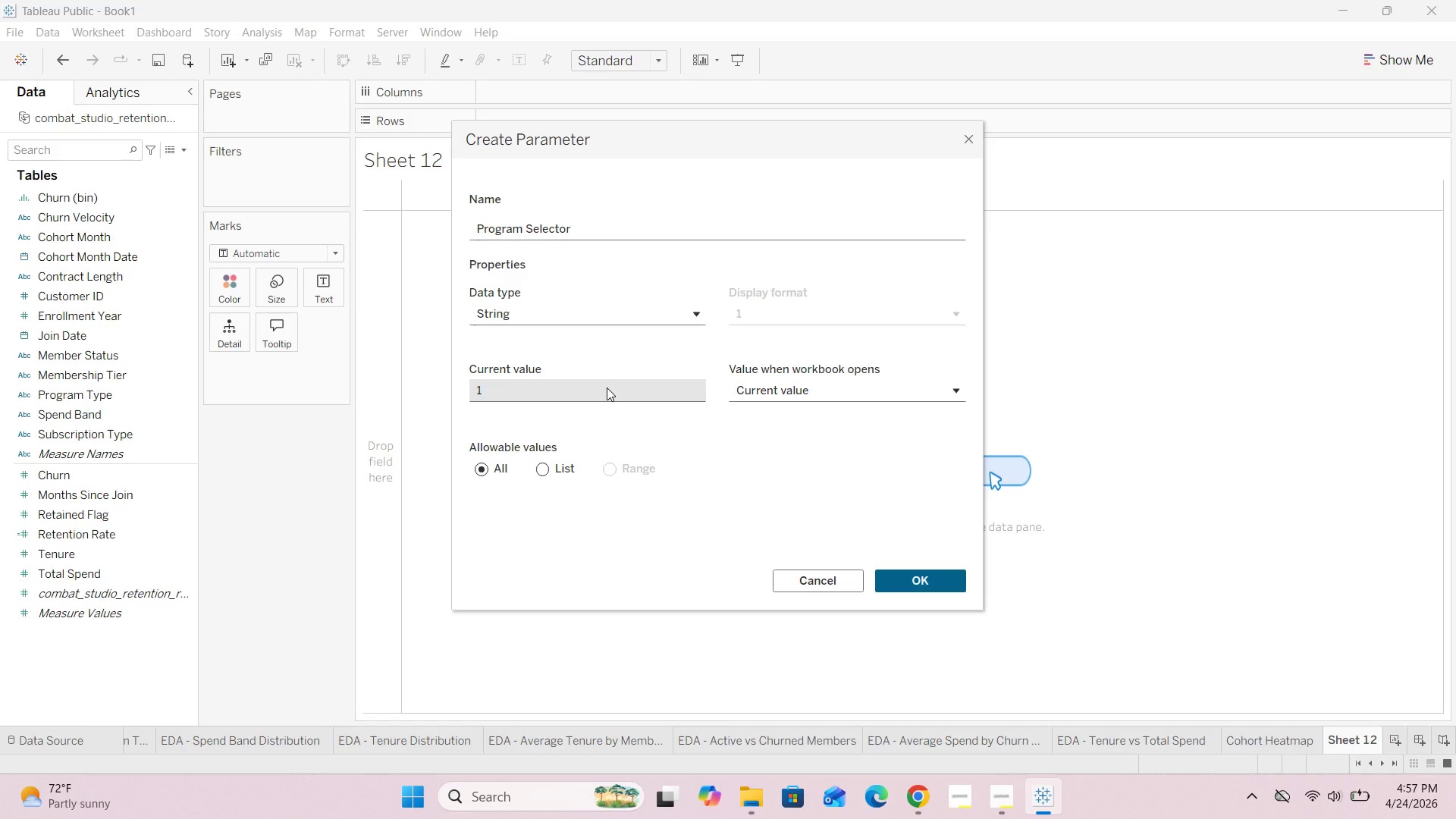 
wait(5.17)
 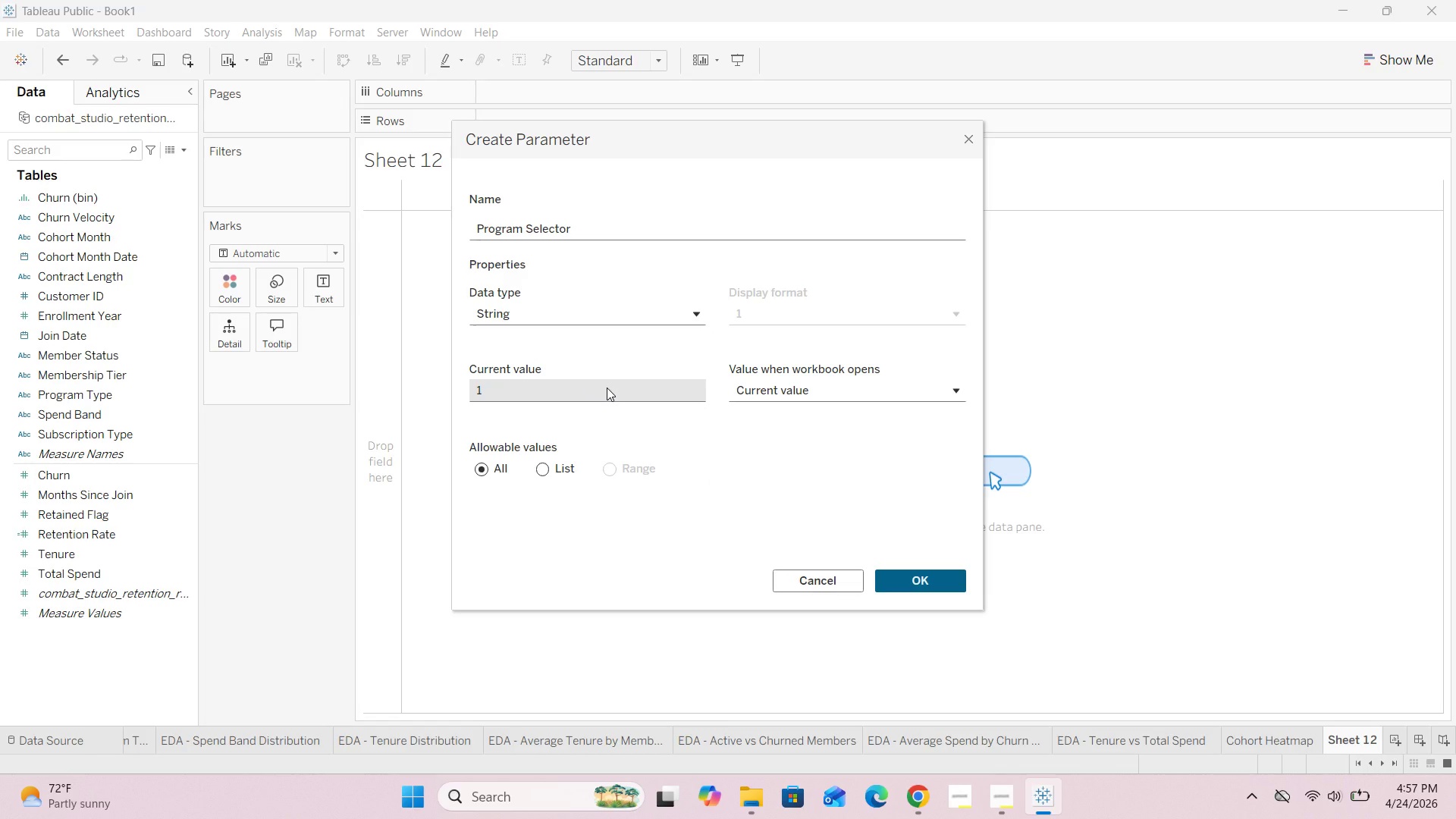 
left_click([559, 472])
 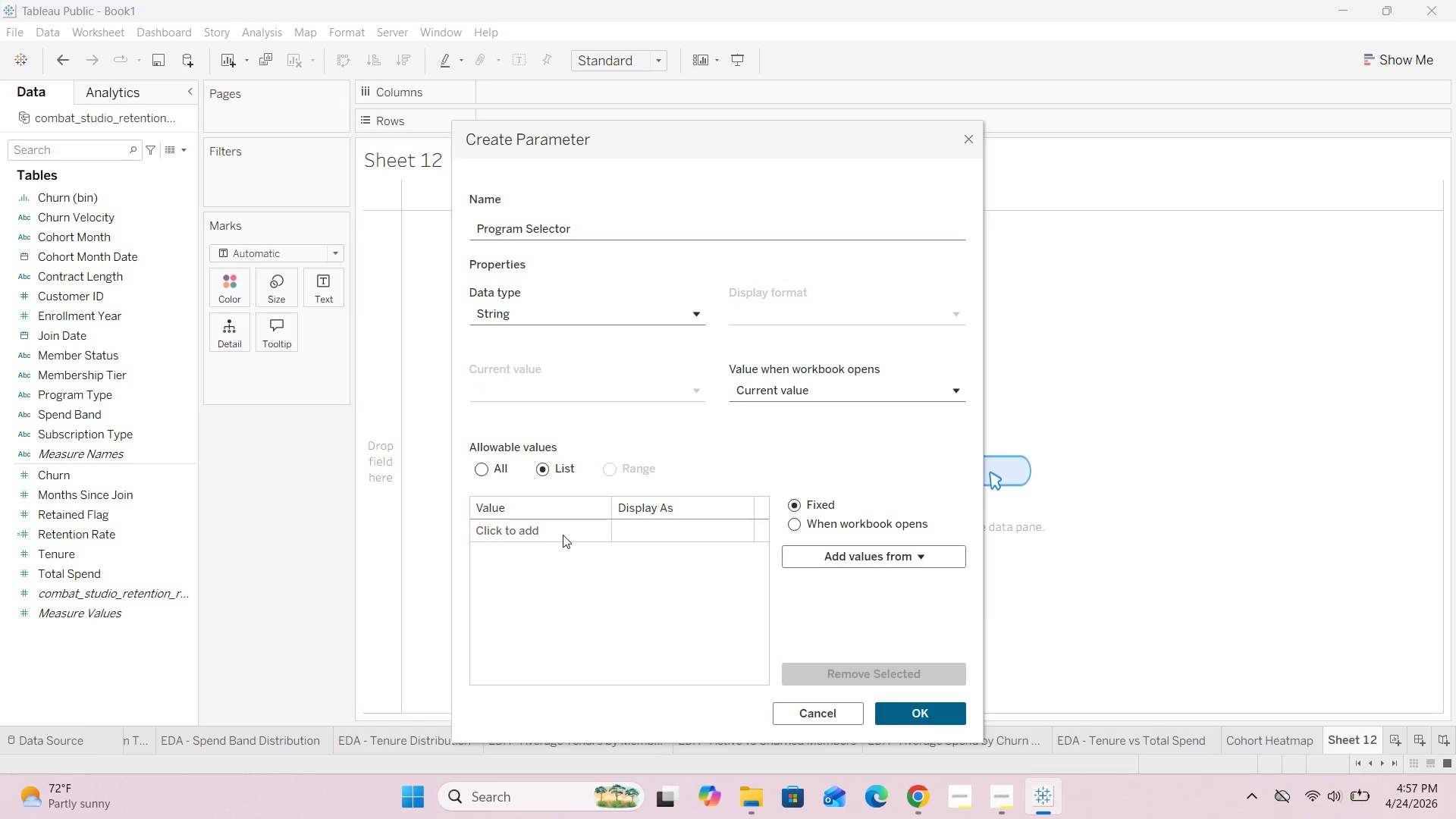 
left_click([563, 535])
 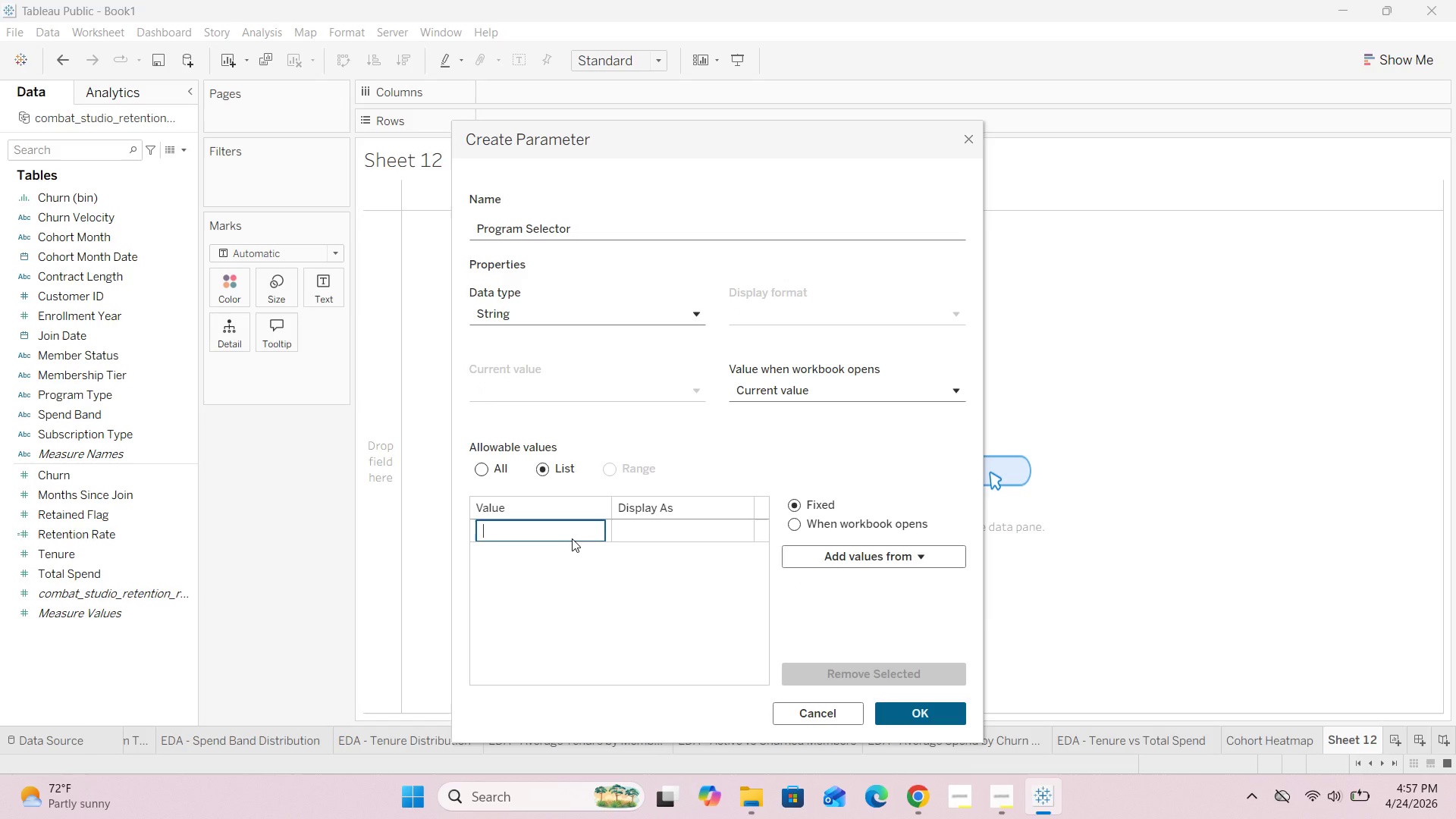 
key(CapsLock)
 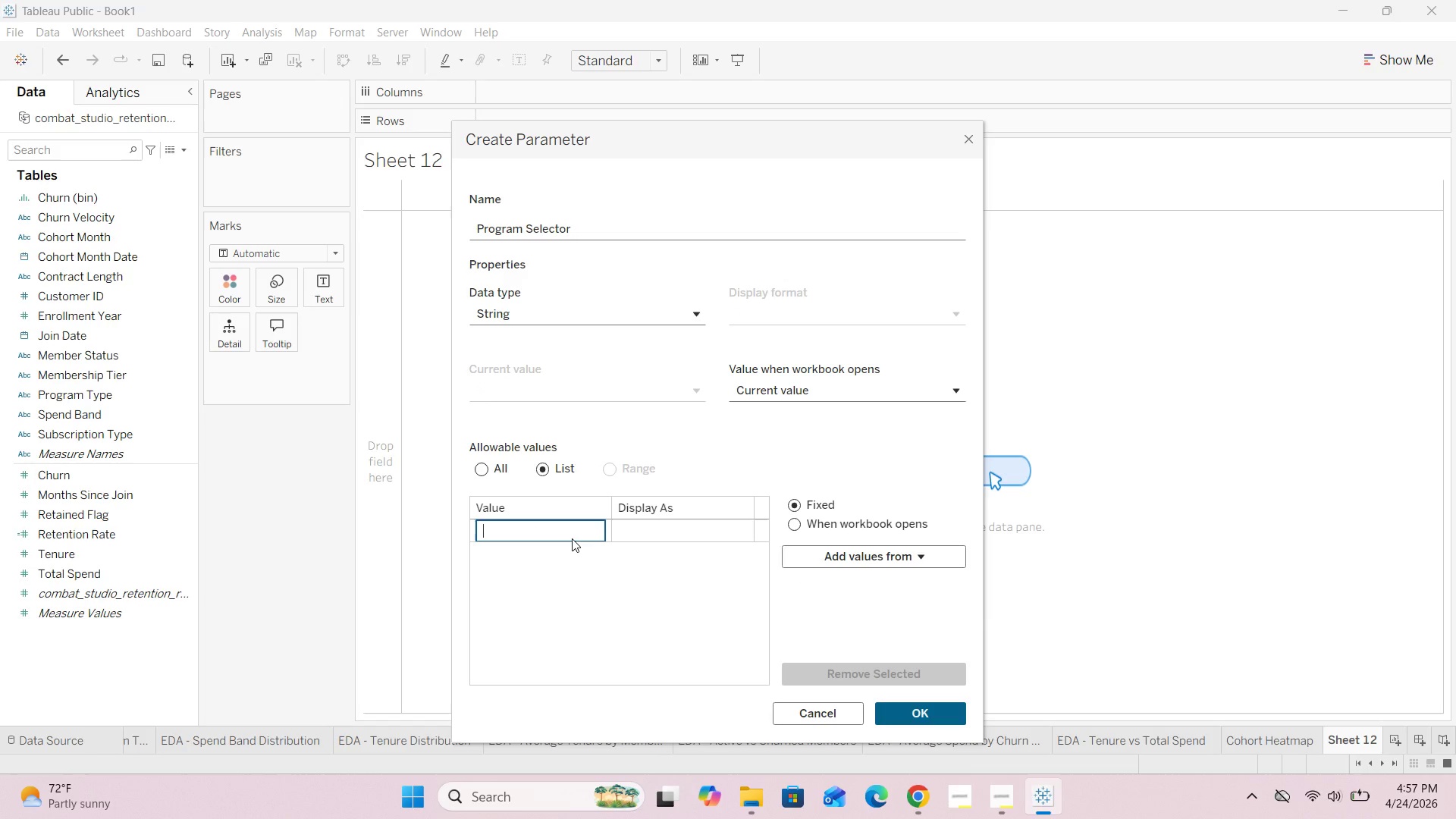 
key(C)
 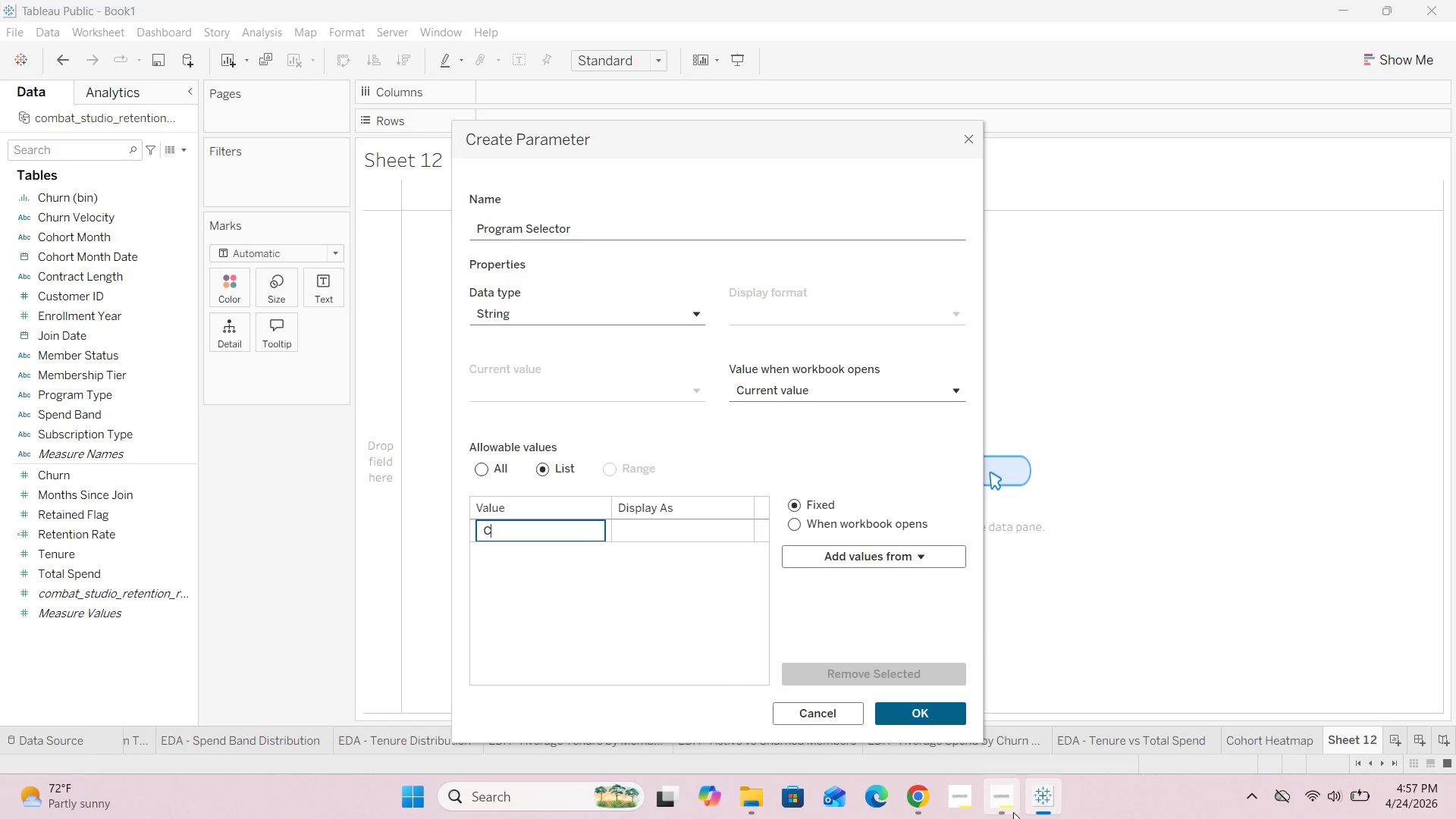 
left_click([1013, 725])
 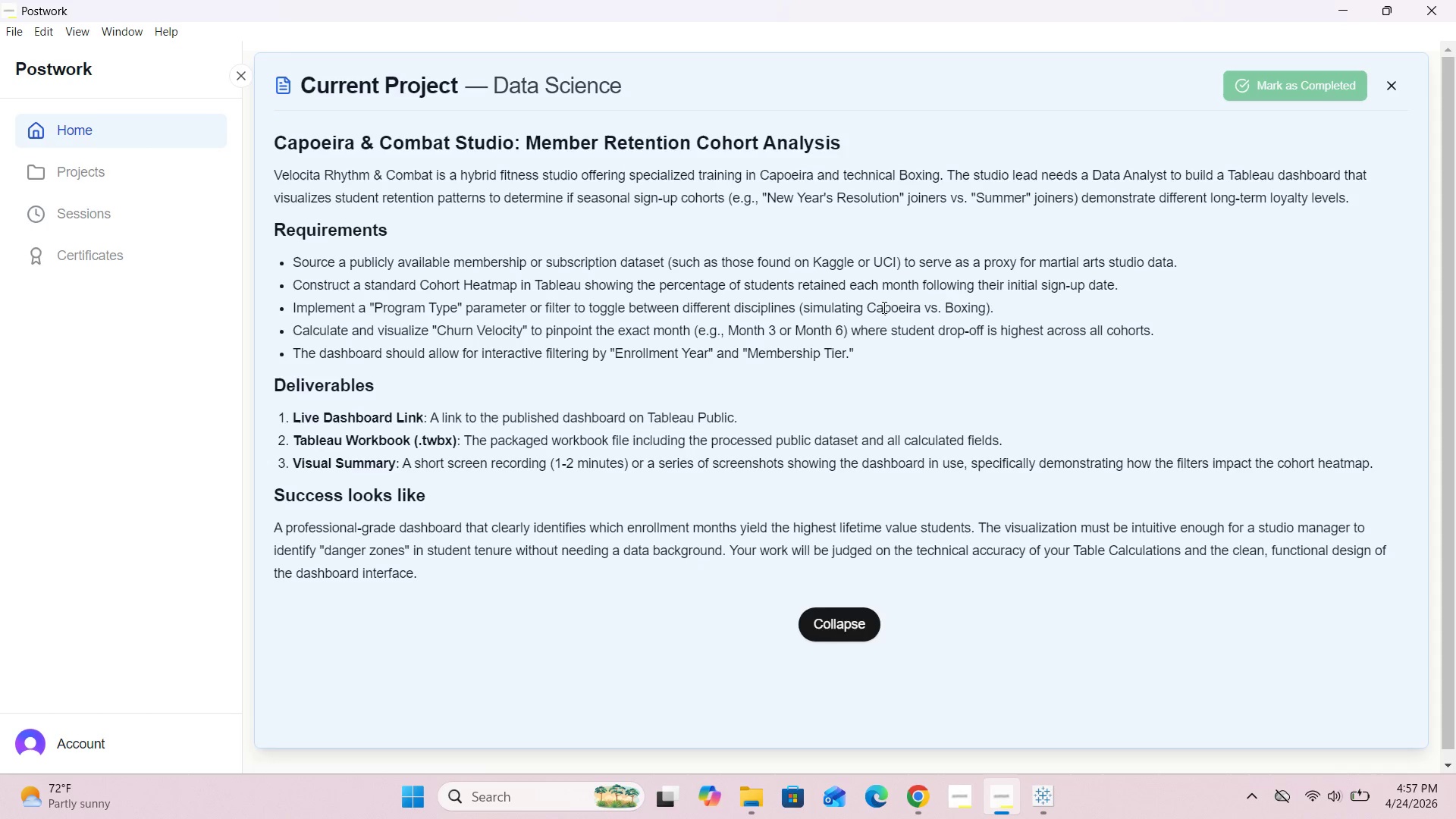 
wait(17.19)
 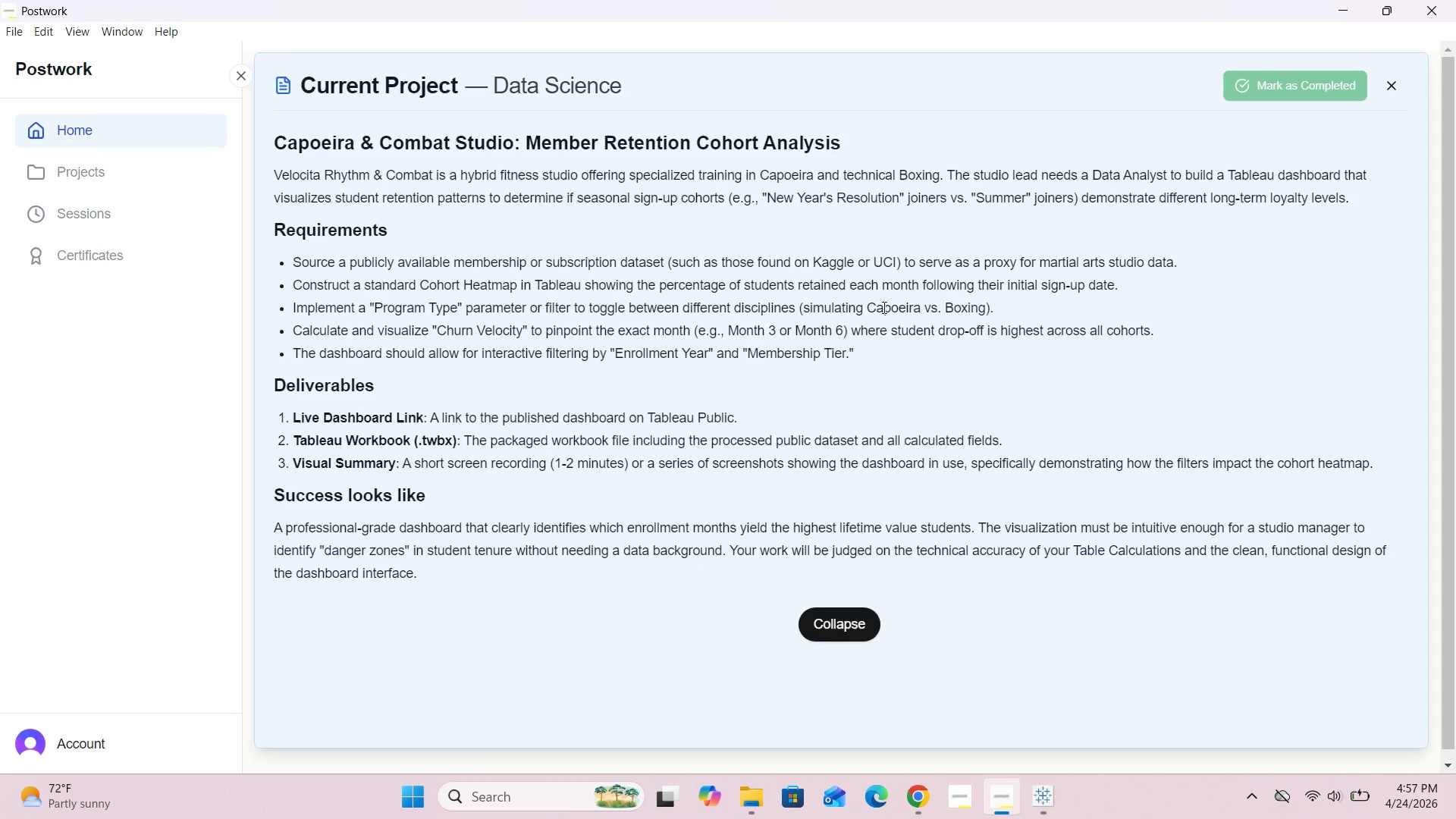 
double_click([520, 531])
 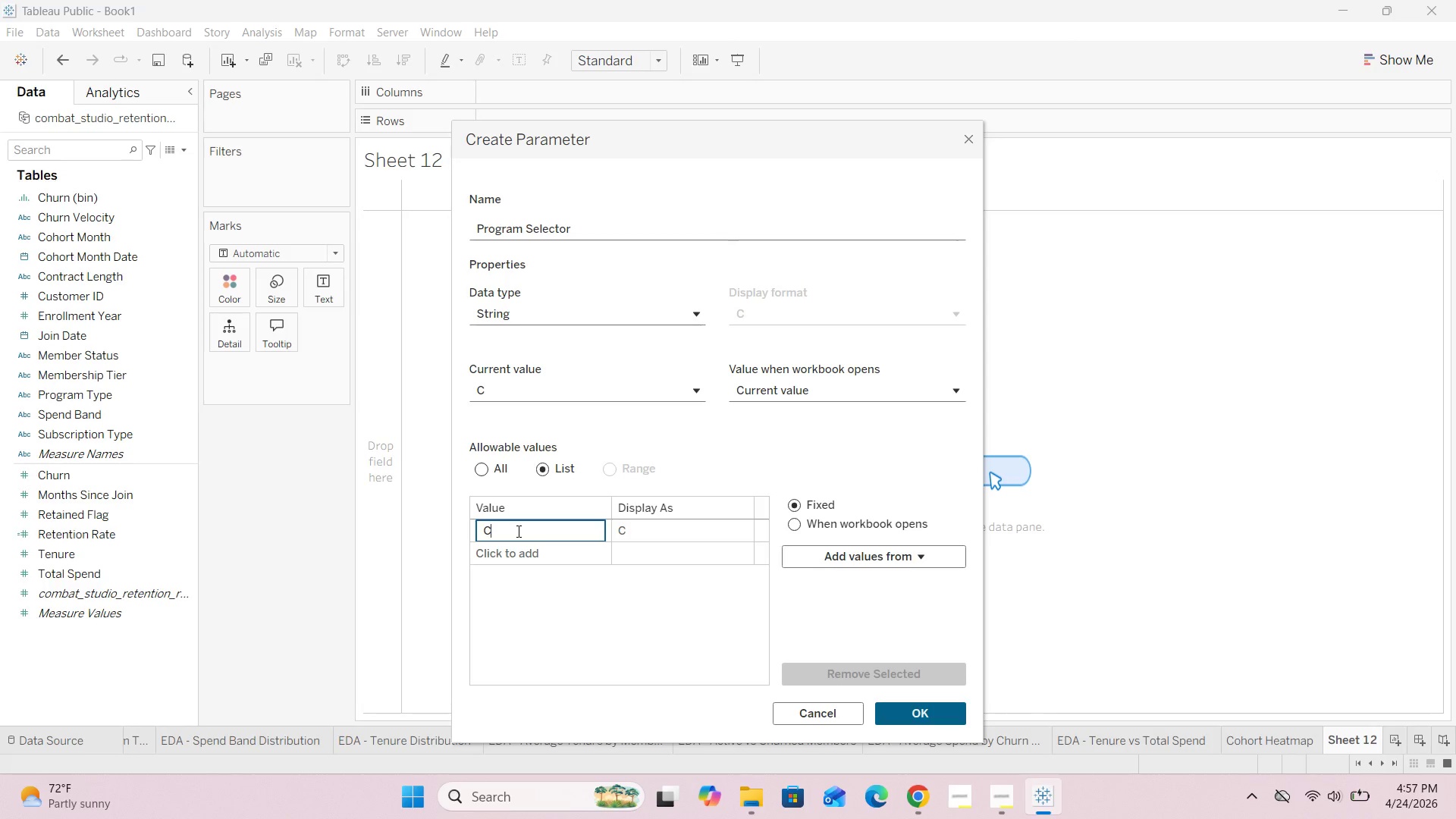 
type(AP)
key(Backspace)
key(Backspace)
type(apoeira)
 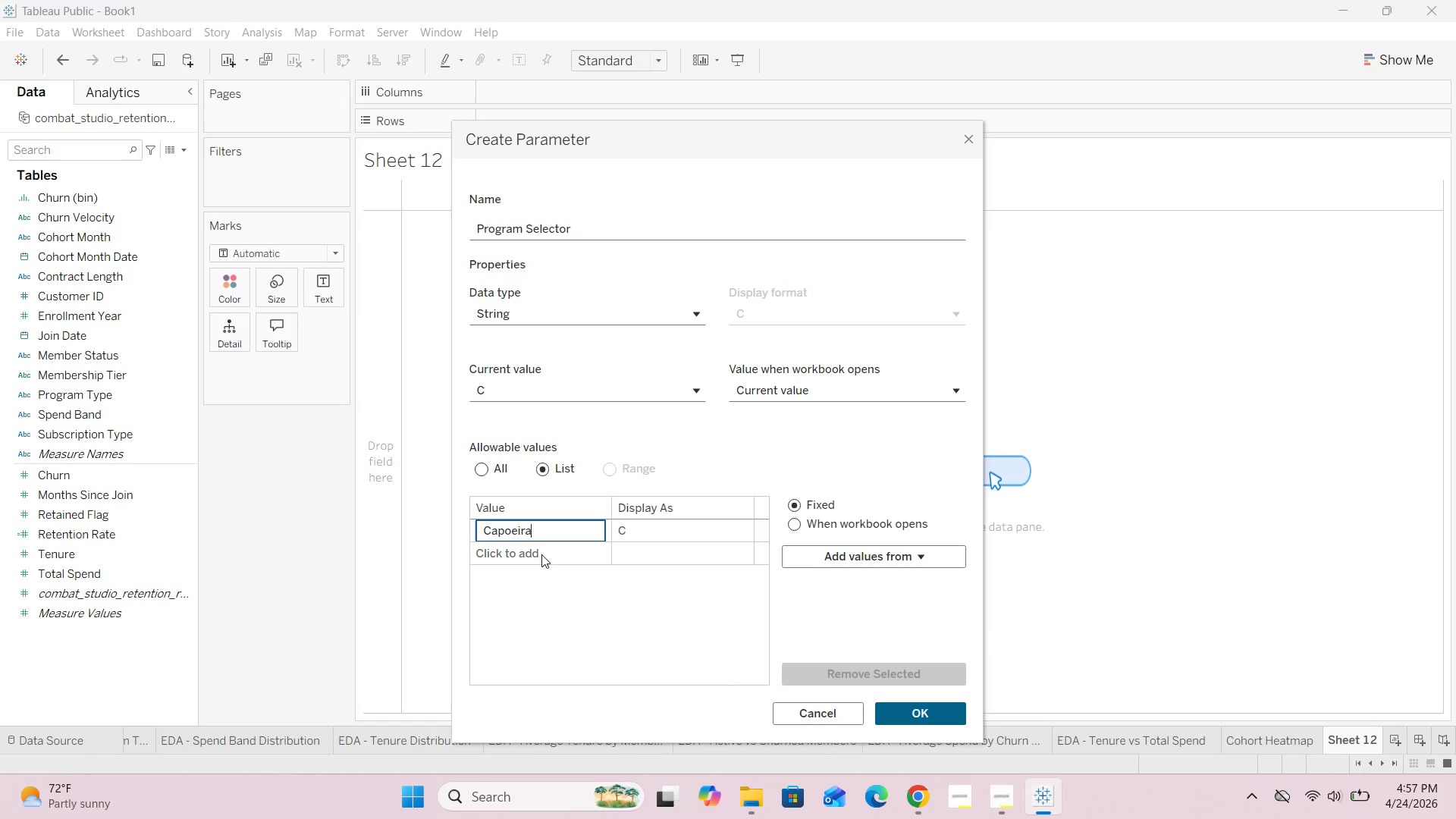 
left_click([541, 554])
 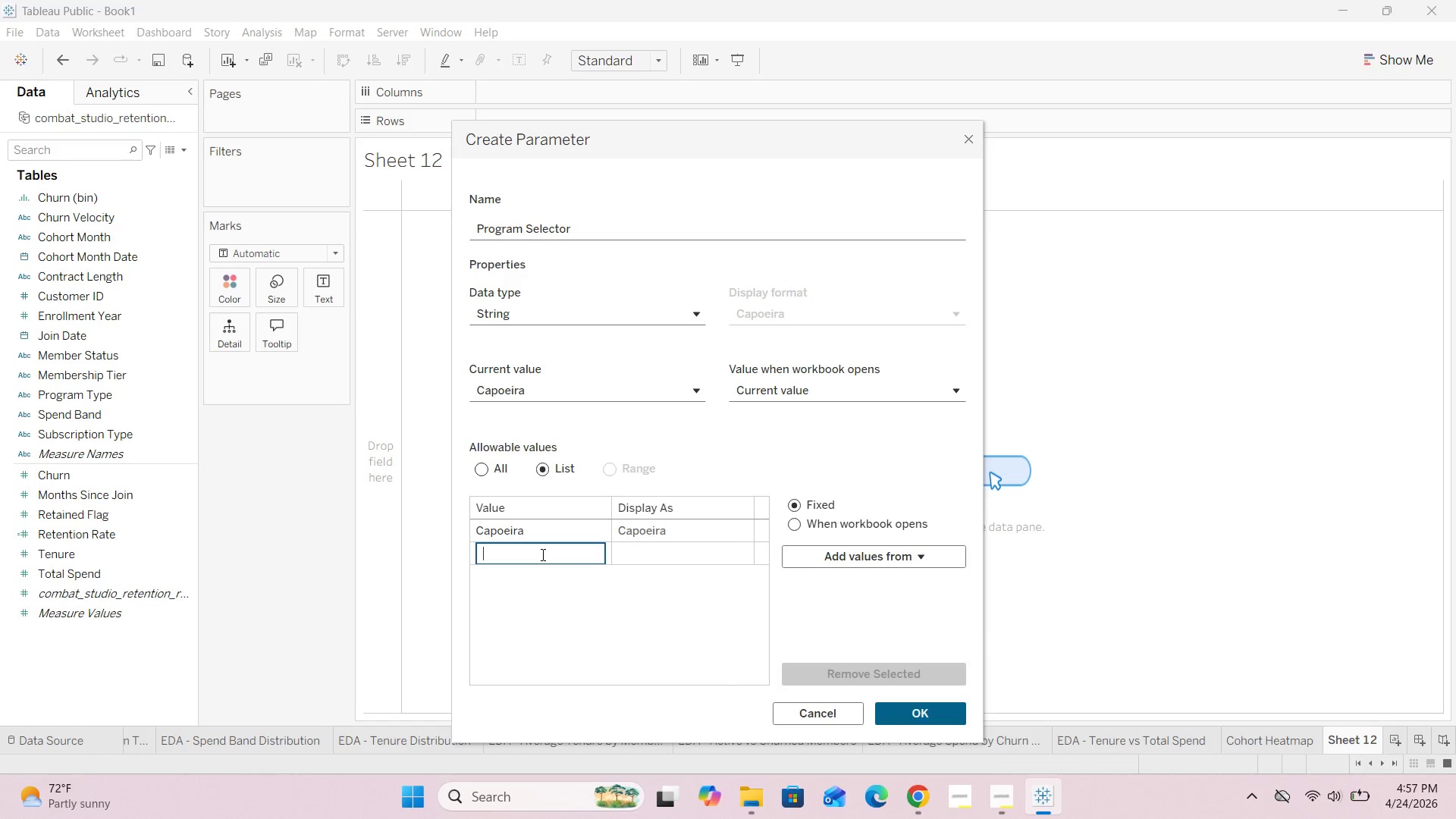 
left_click([541, 554])
 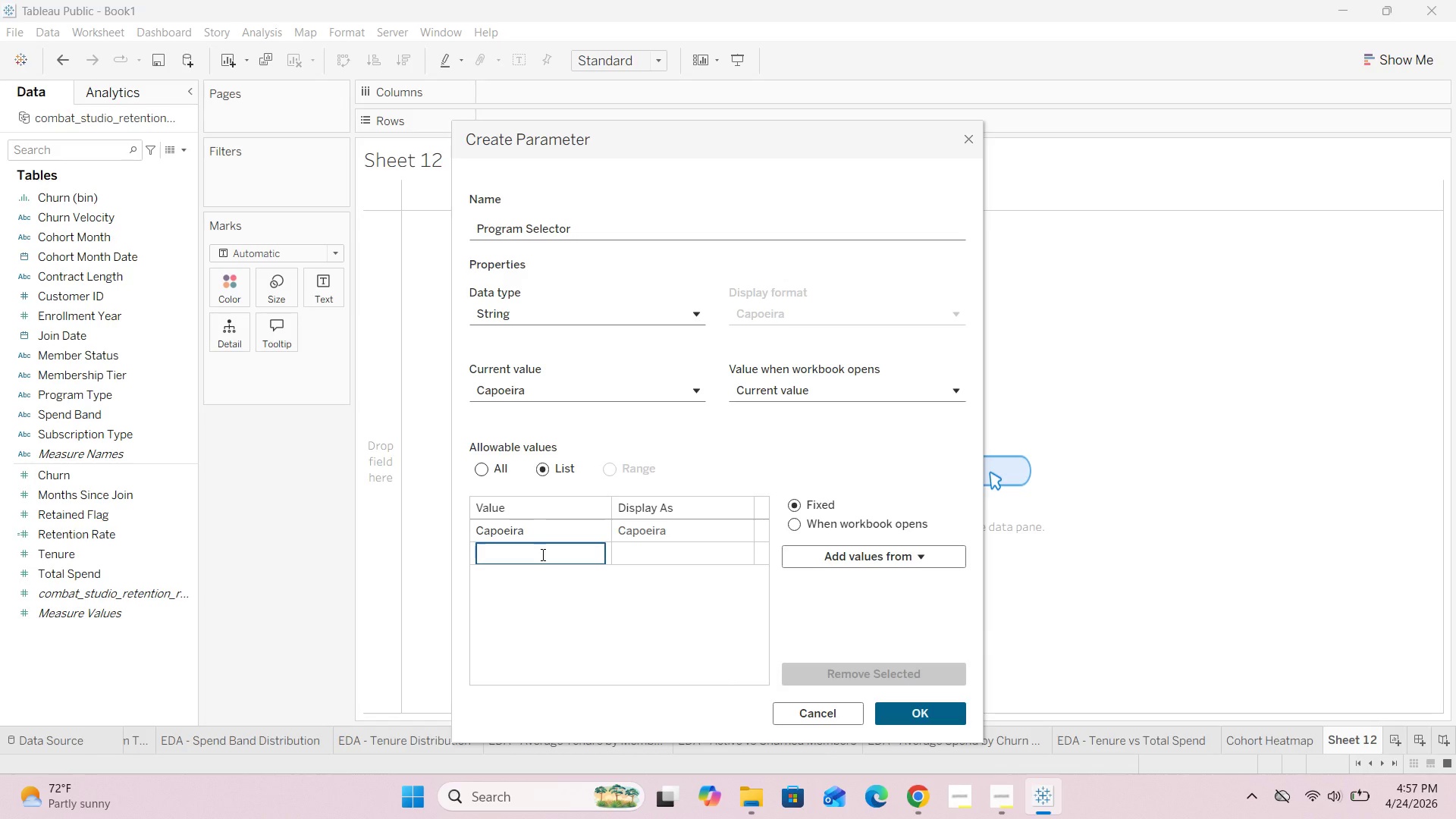 
type(Boxing)
 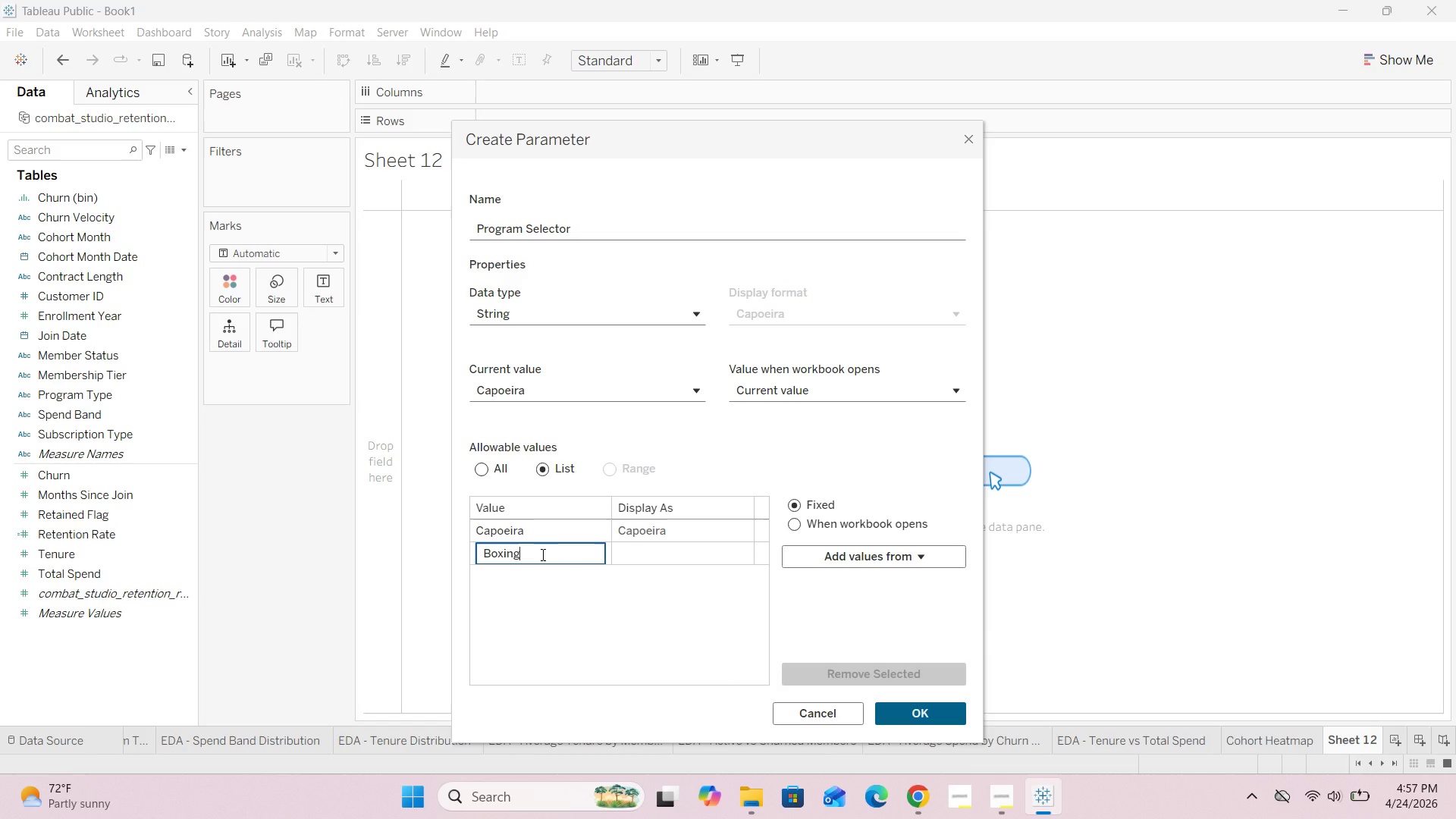 
wait(6.08)
 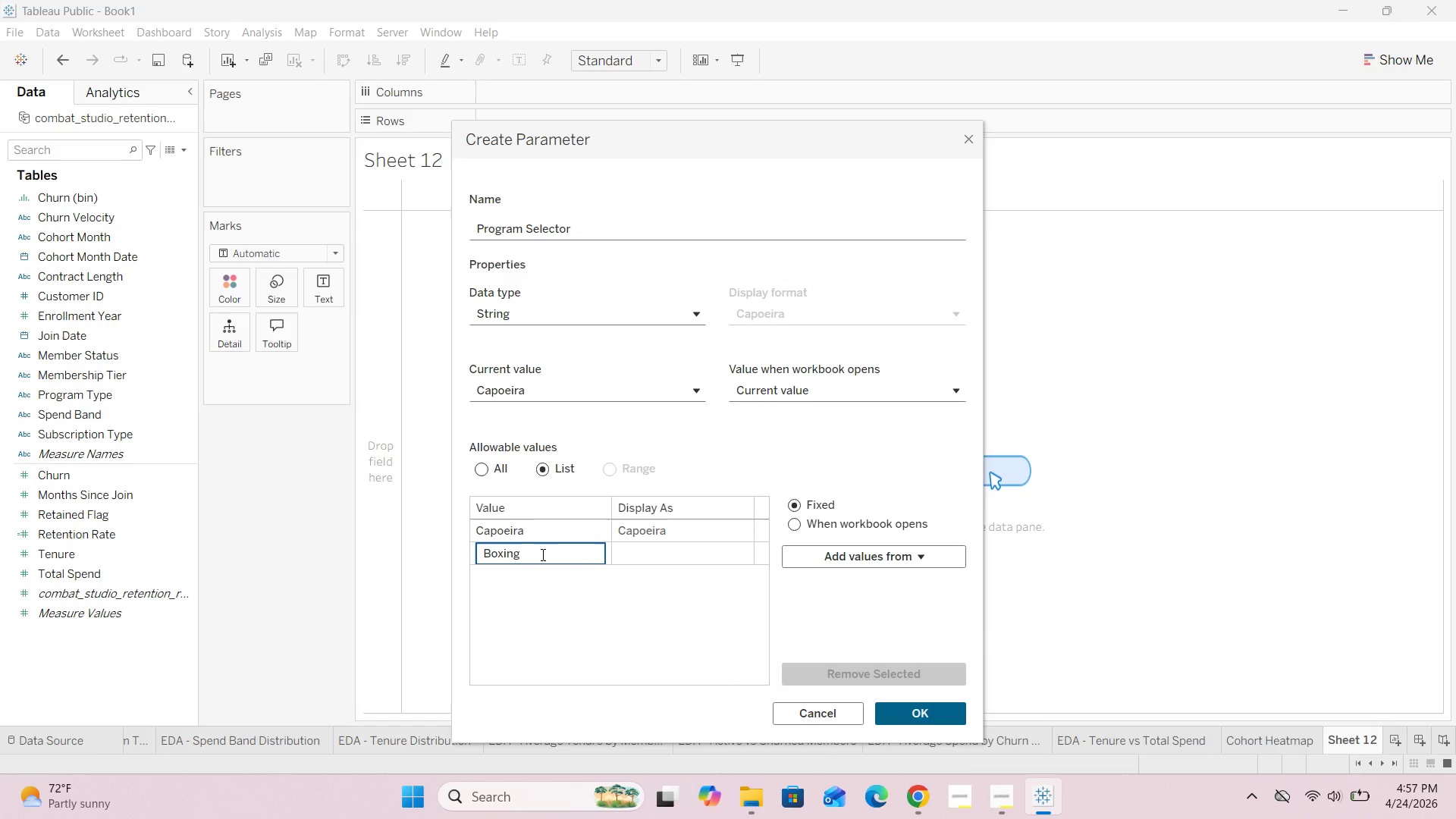 
left_click([553, 614])
 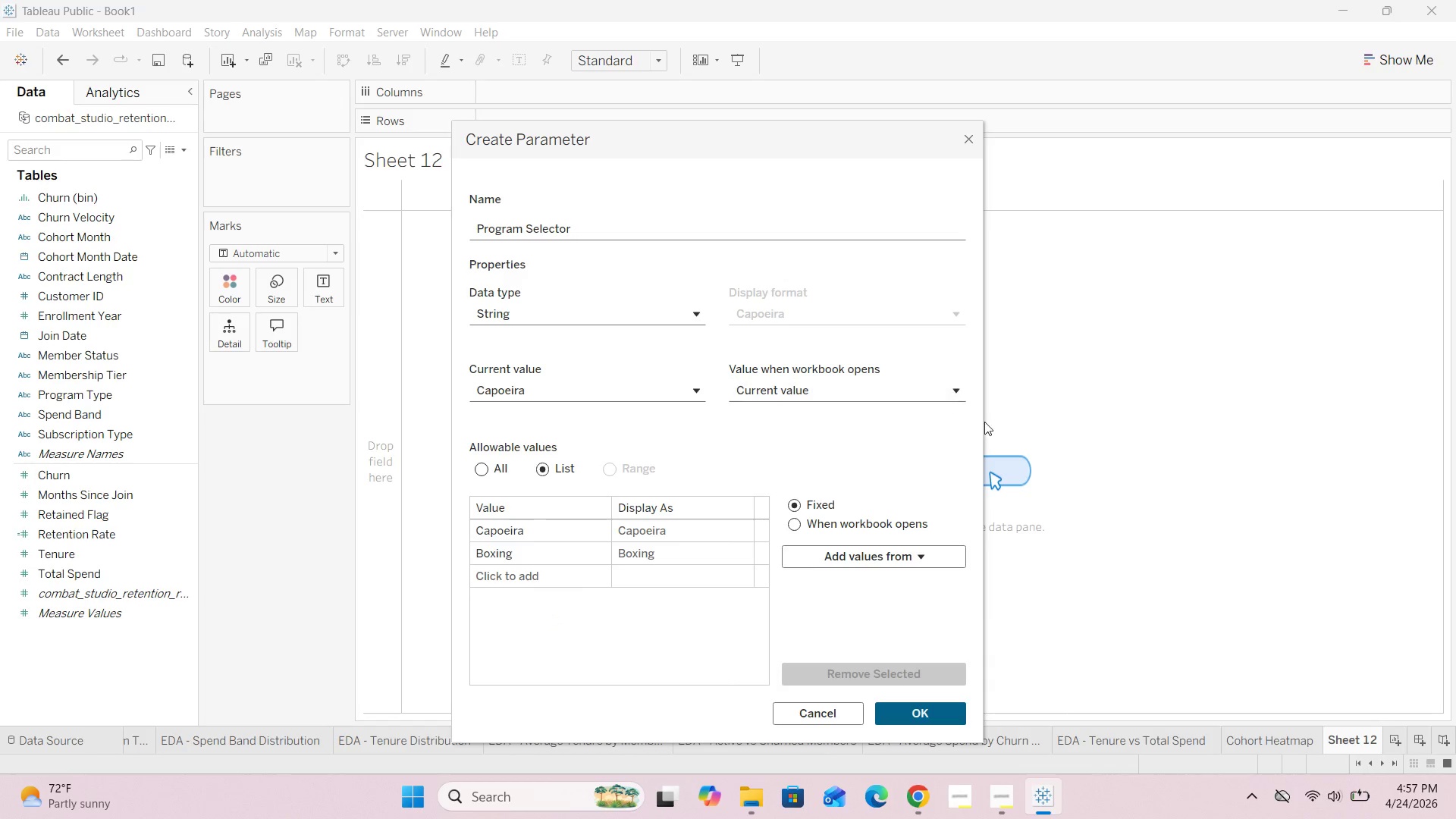 
wait(5.12)
 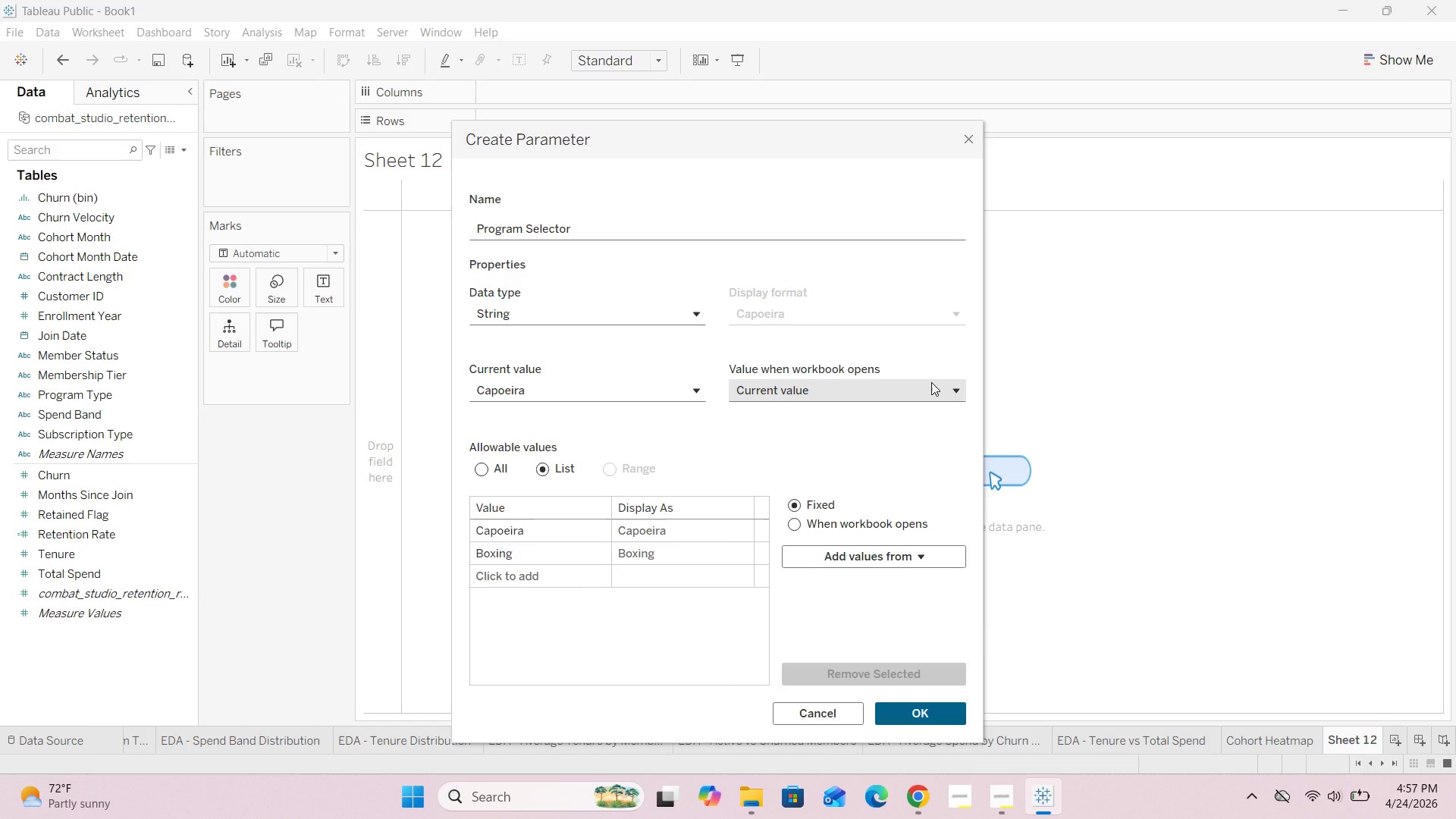 
left_click([926, 720])
 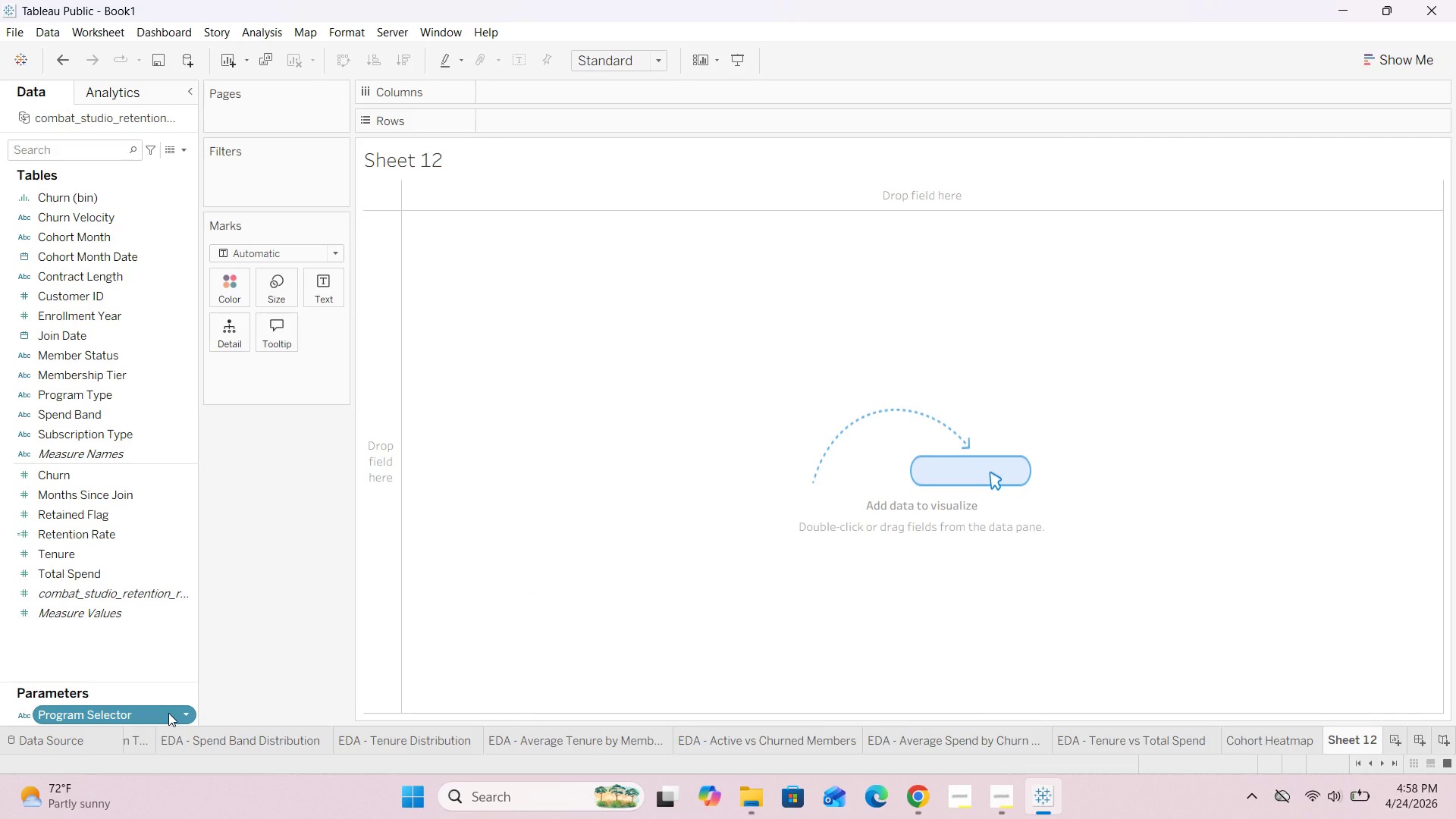 
right_click([168, 713])
 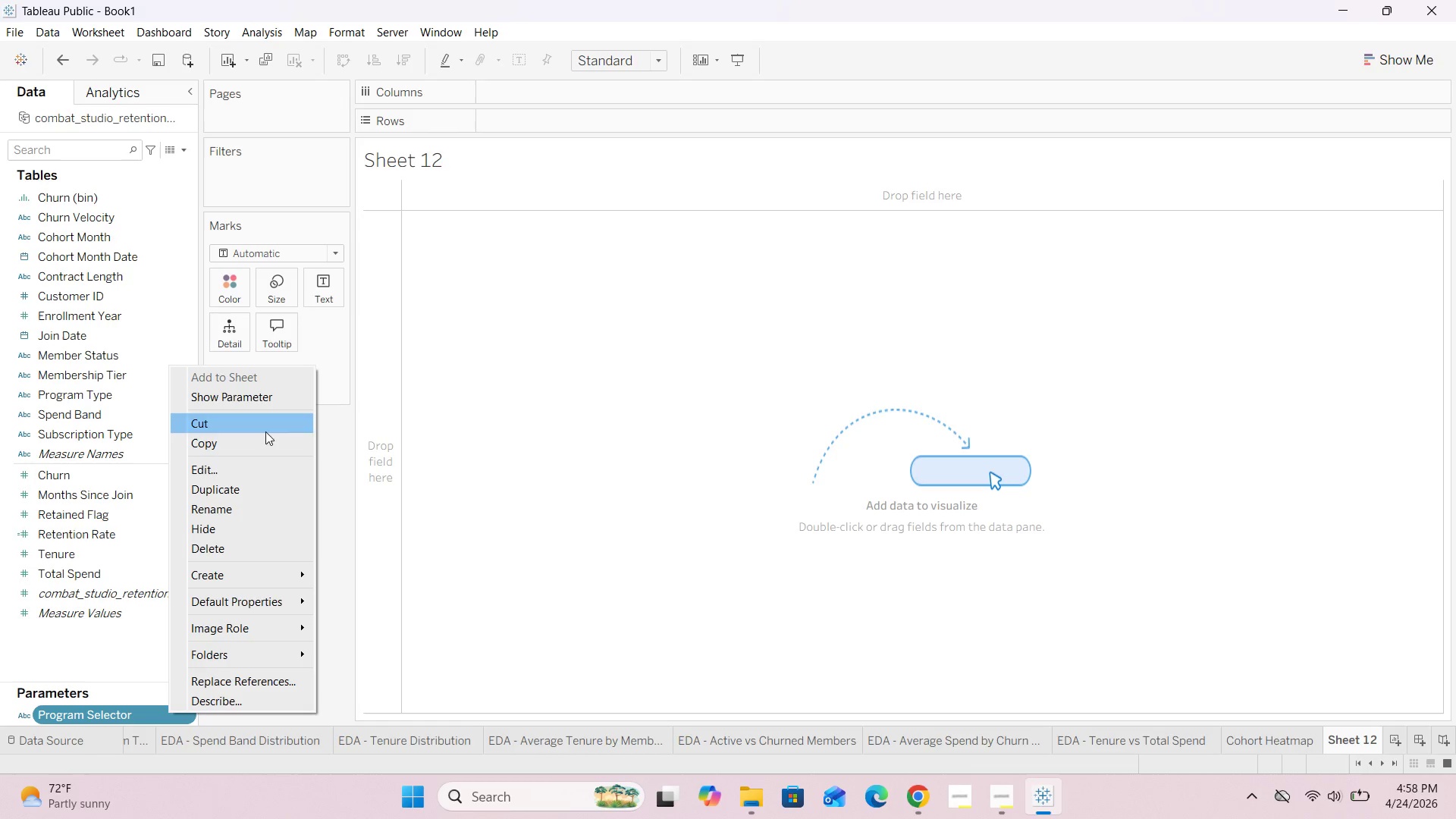 
left_click([268, 397])
 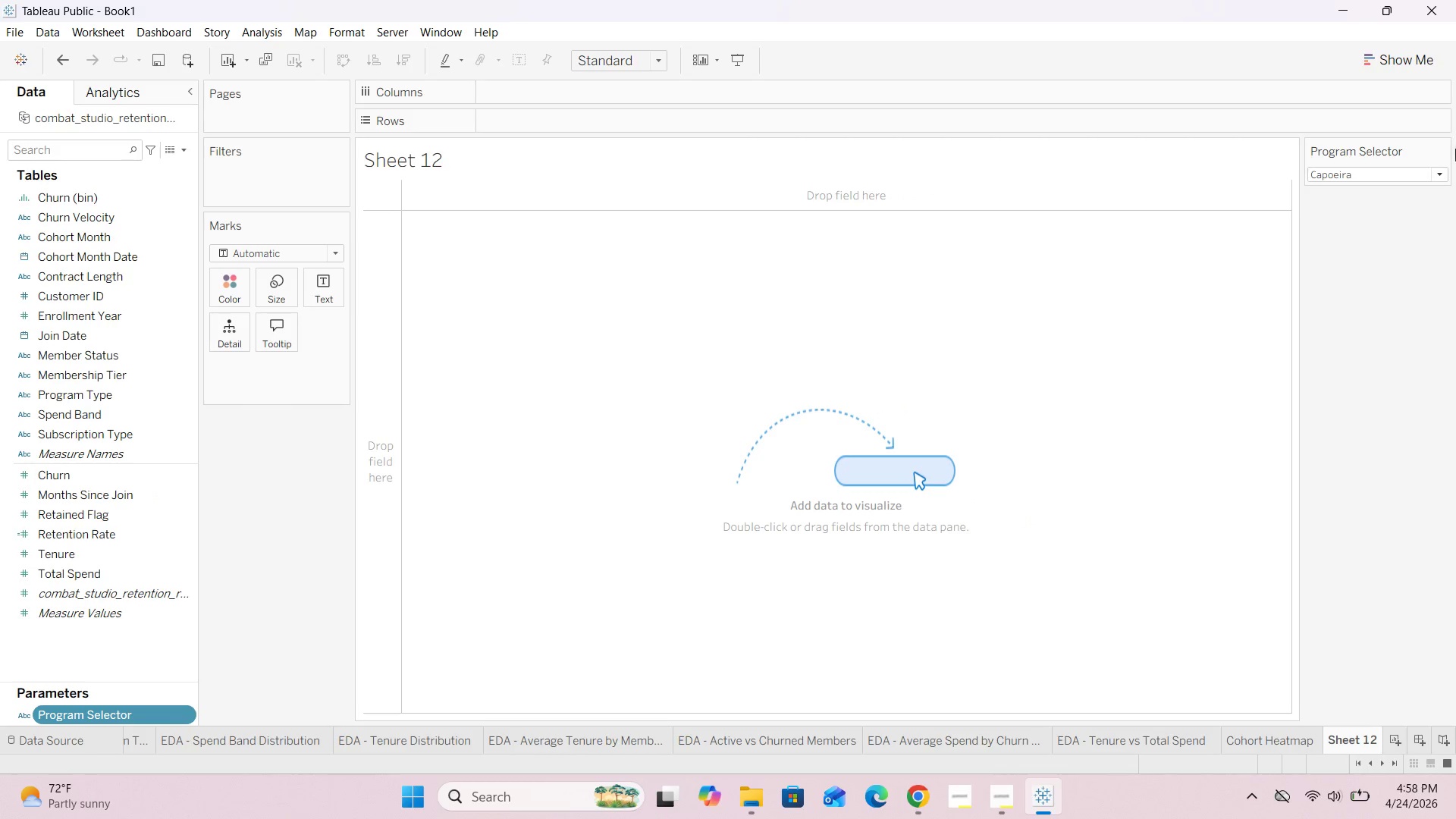 
left_click([1434, 173])
 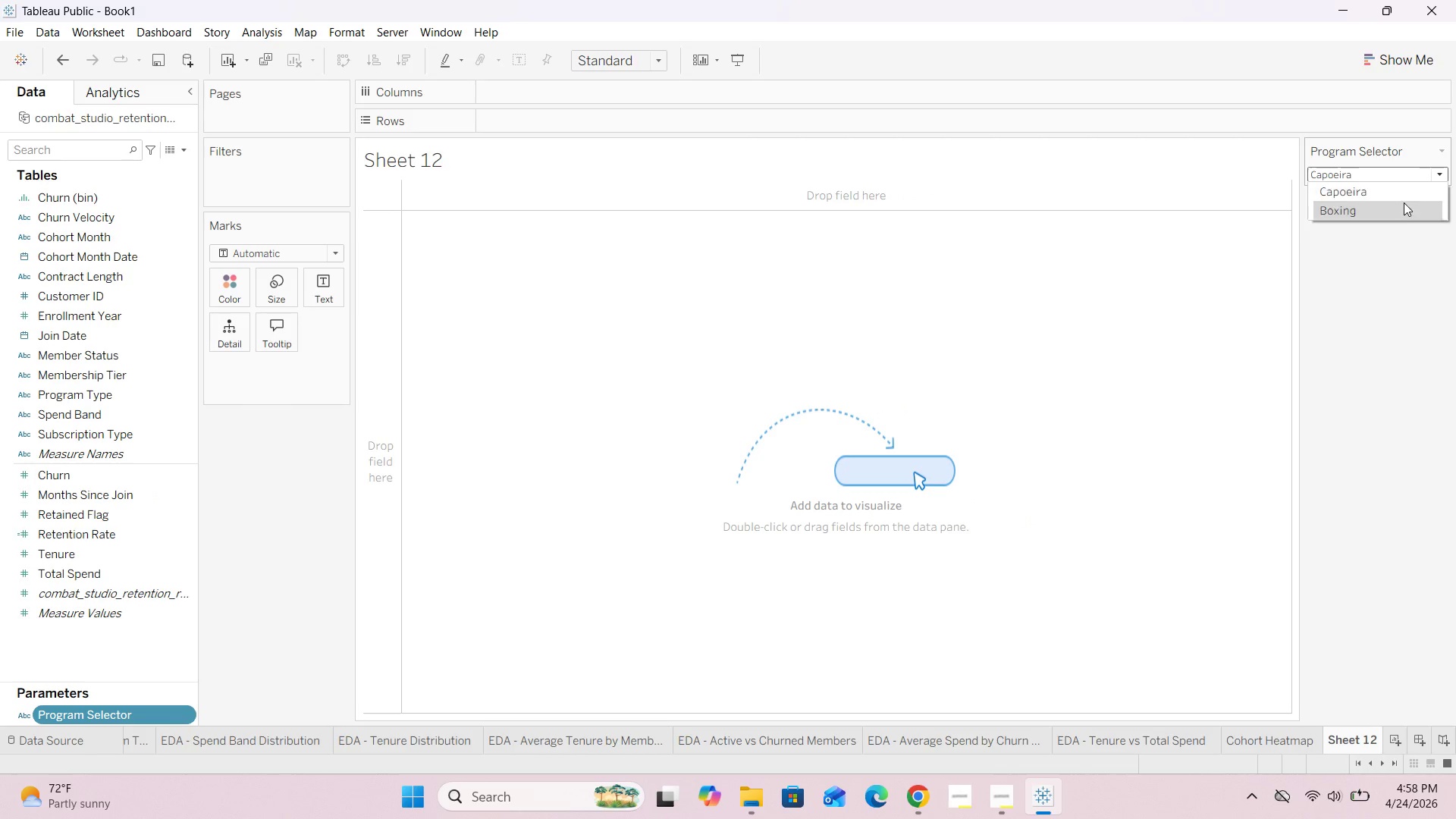 
left_click([1396, 212])
 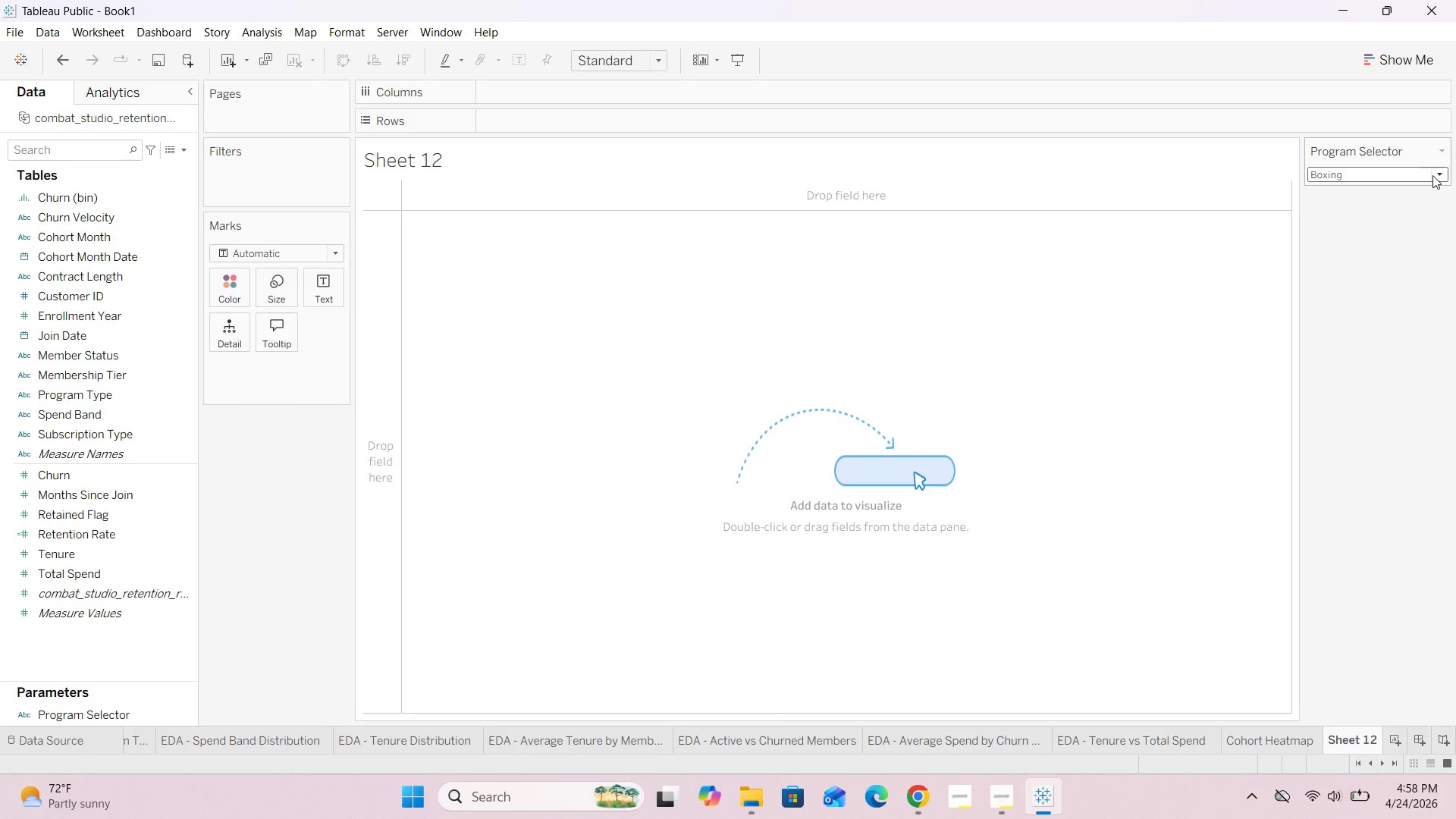 
left_click([1436, 175])
 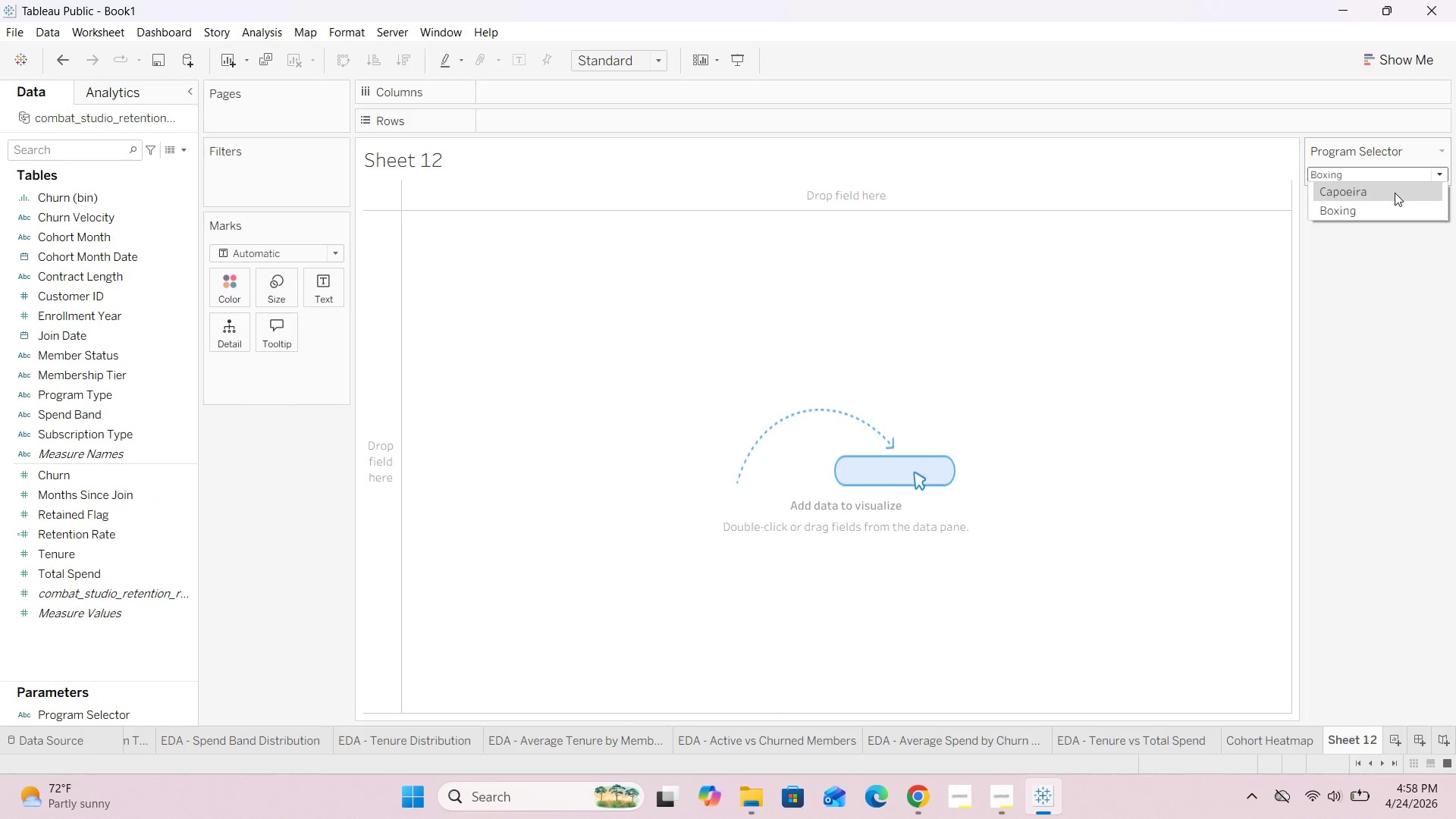 
left_click([1395, 193])
 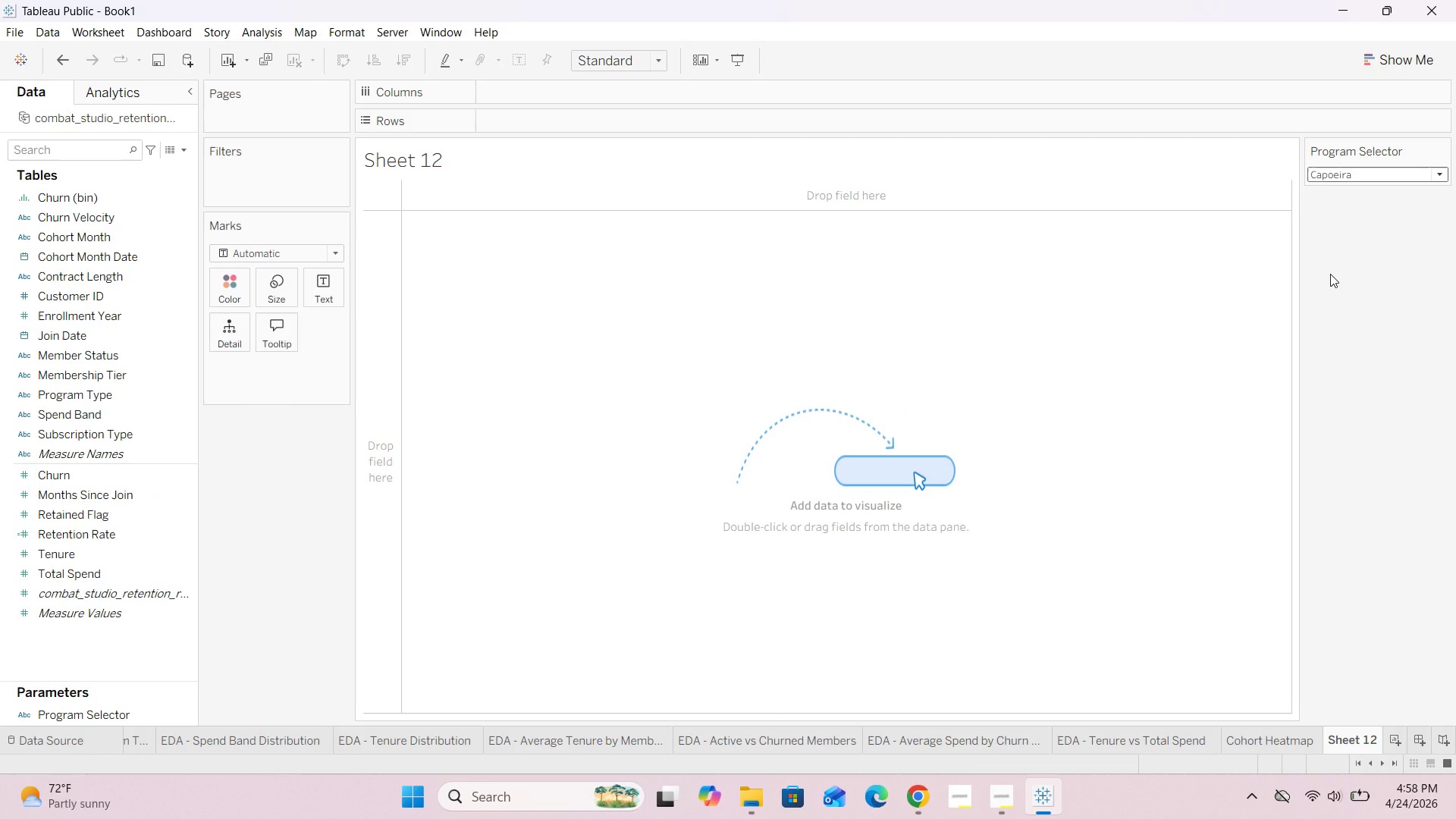 
wait(5.26)
 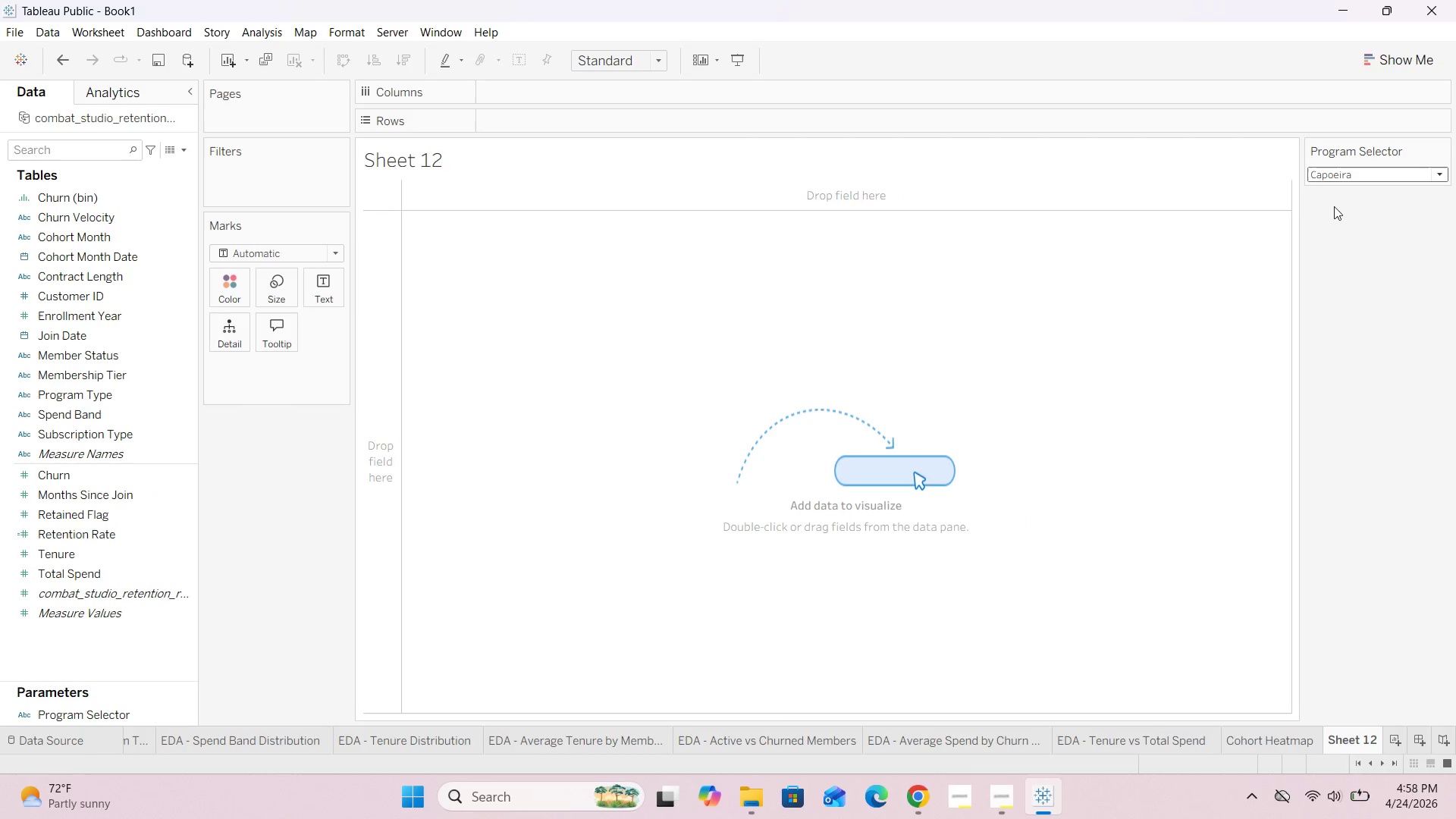 
mouse_move([682, 115])
 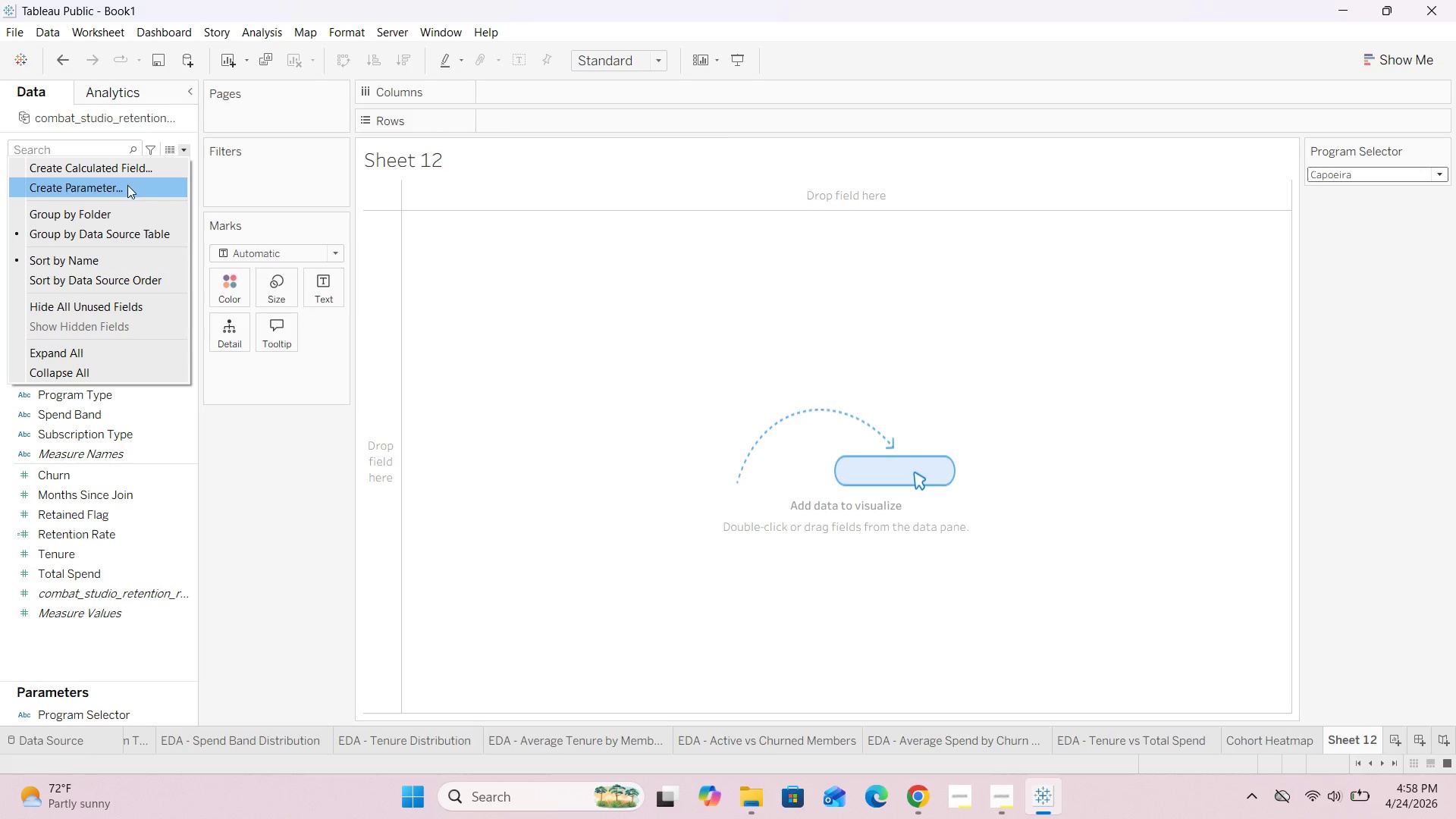 
left_click([127, 173])
 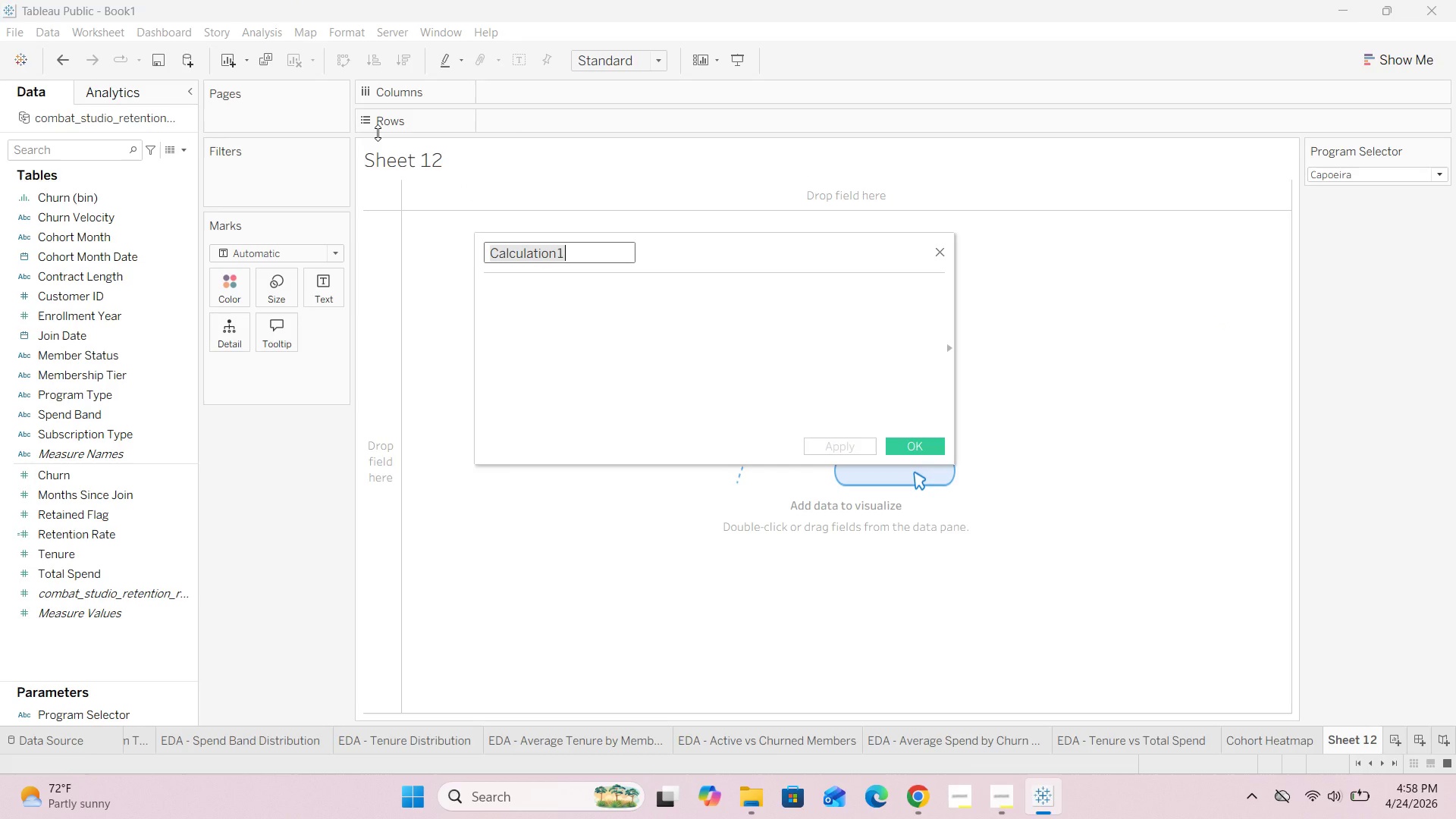 
hold_key(key=Backspace, duration=0.5)
 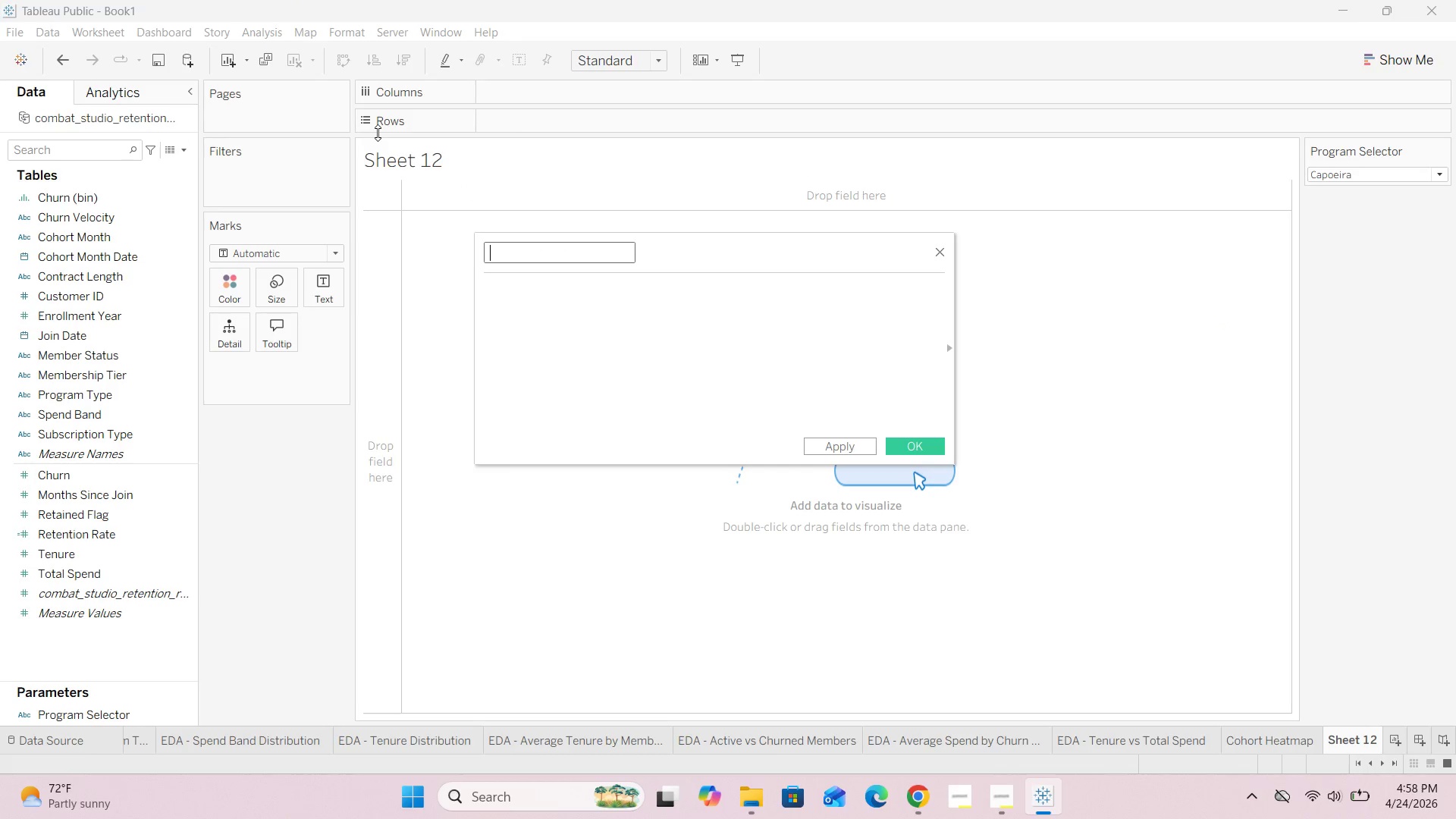 
type(Program Type)
 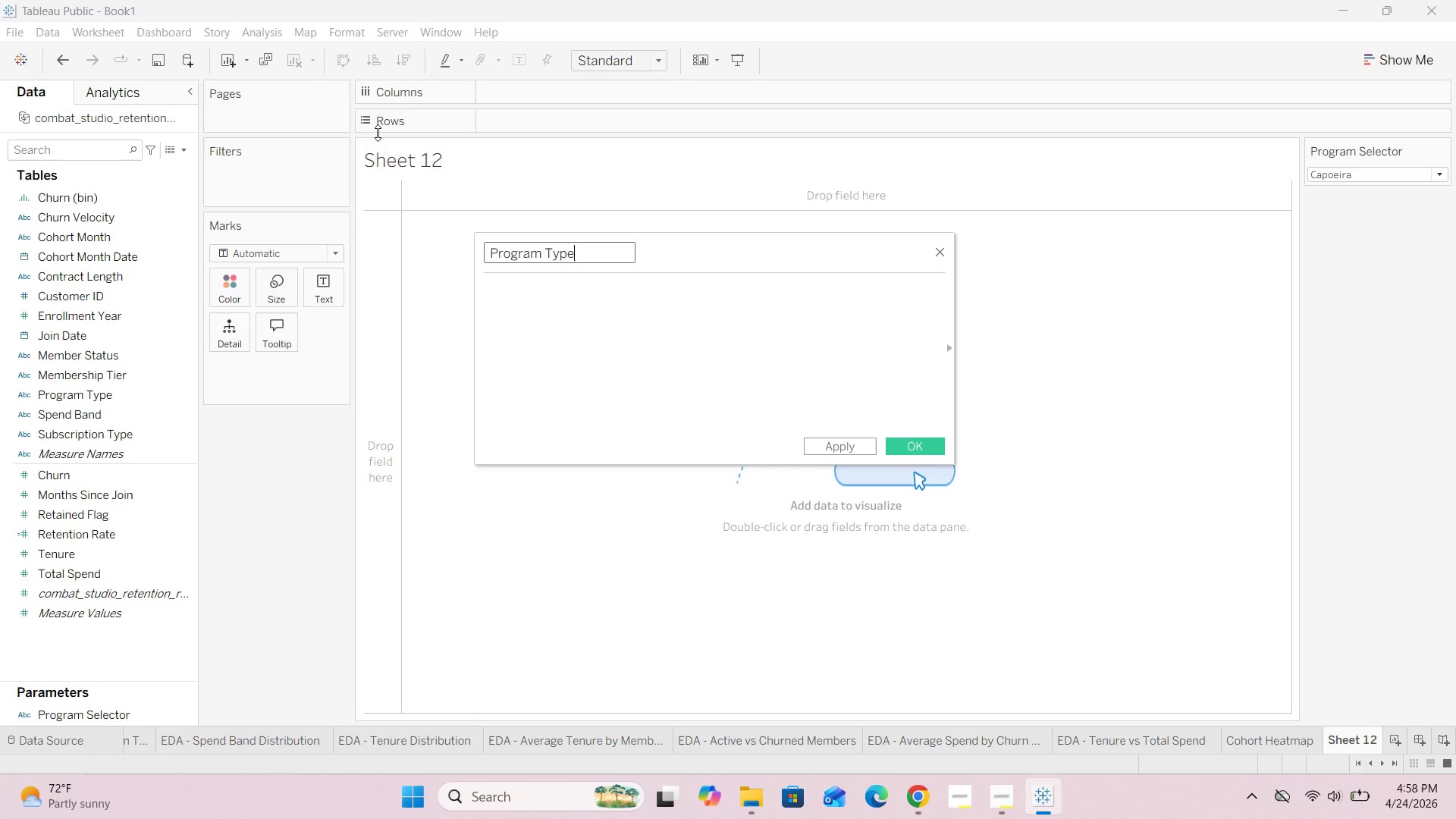 
wait(19.2)
 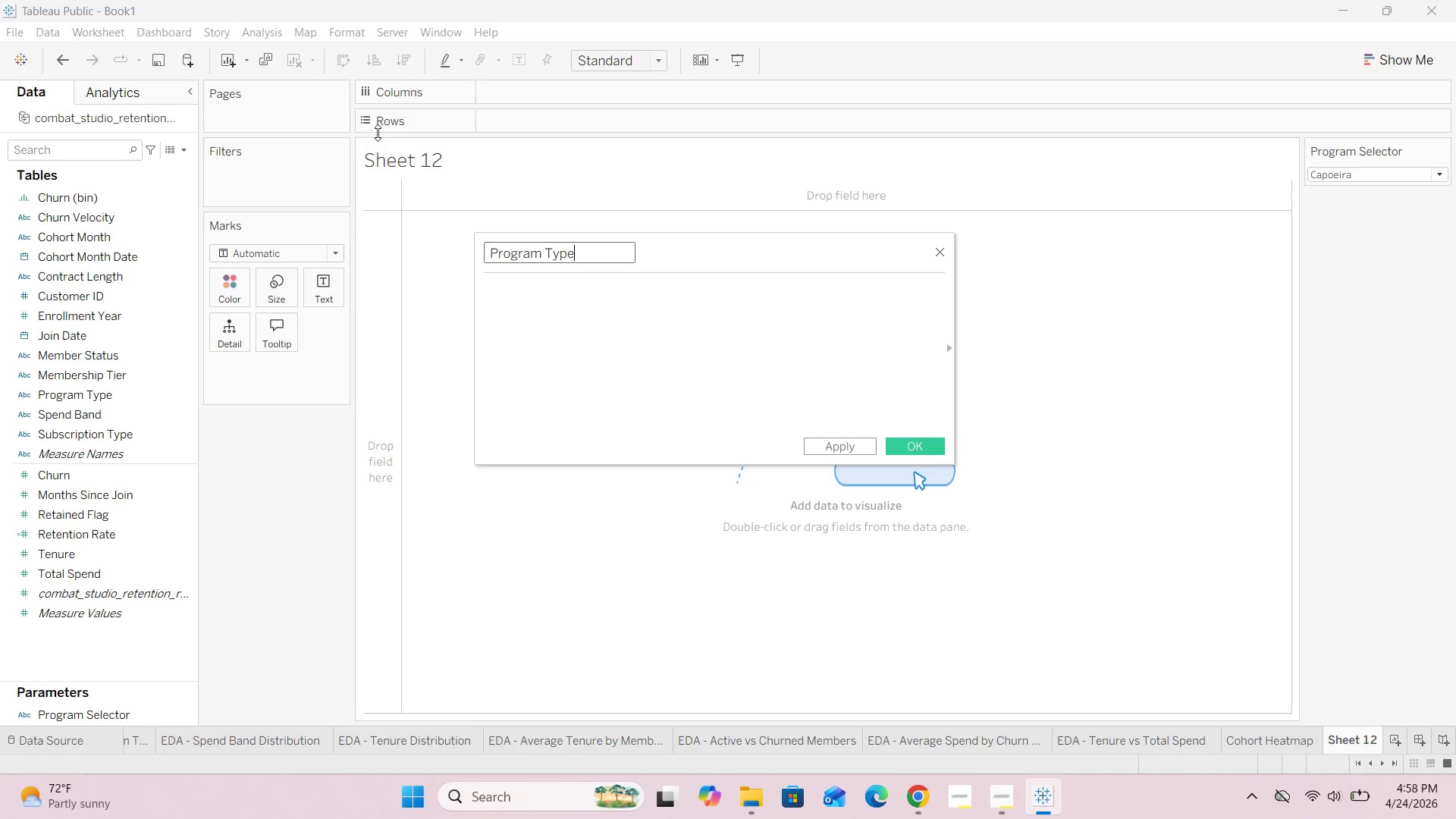 
left_click([544, 323])
 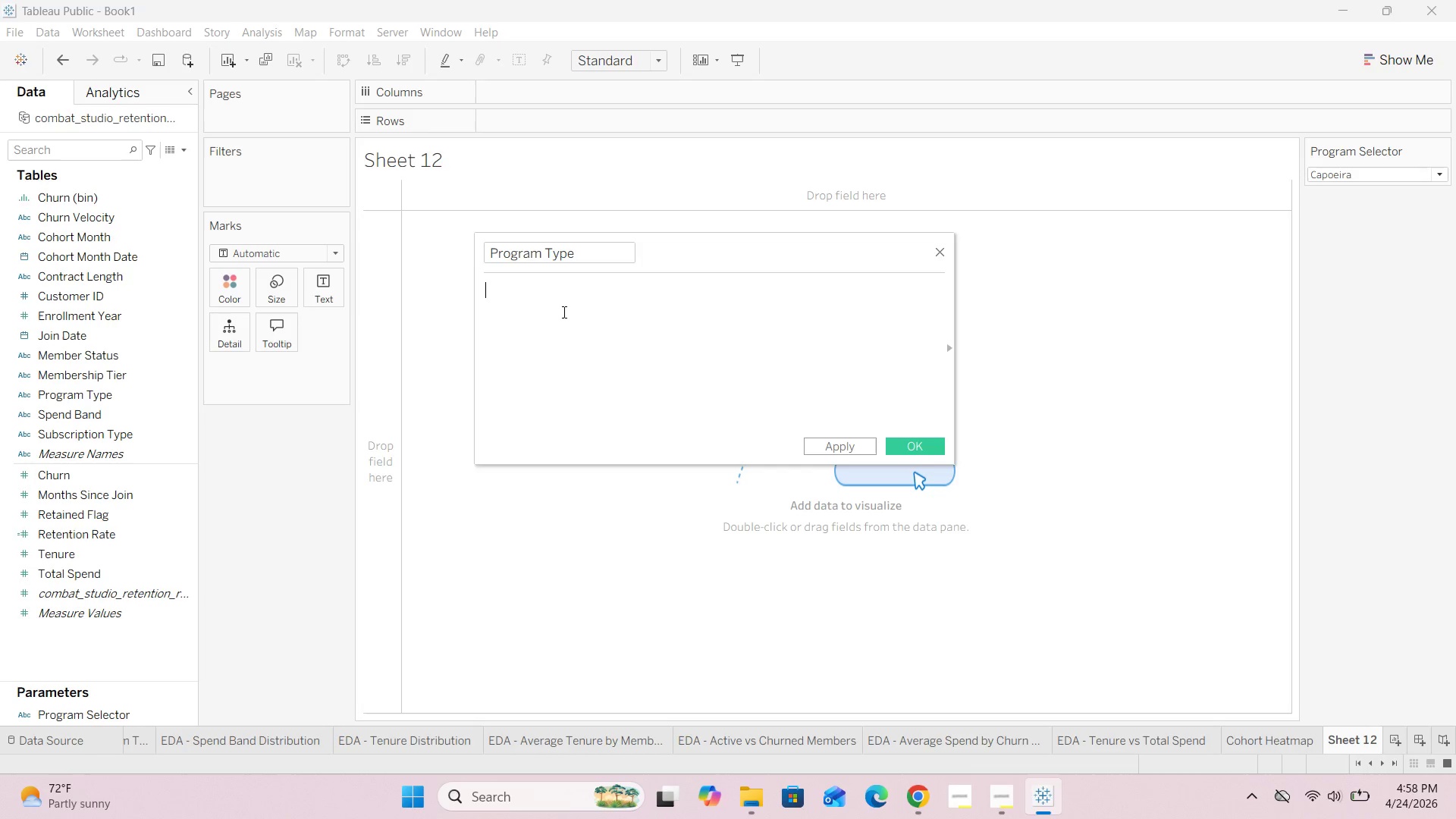 
wait(5.59)
 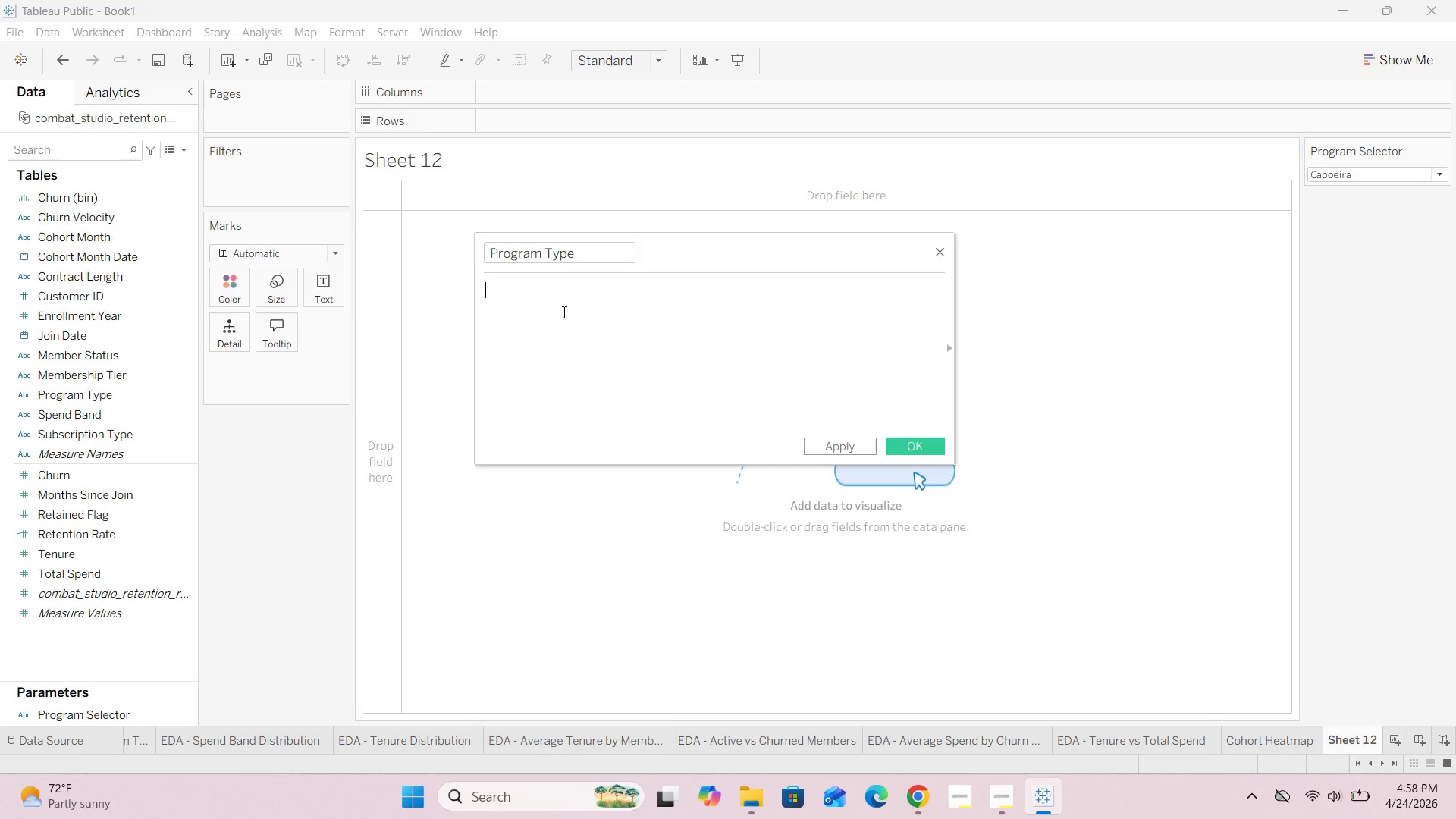 
key(BracketLeft)
 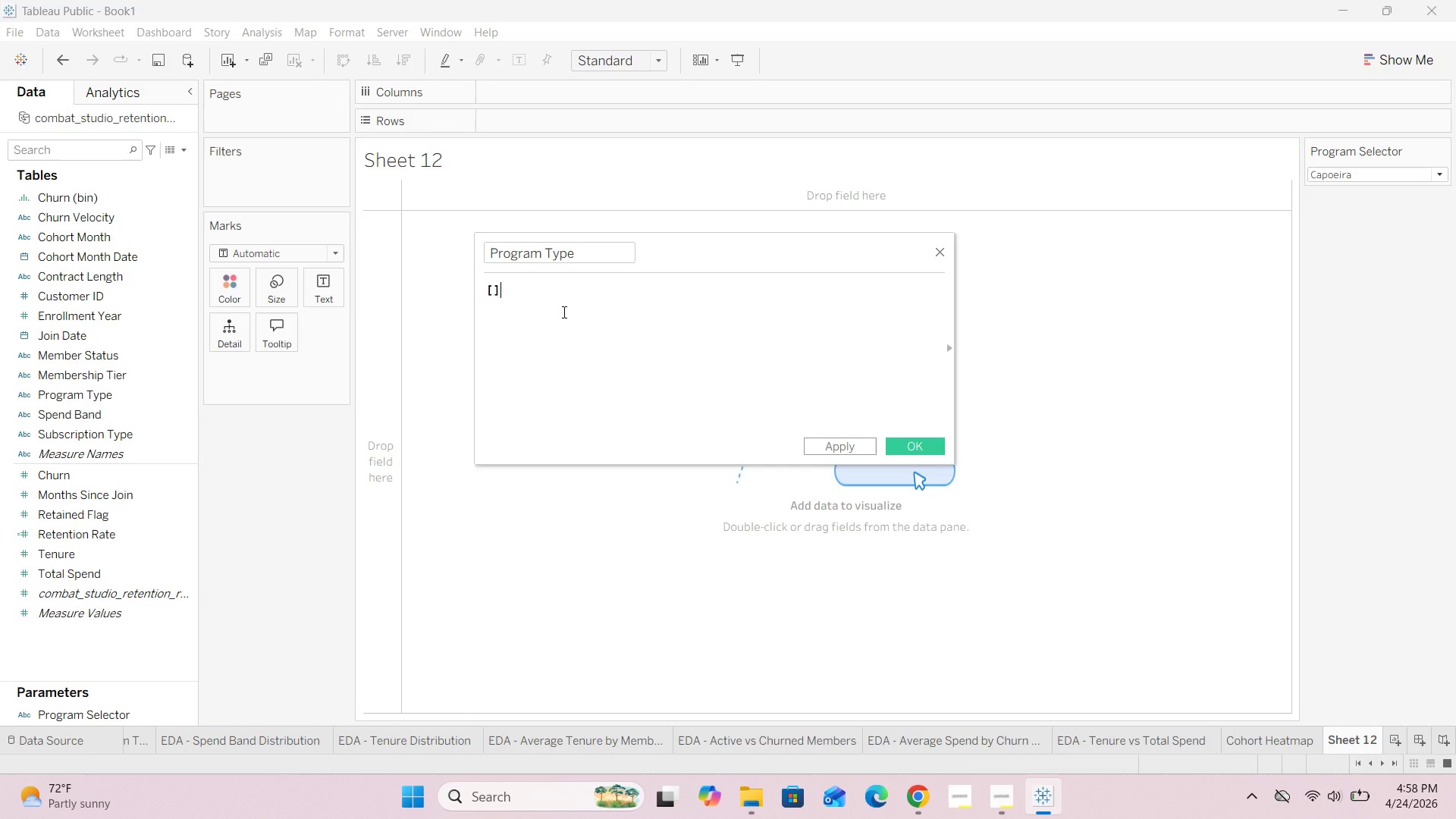 
key(BracketRight)
 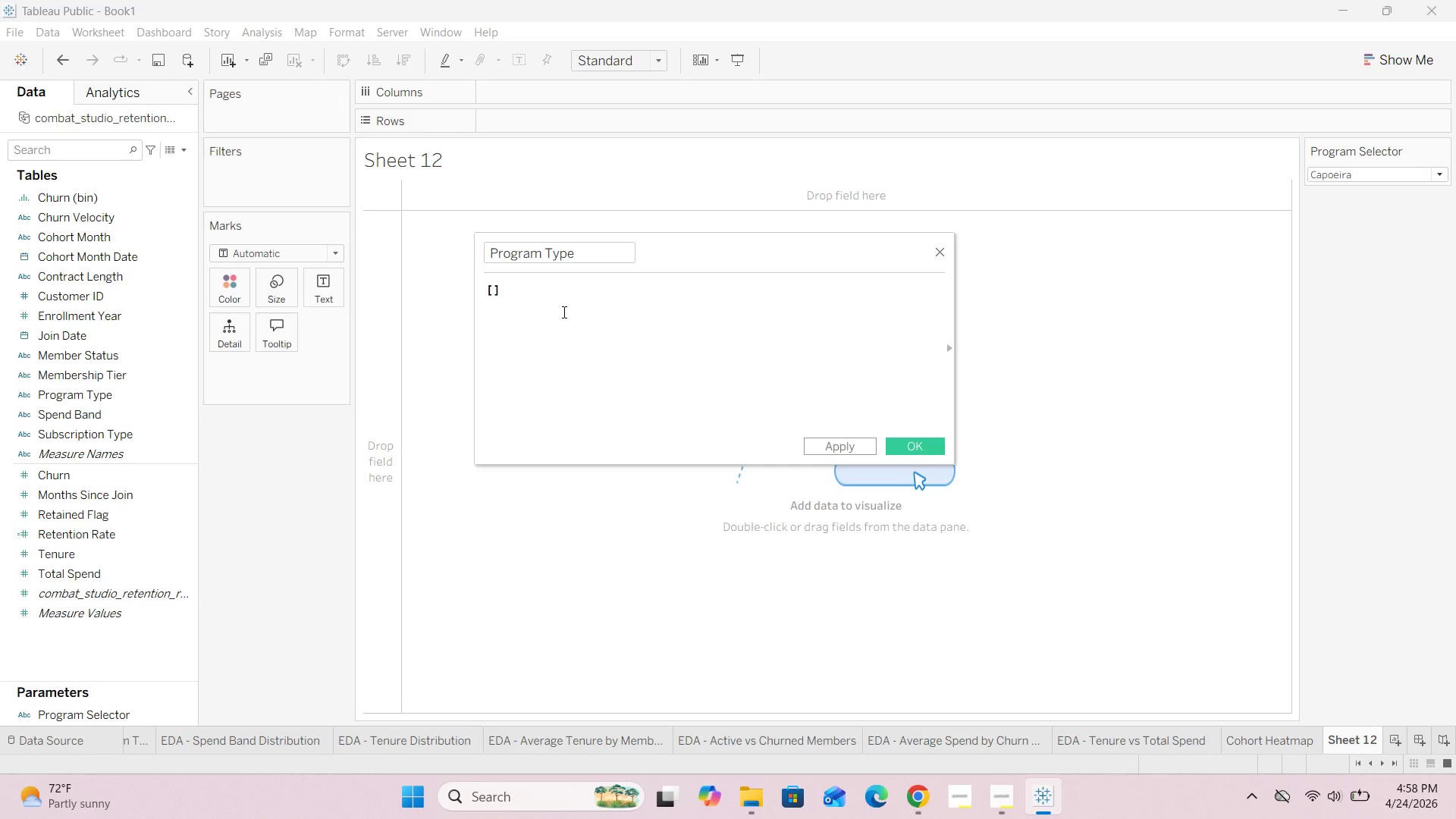 
key(ArrowLeft)
 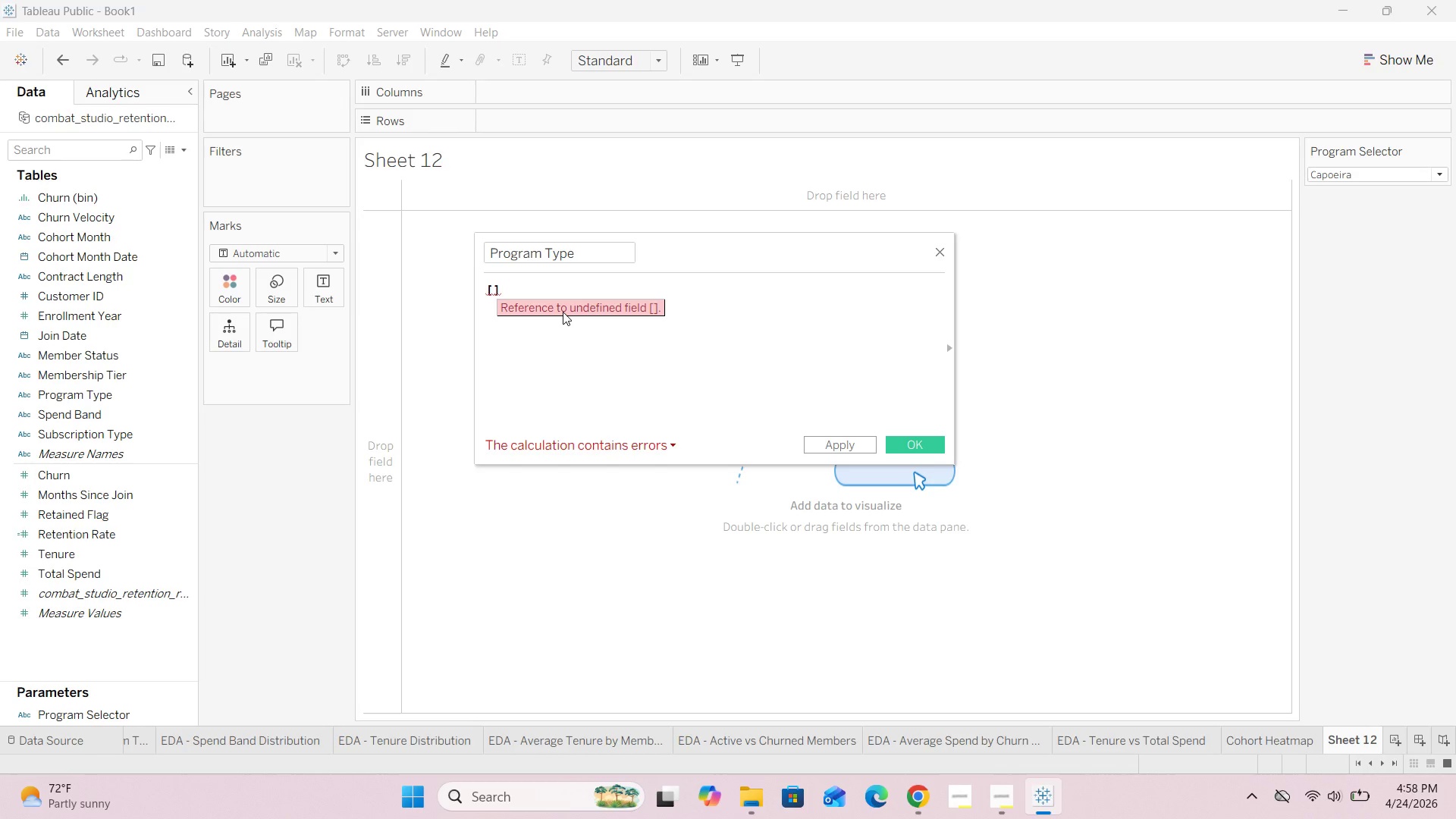 
key(ArrowRight)
 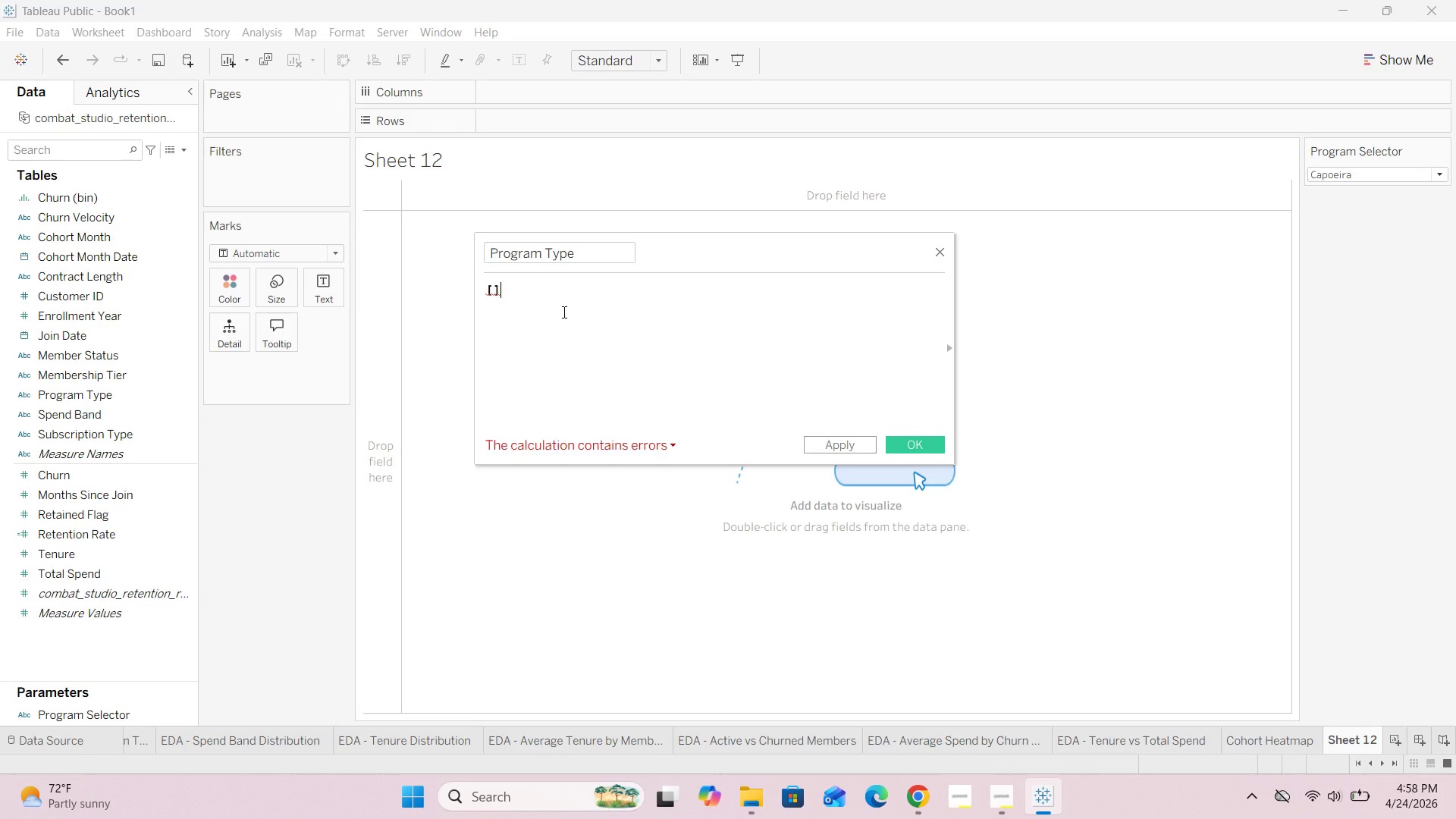 
key(Backspace)
 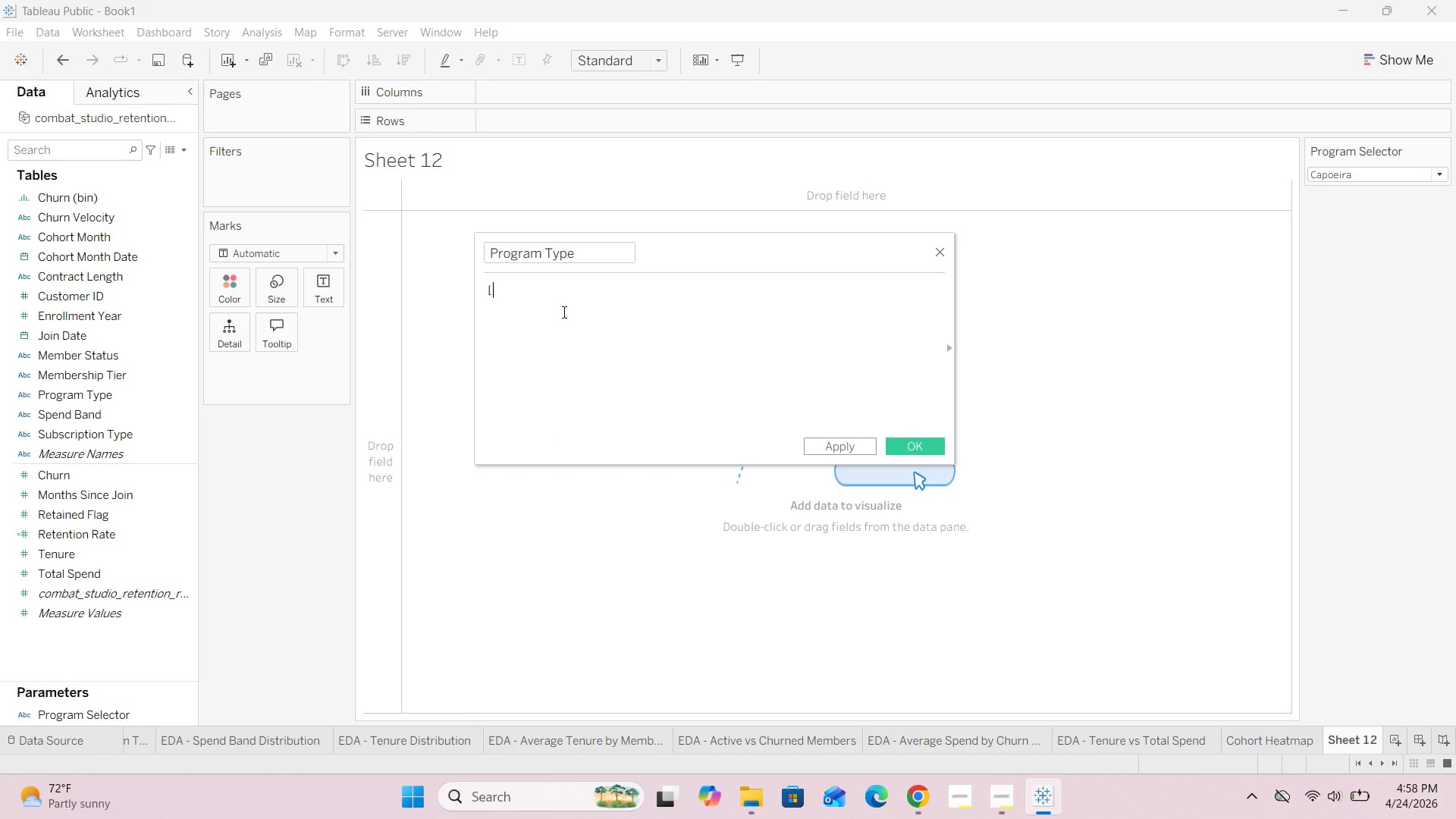 
key(Backspace)
 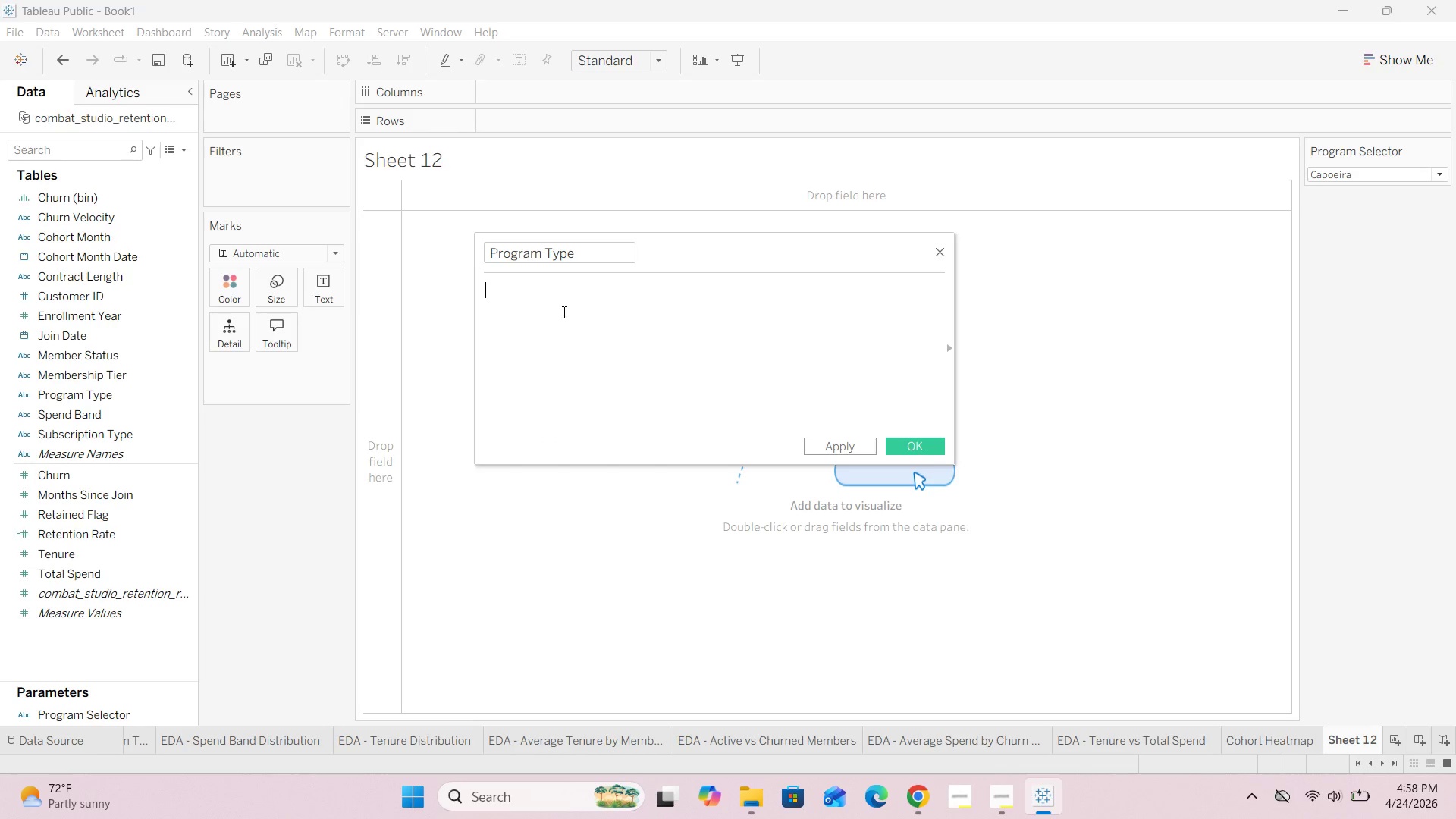 
key(Backspace)
 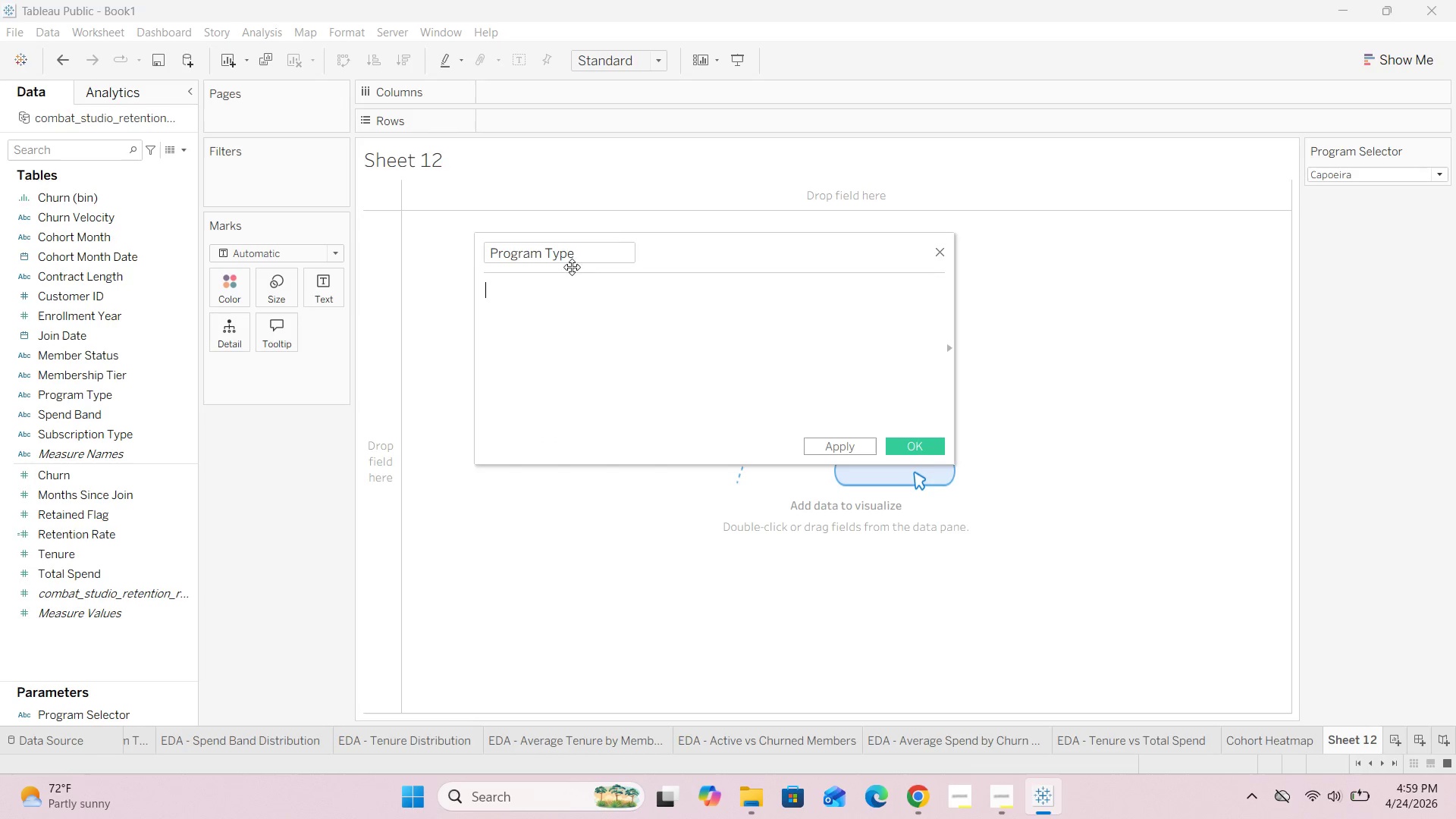 
left_click([590, 259])
 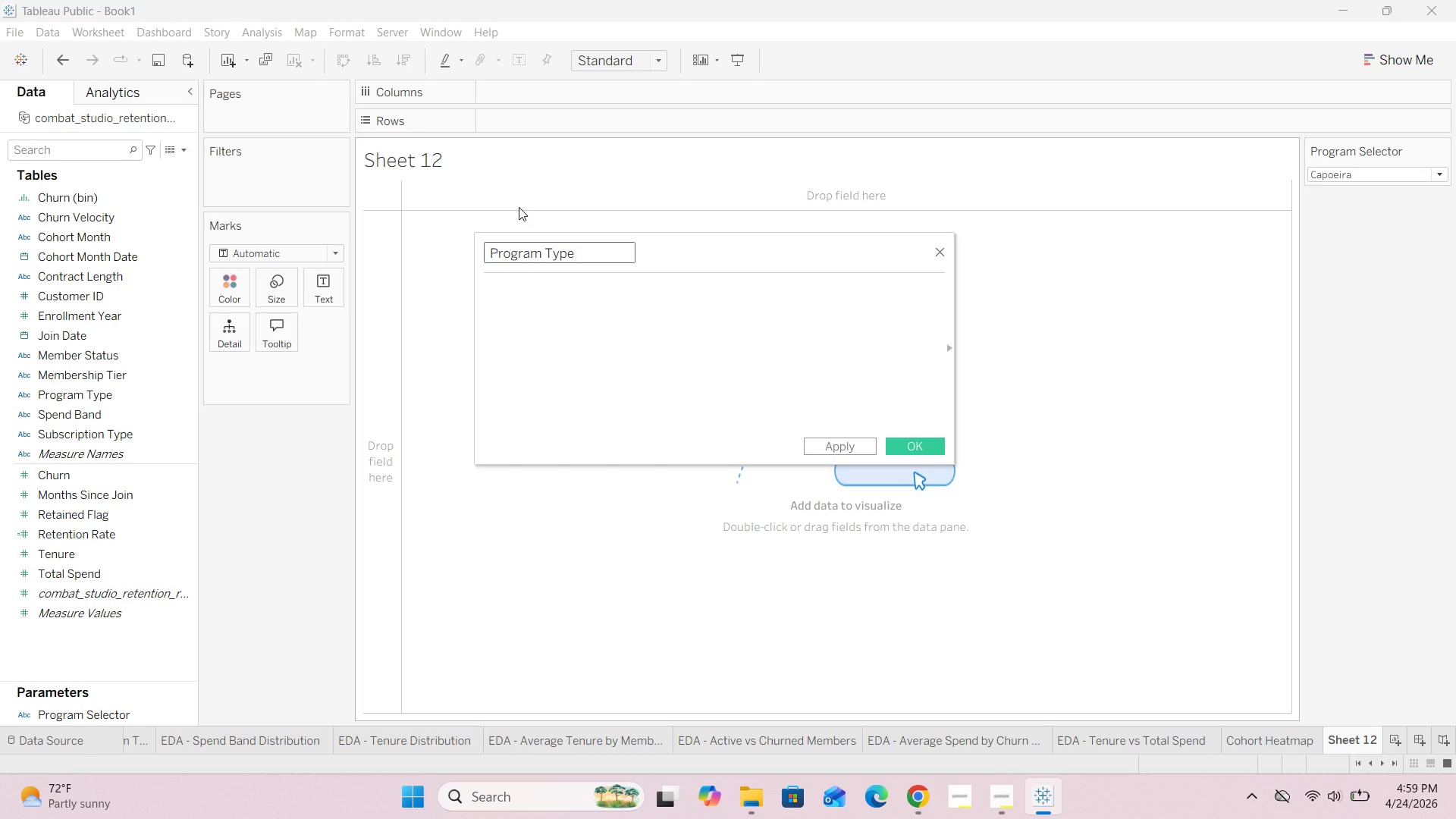 
key(Backspace)
 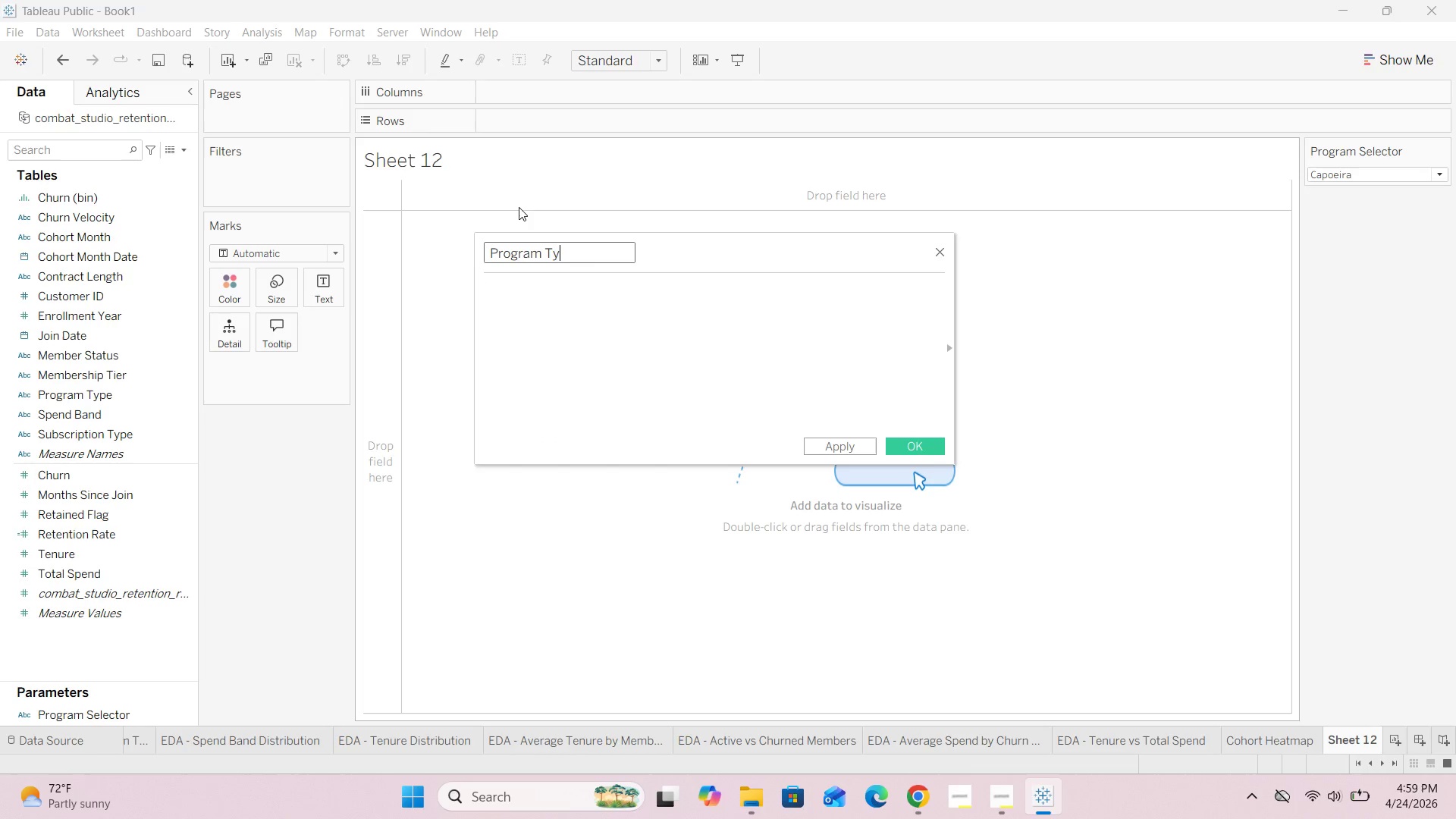 
key(Backspace)
 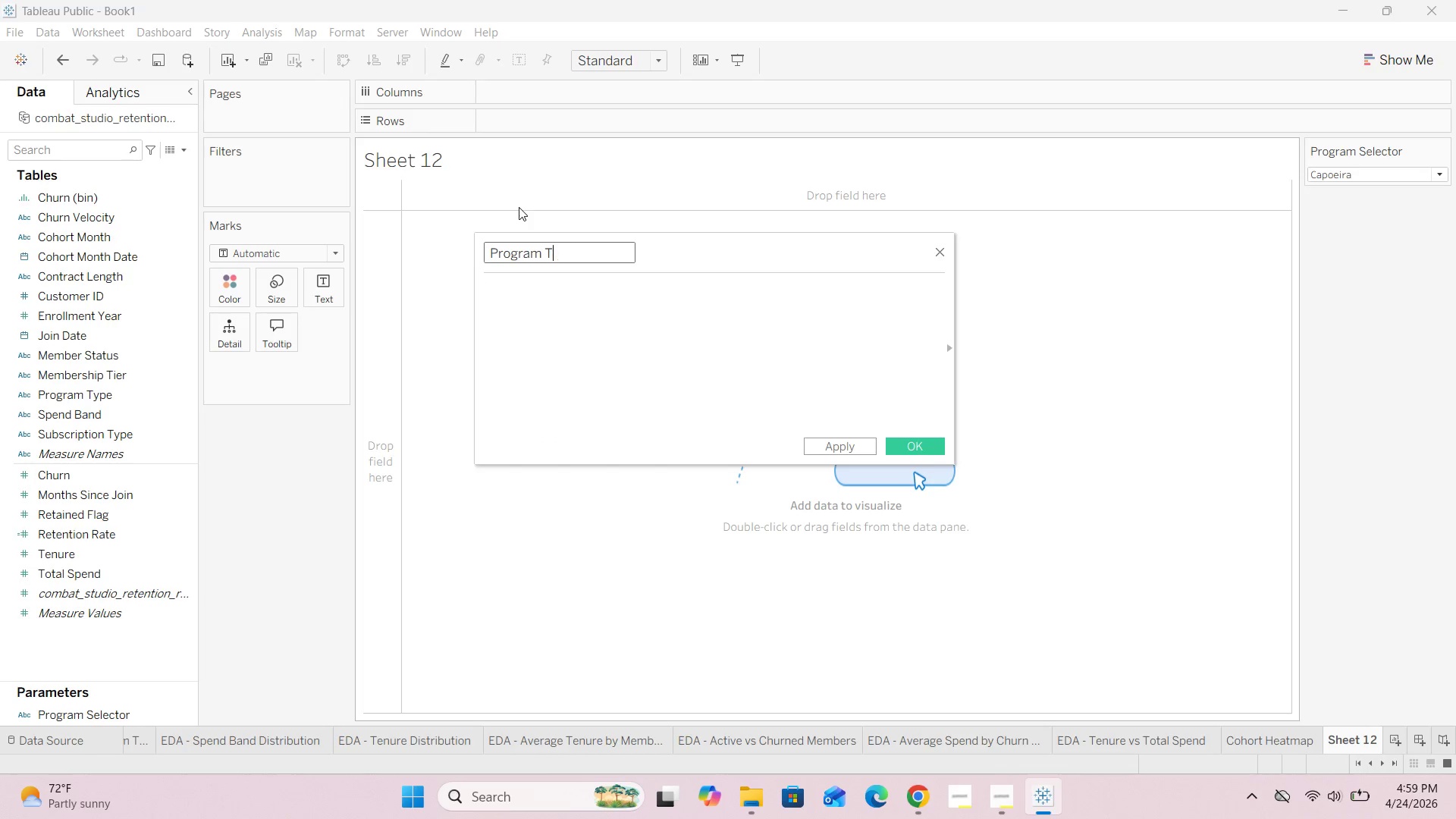 
key(Backspace)
 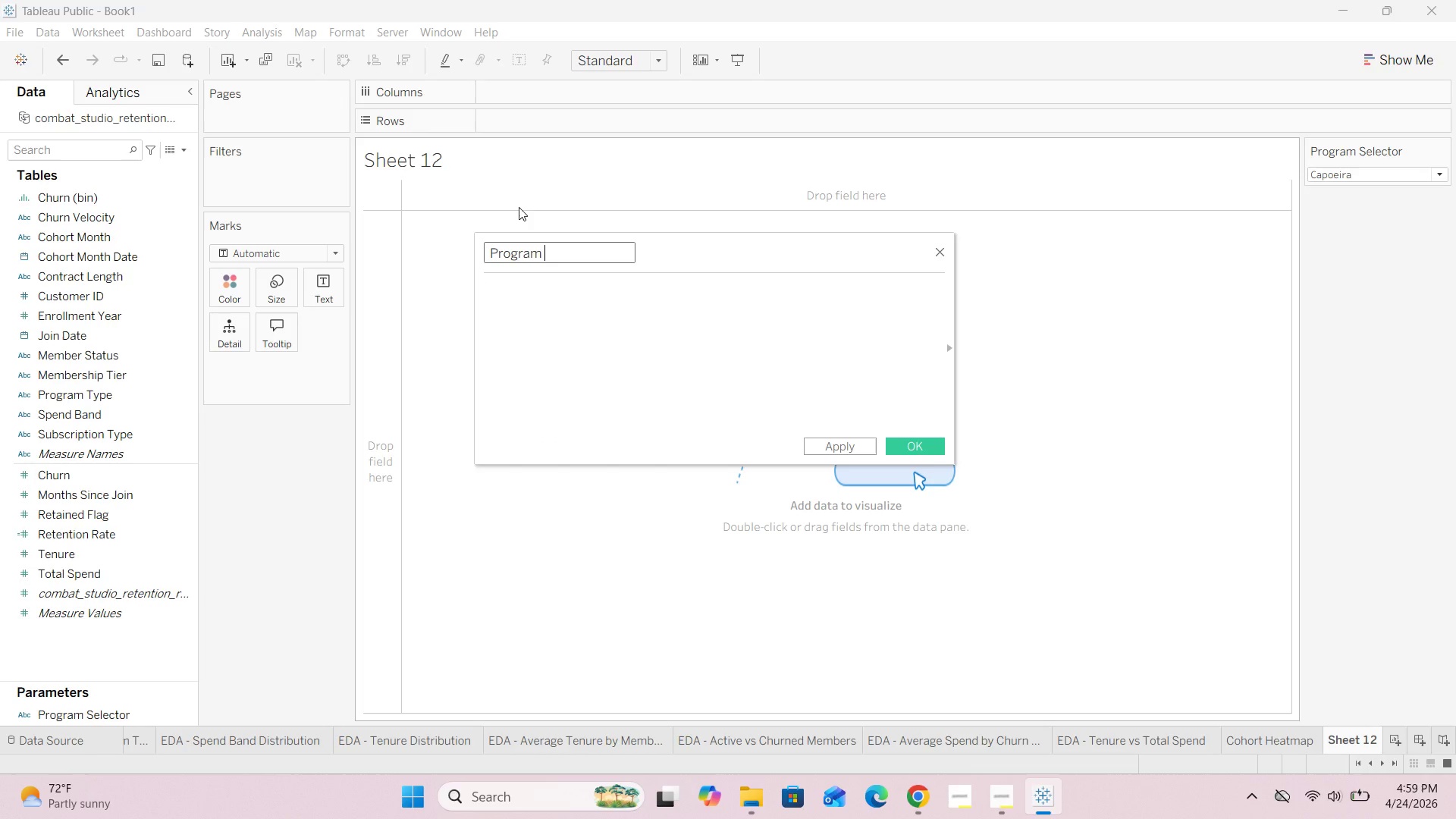 
key(Backspace)
 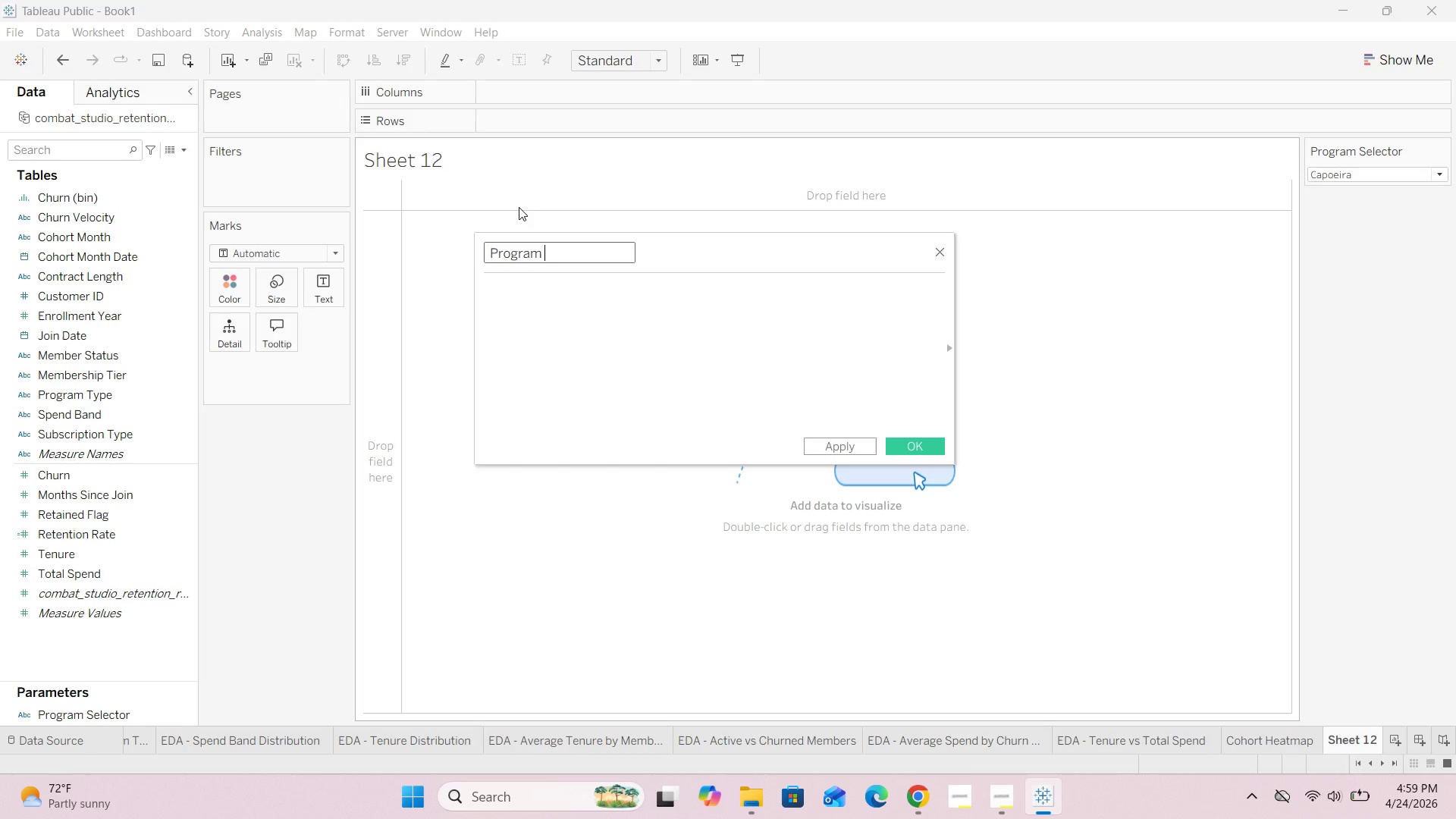 
hold_key(key=Backspace, duration=1.5)
 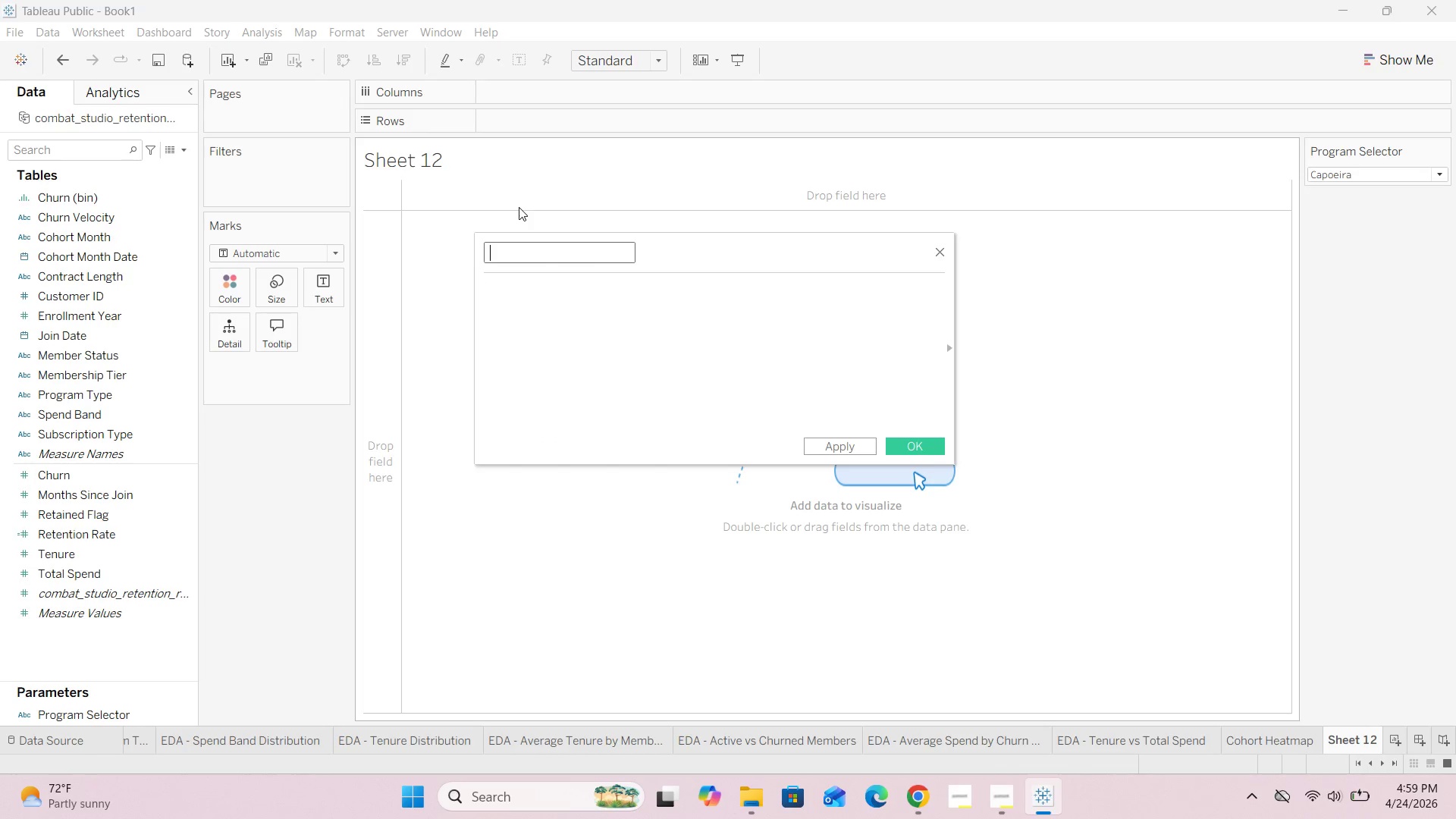 
key(Backspace)
key(Backspace)
key(Backspace)
key(Backspace)
key(Backspace)
key(Backspace)
key(Backspace)
key(Backspace)
key(Backspace)
type(Selected Program Filter)
 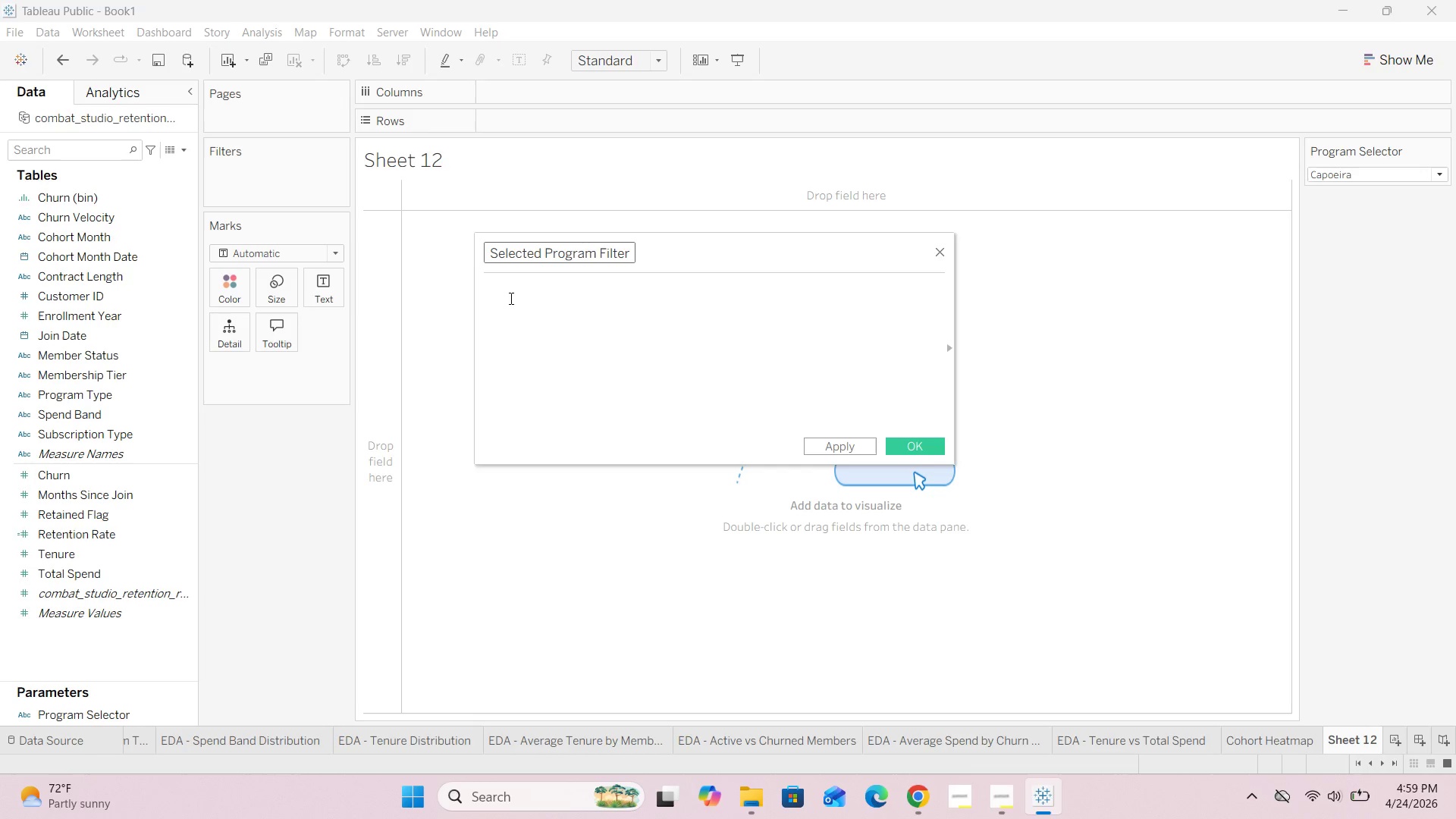 
left_click([516, 322])
 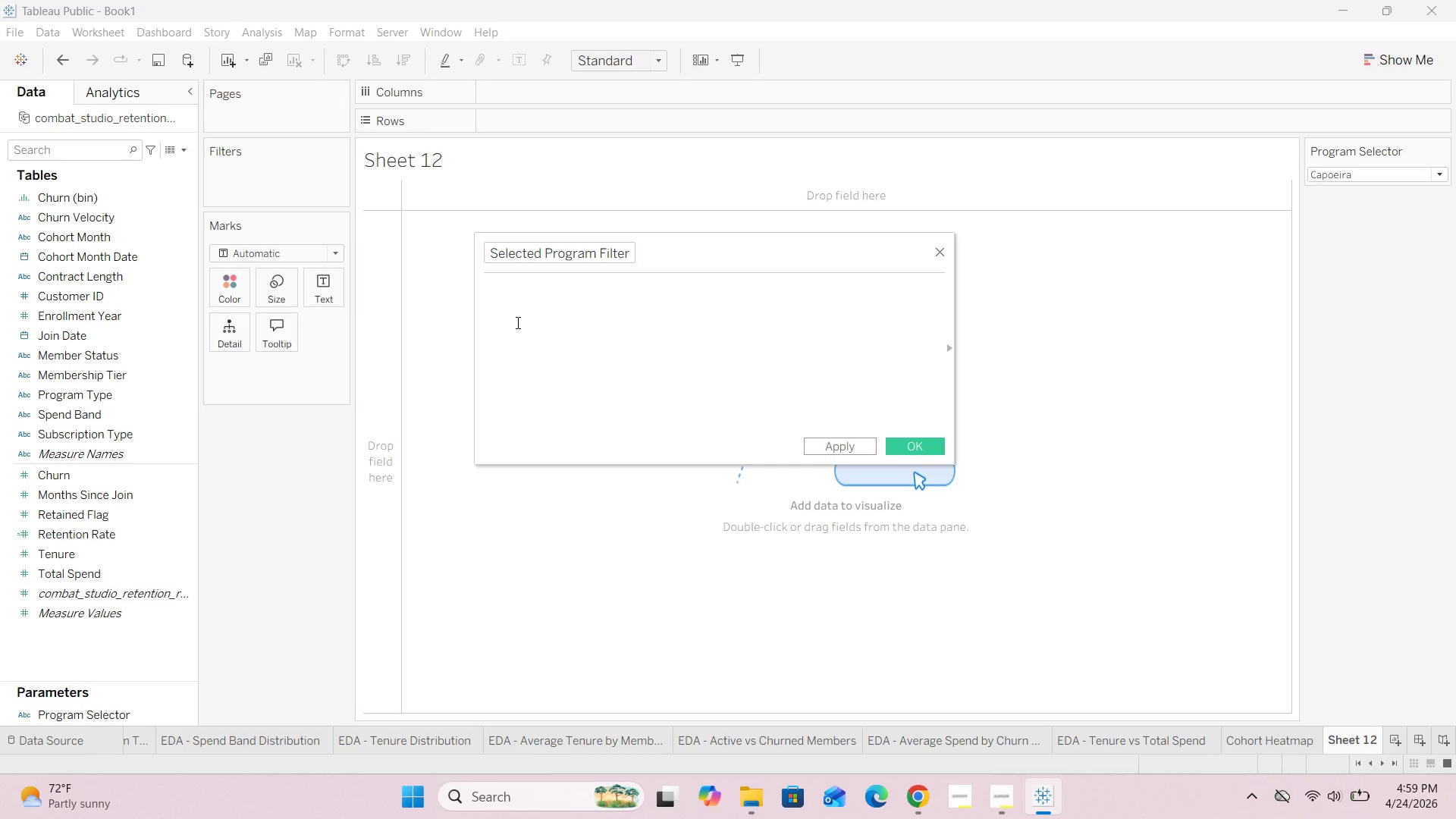 
key(BracketLeft)
 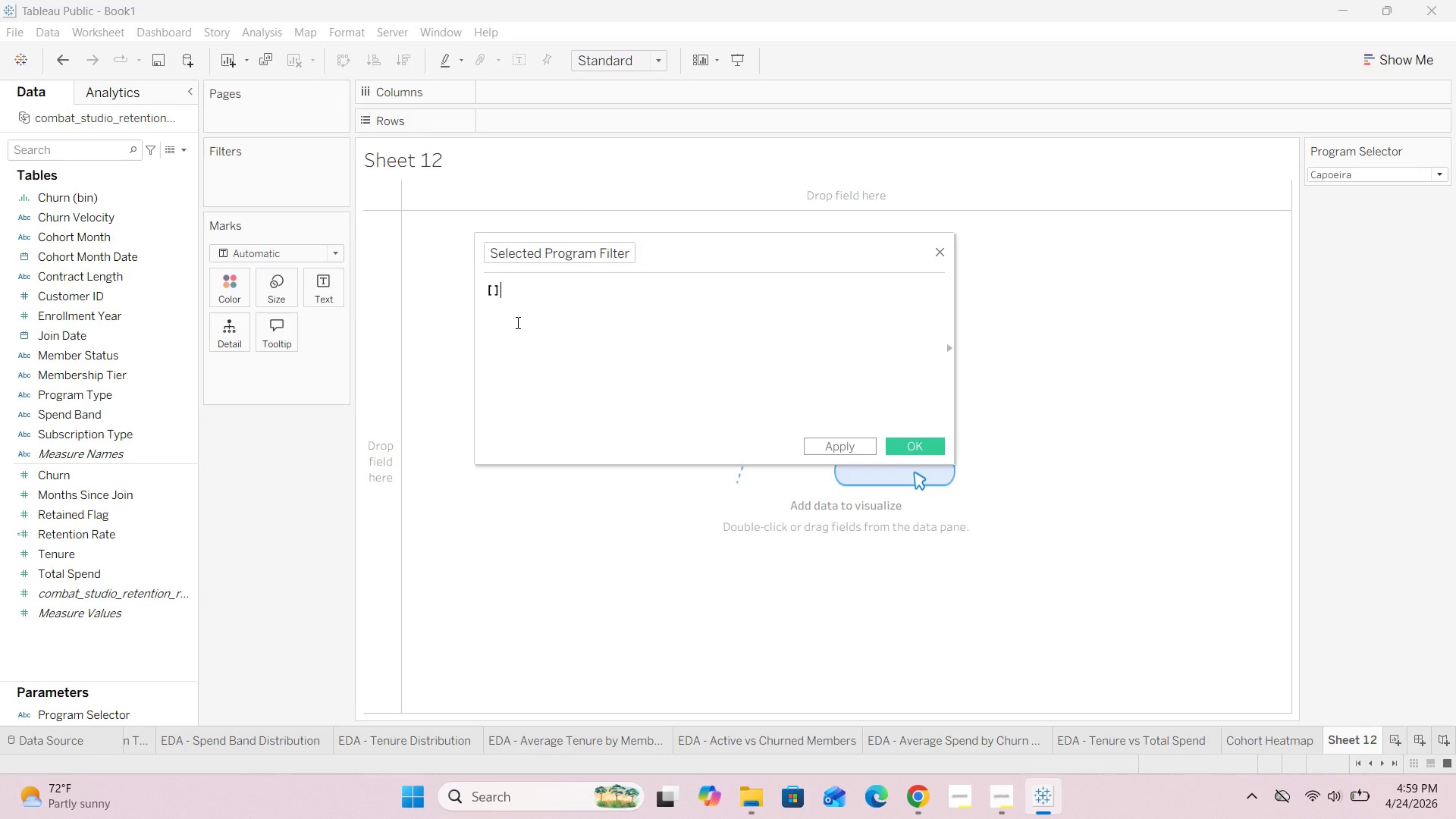 
key(BracketRight)
 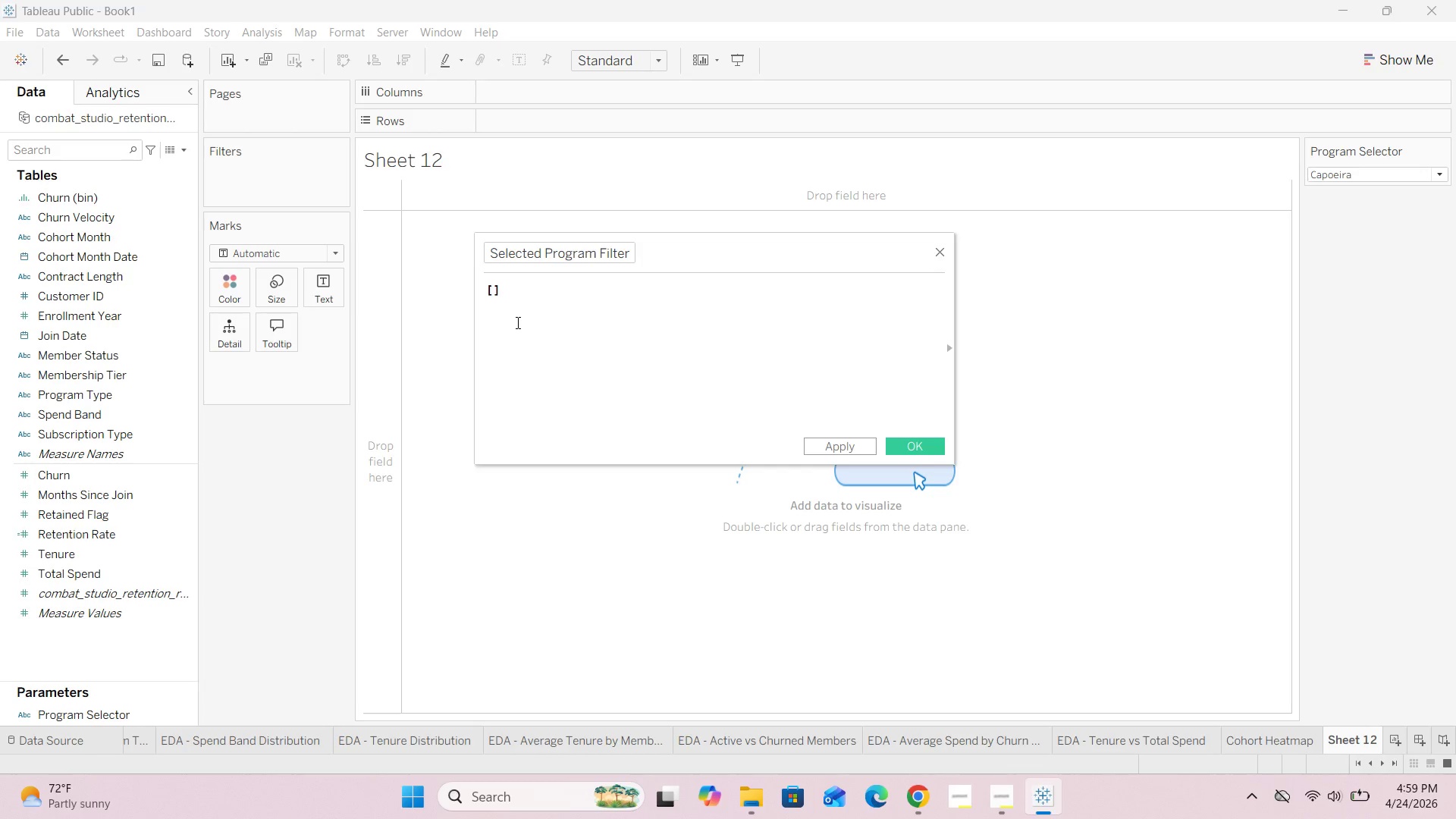 
key(ArrowLeft)
 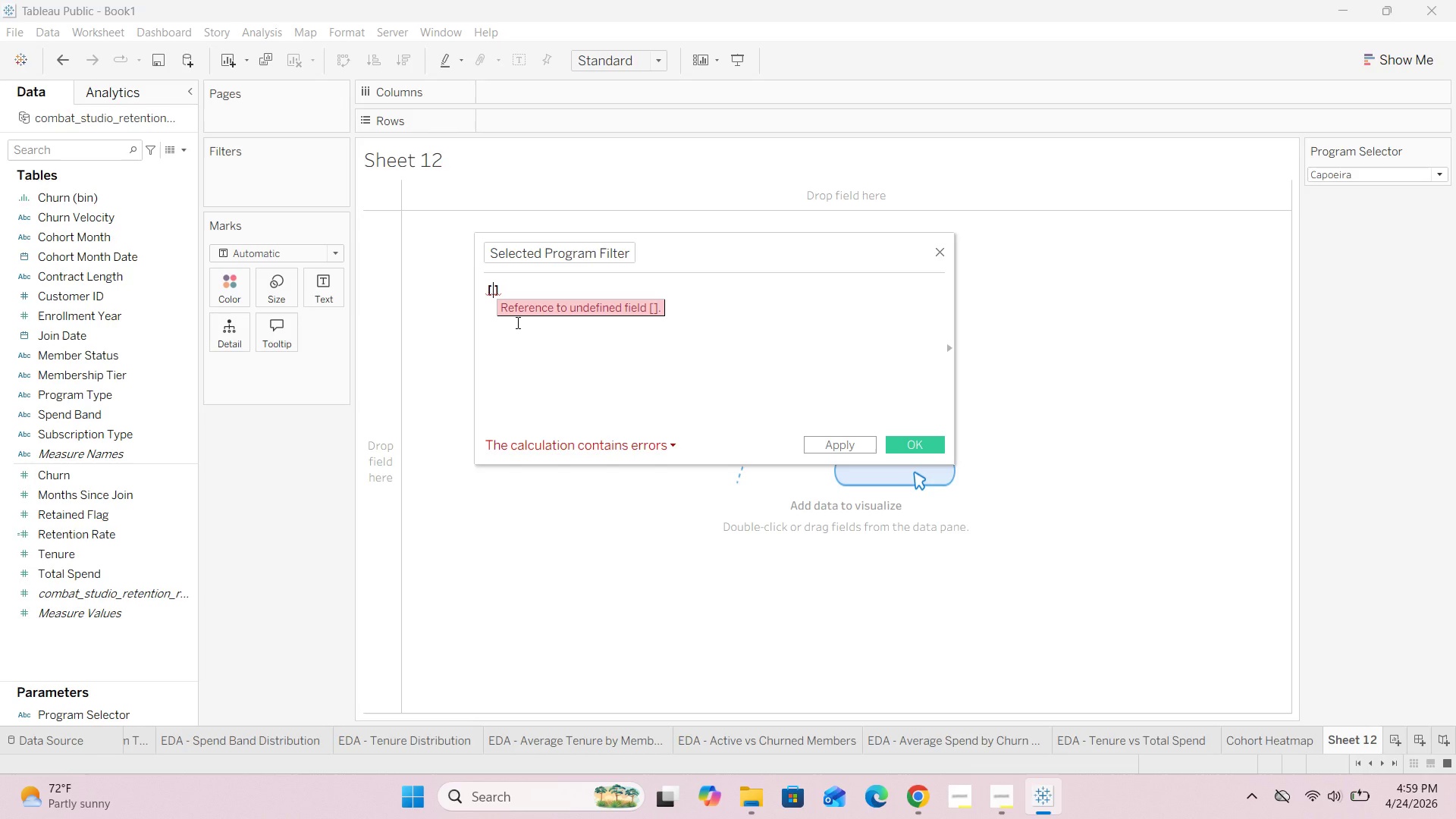 
key(CapsLock)
 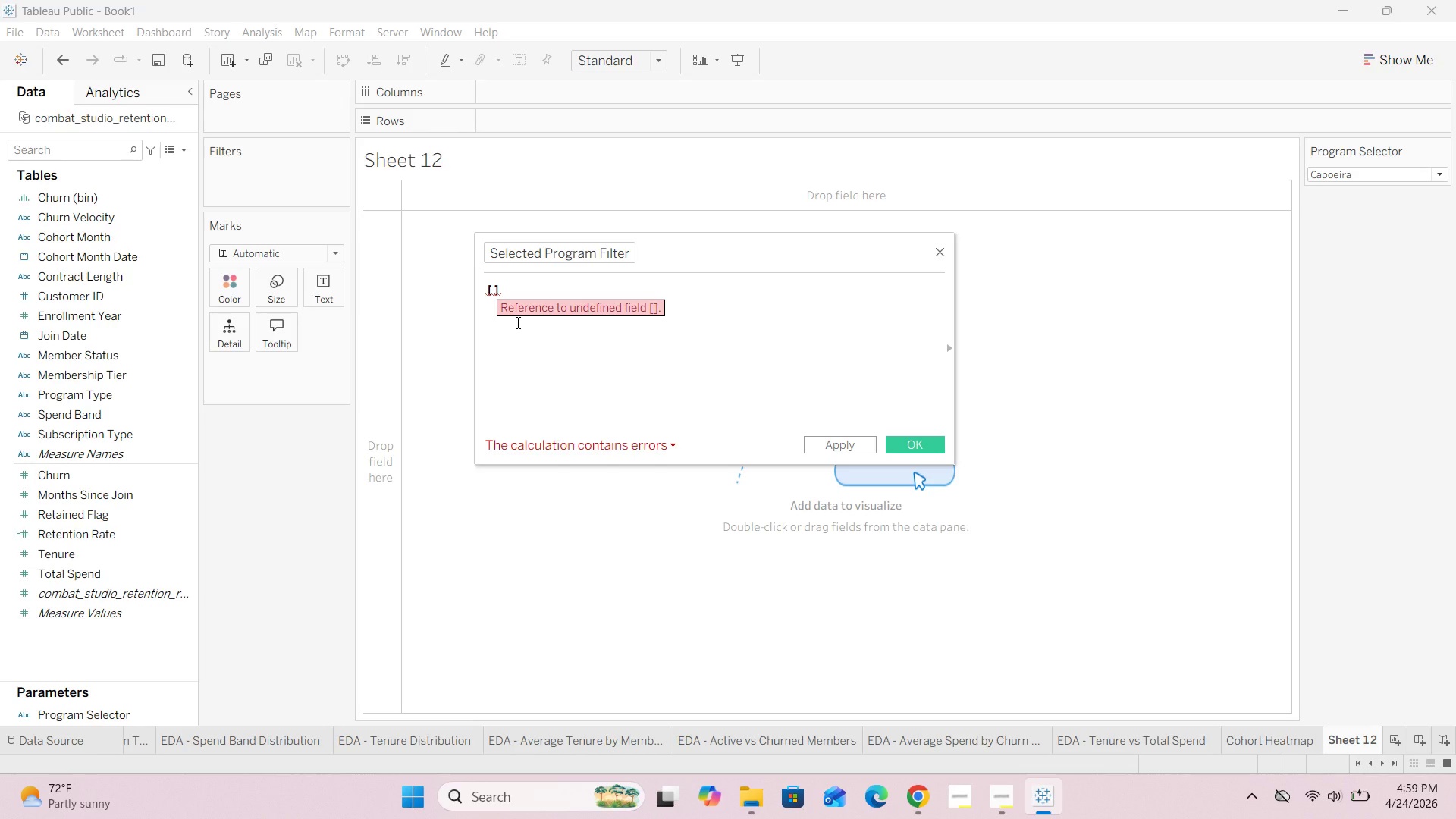 
key(P)
 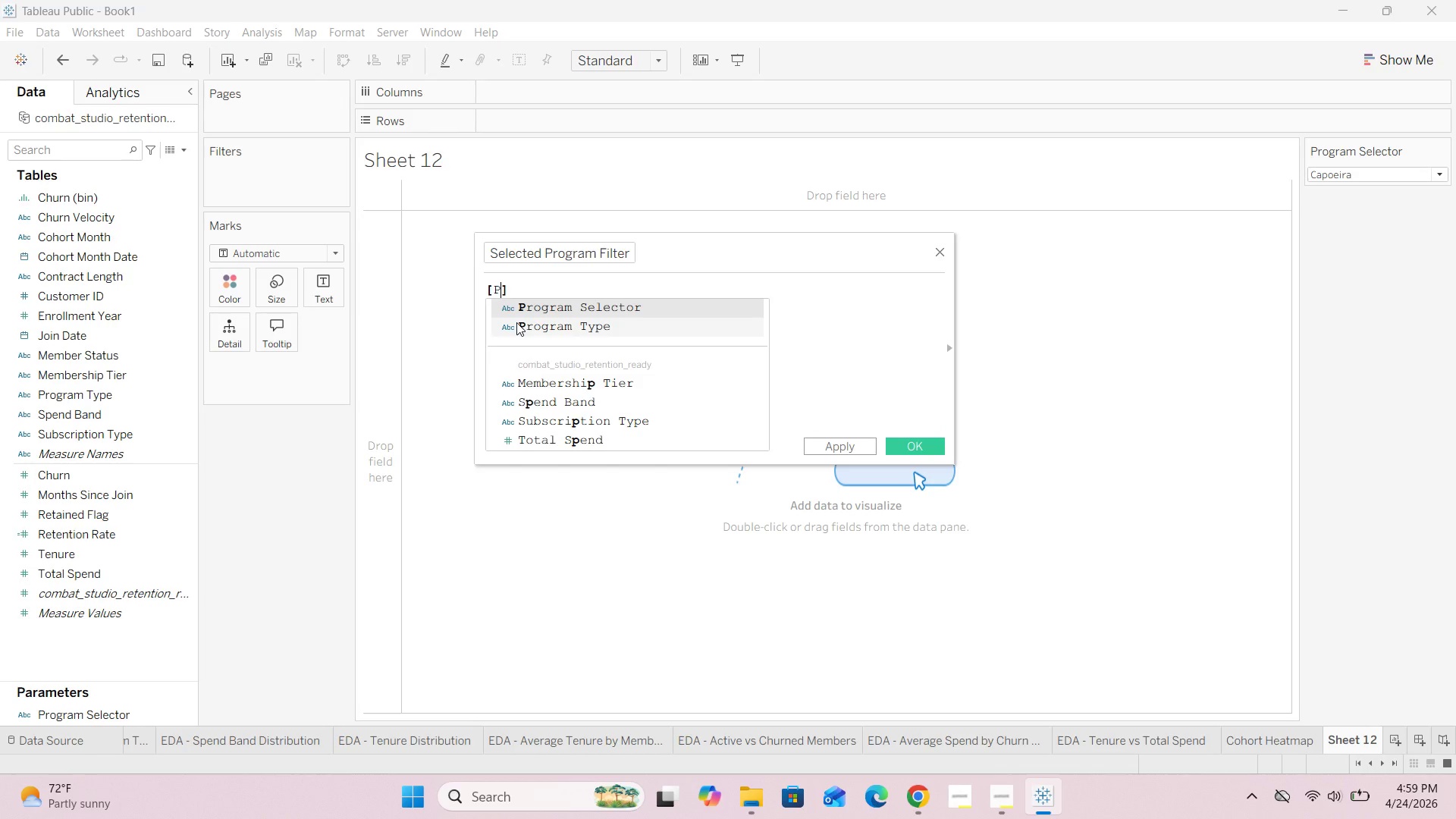 
key(CapsLock)
 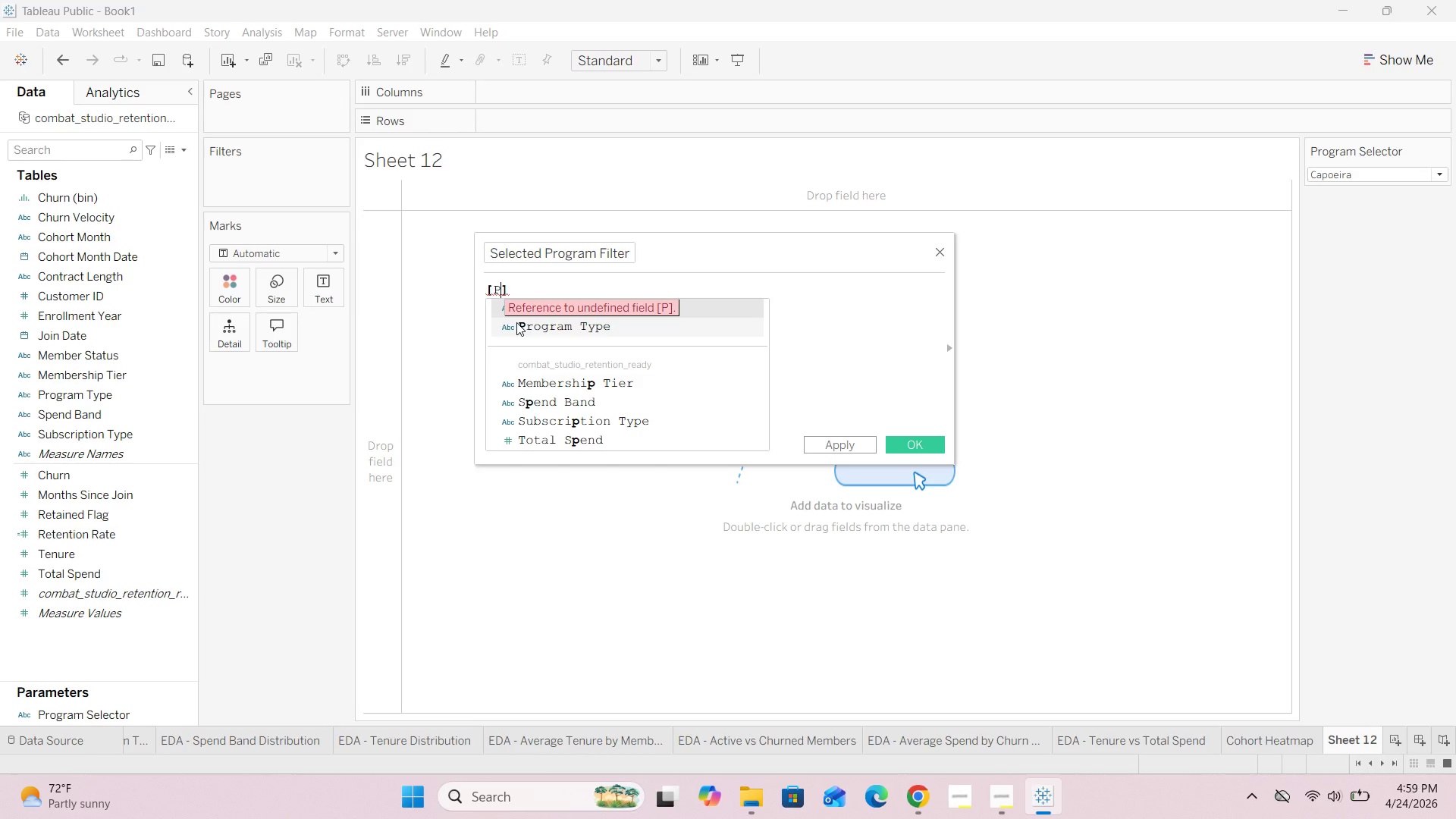 
type(rogram Type)
 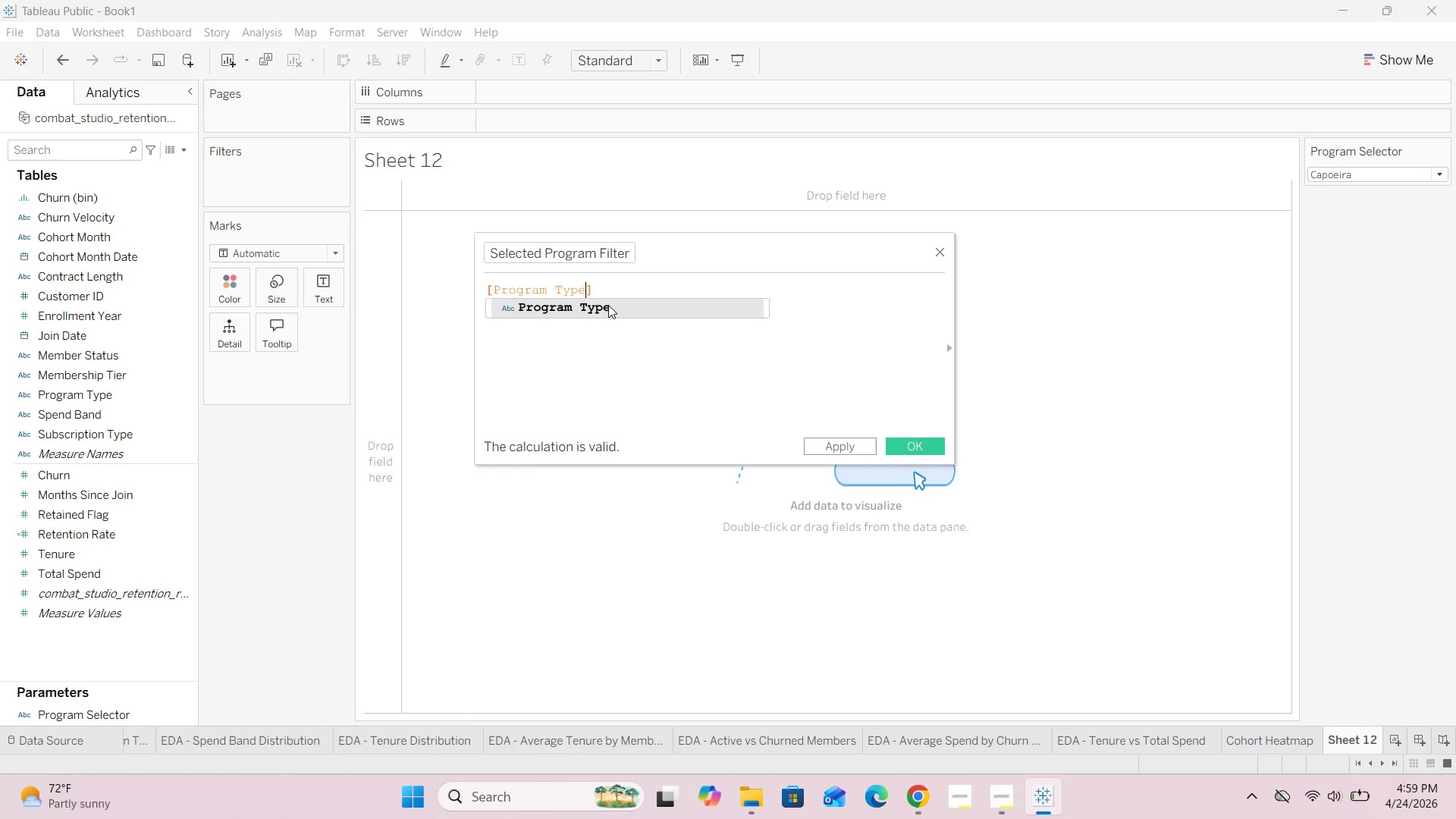 
left_click([617, 289])
 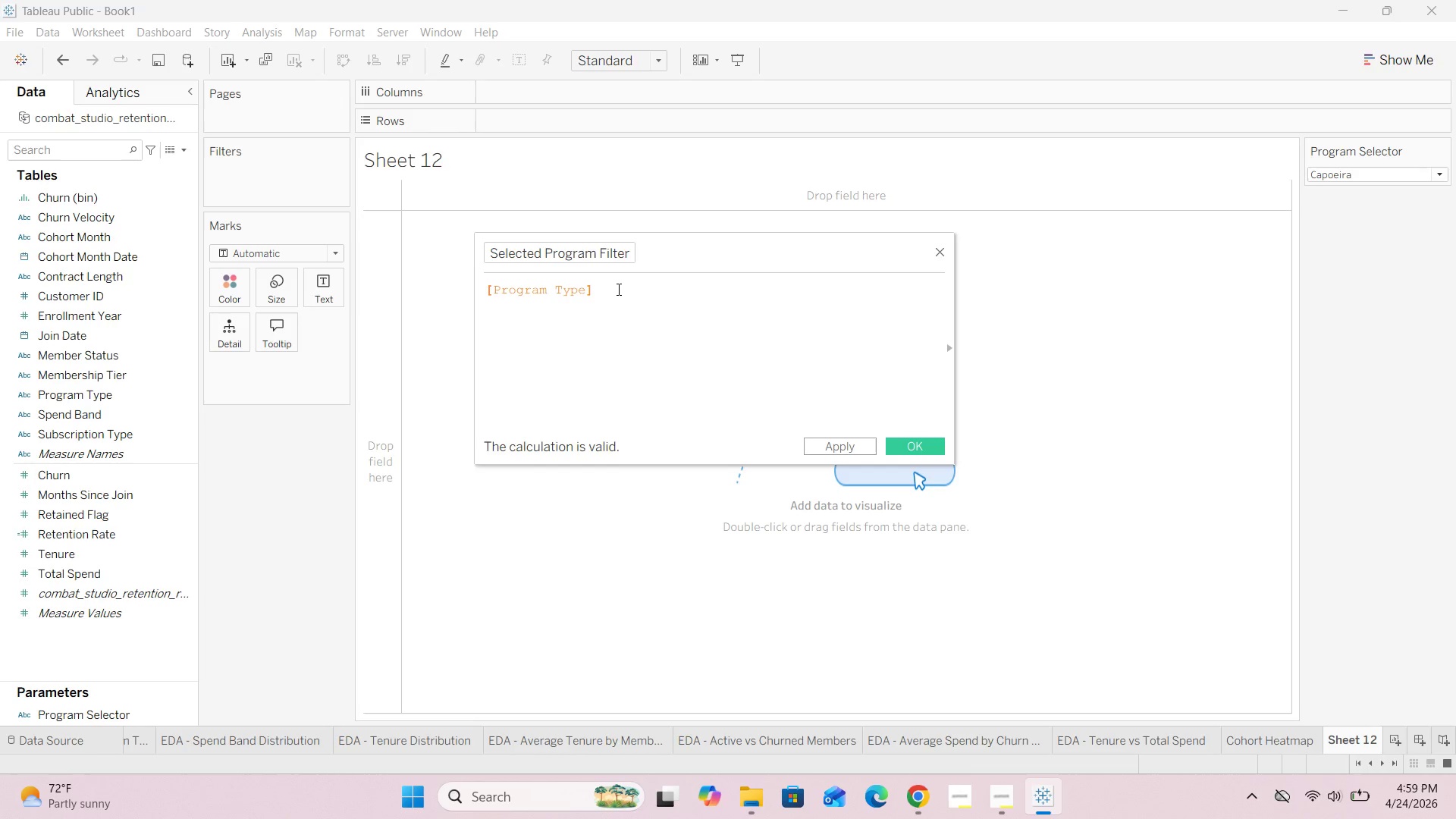 
key(Space)
 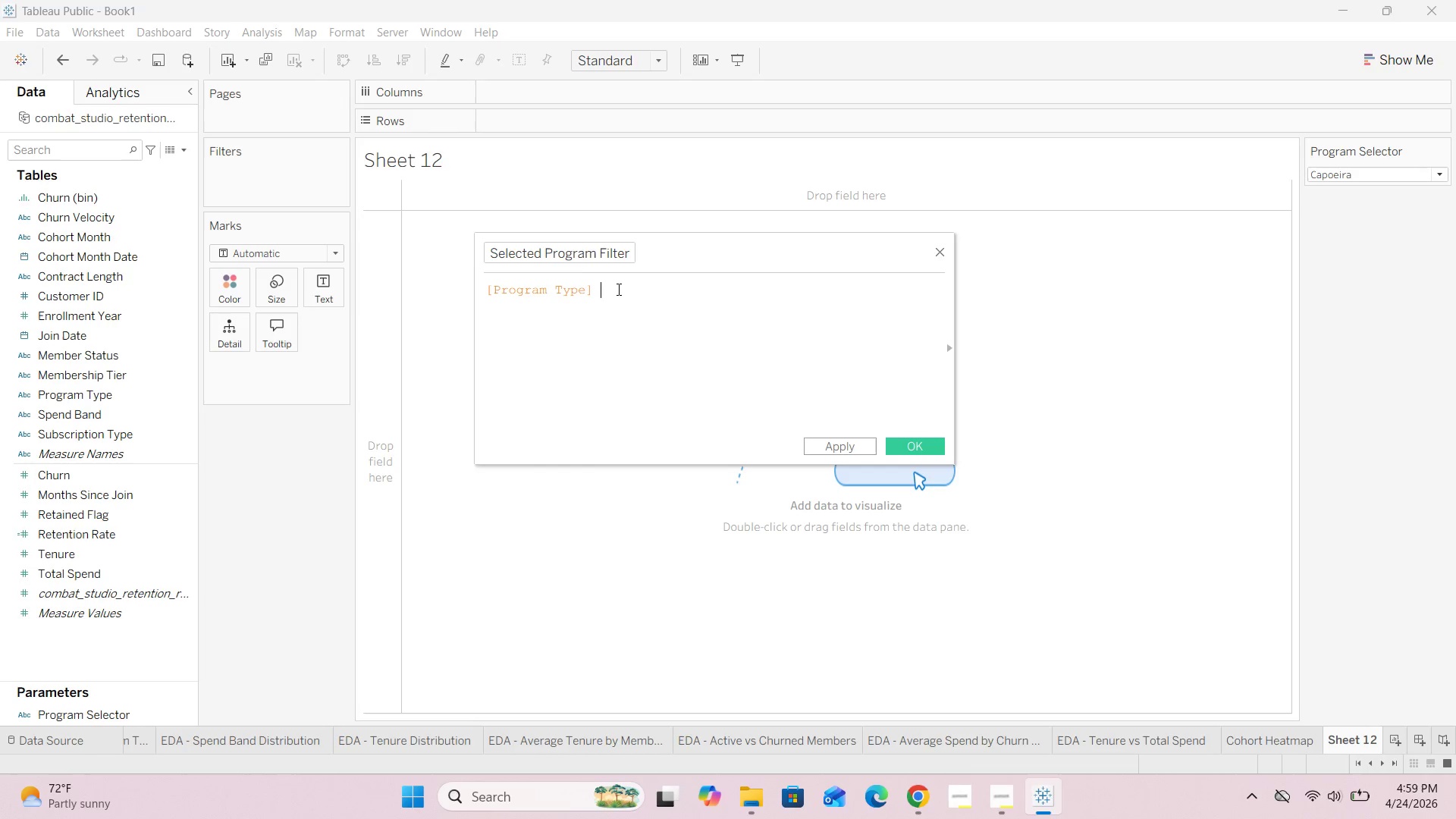 
key(Equal)
 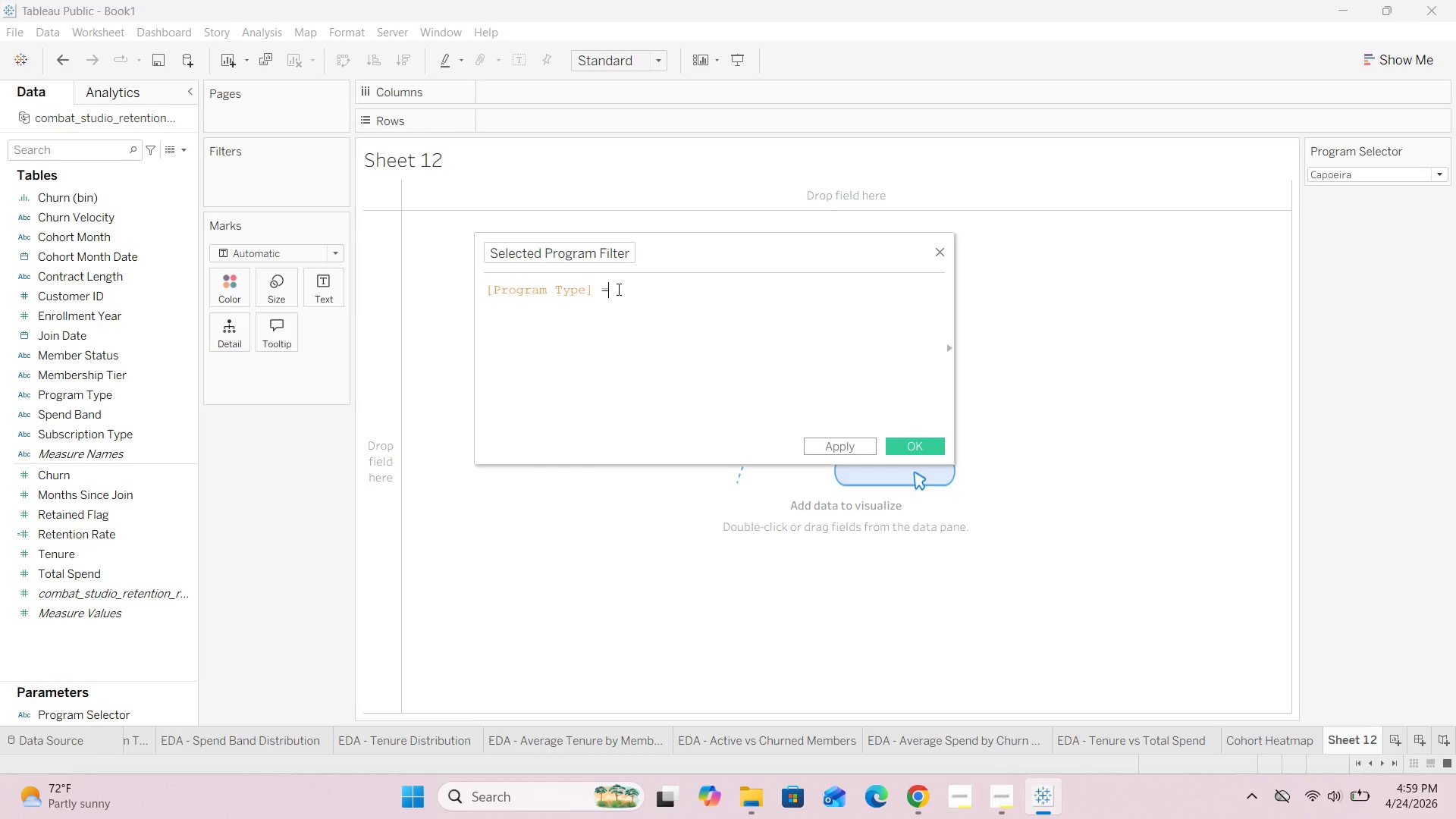 
key(Space)
 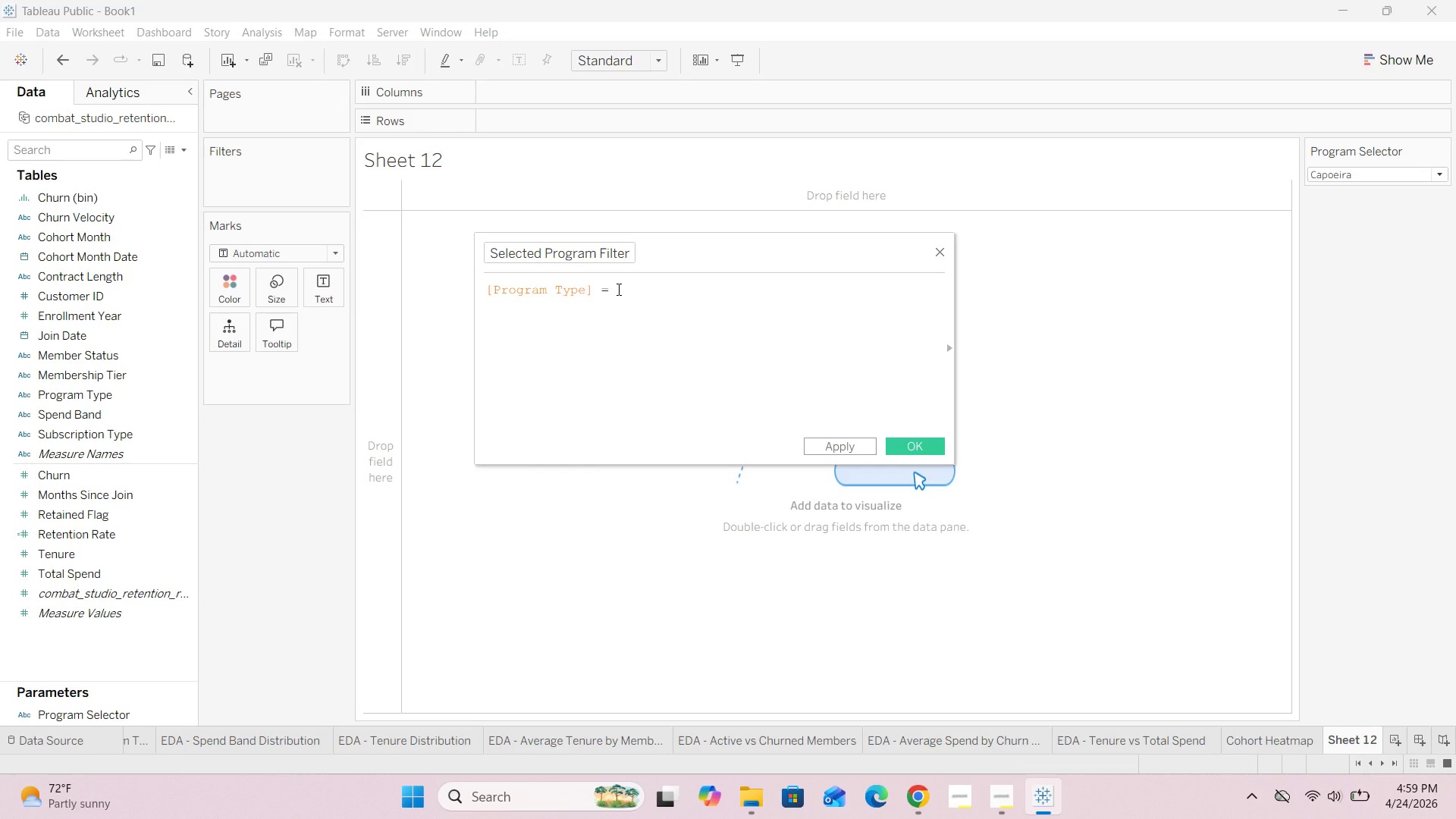 
key(BracketLeft)
 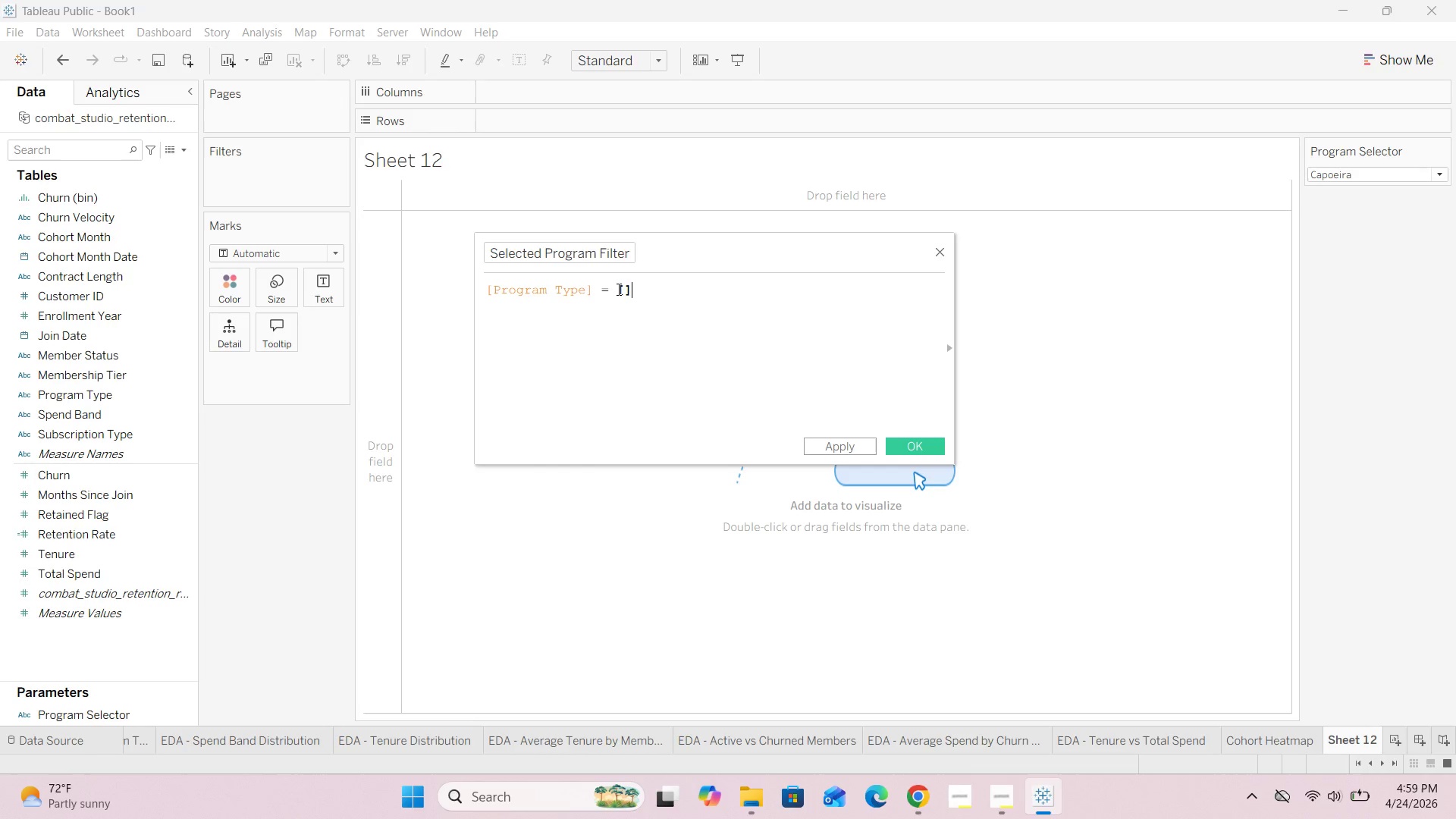 
key(BracketRight)
 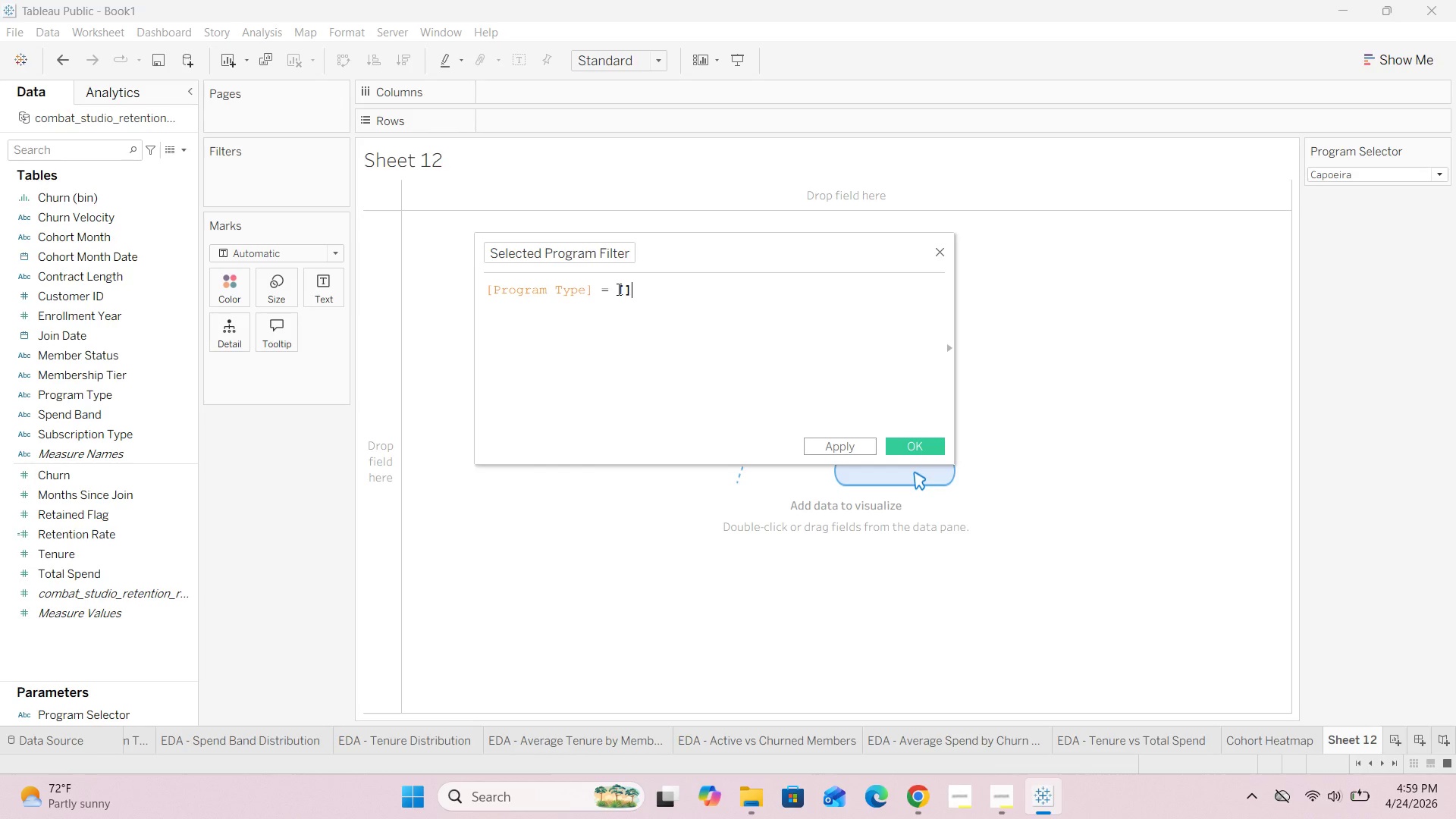 
key(ArrowLeft)
 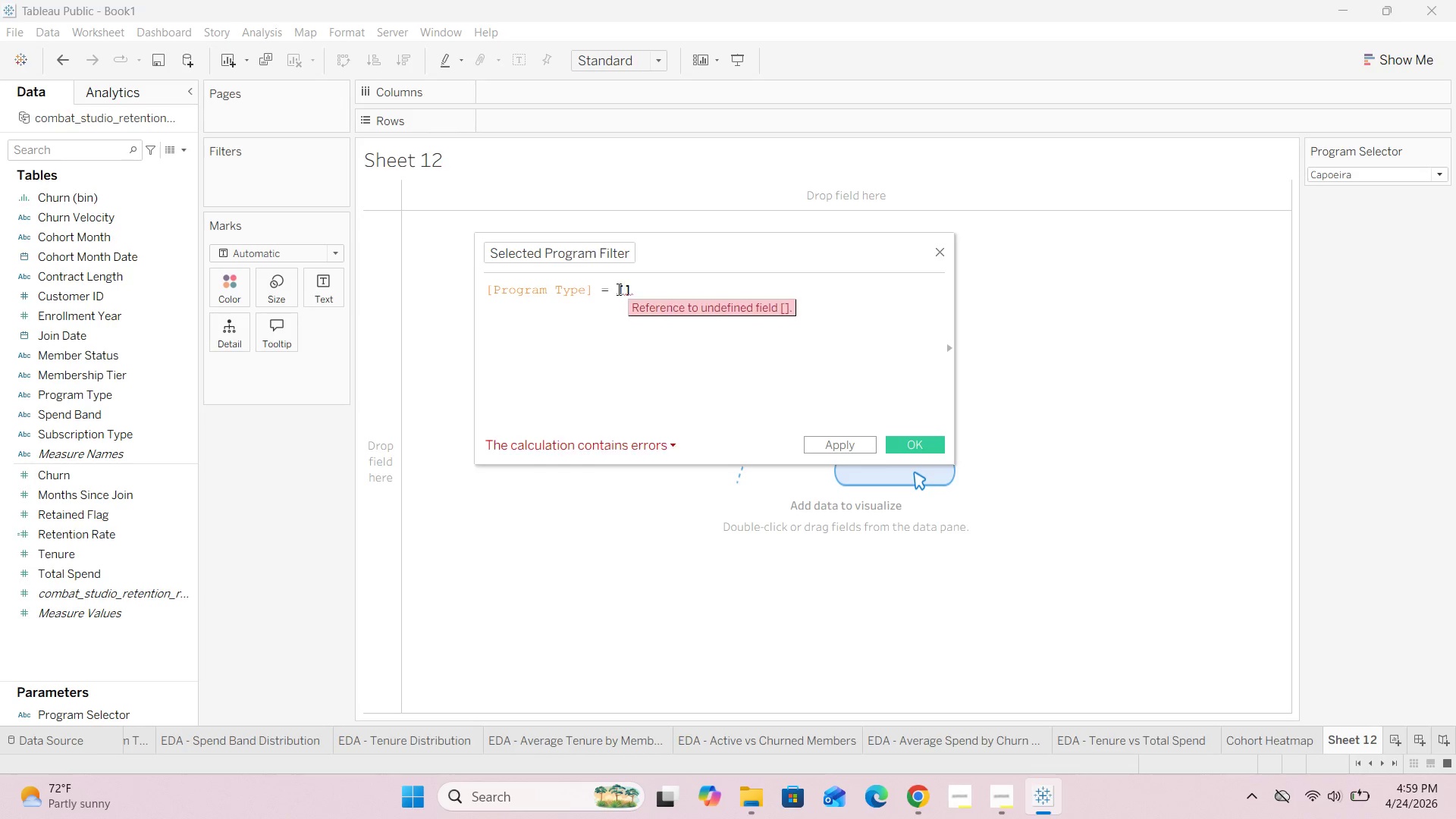 
key(CapsLock)
 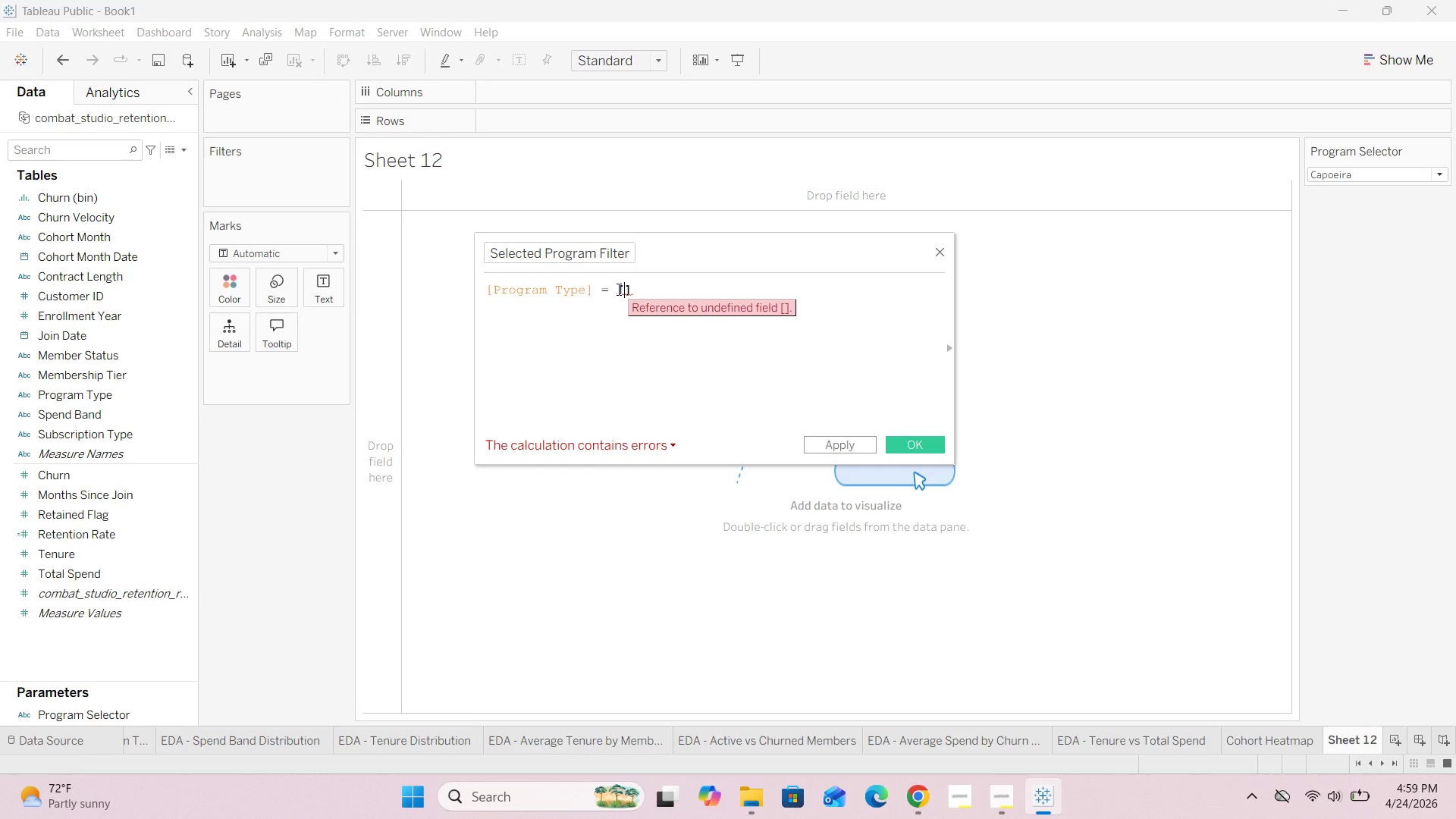 
key(P)
 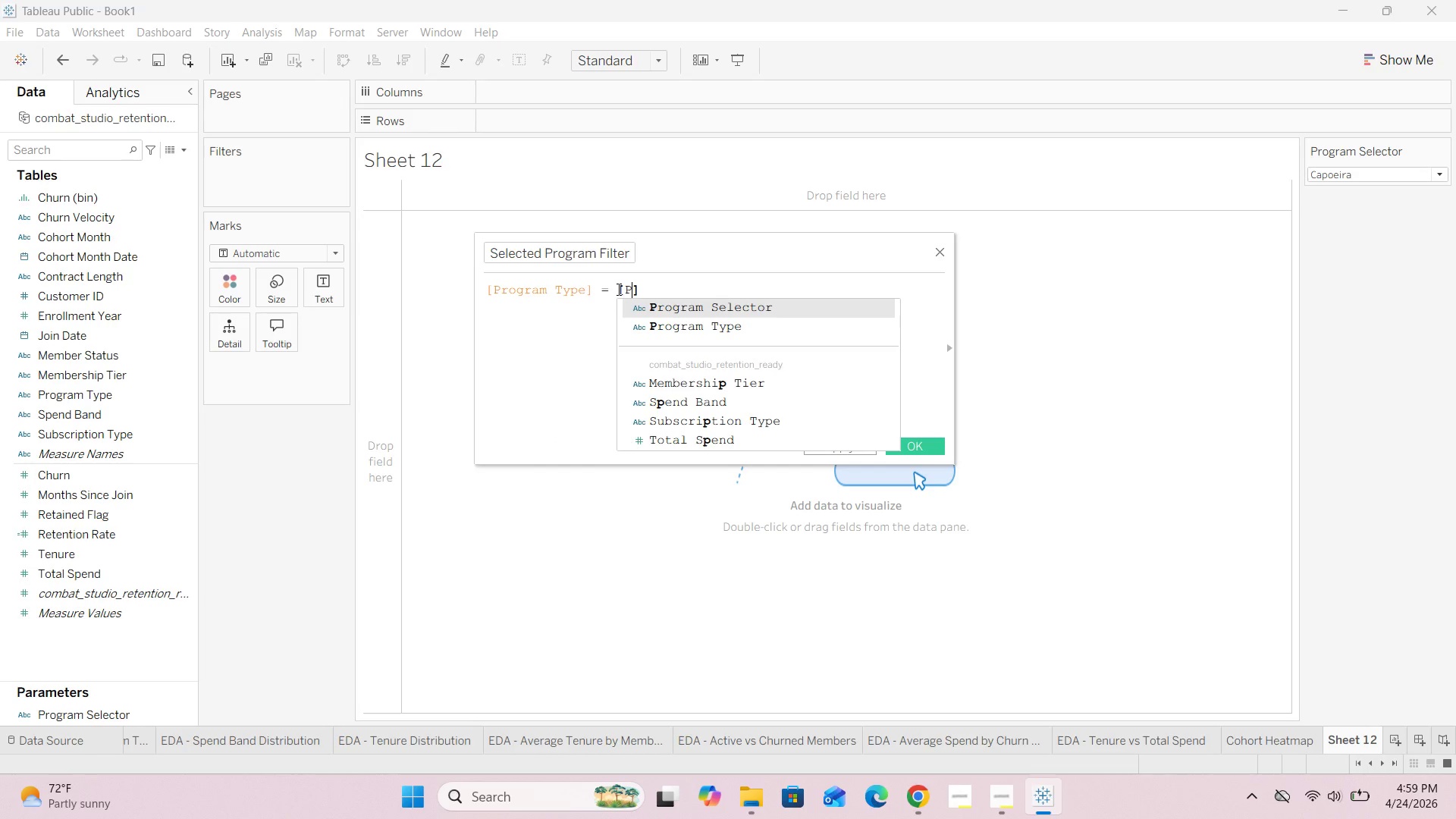 
key(CapsLock)
 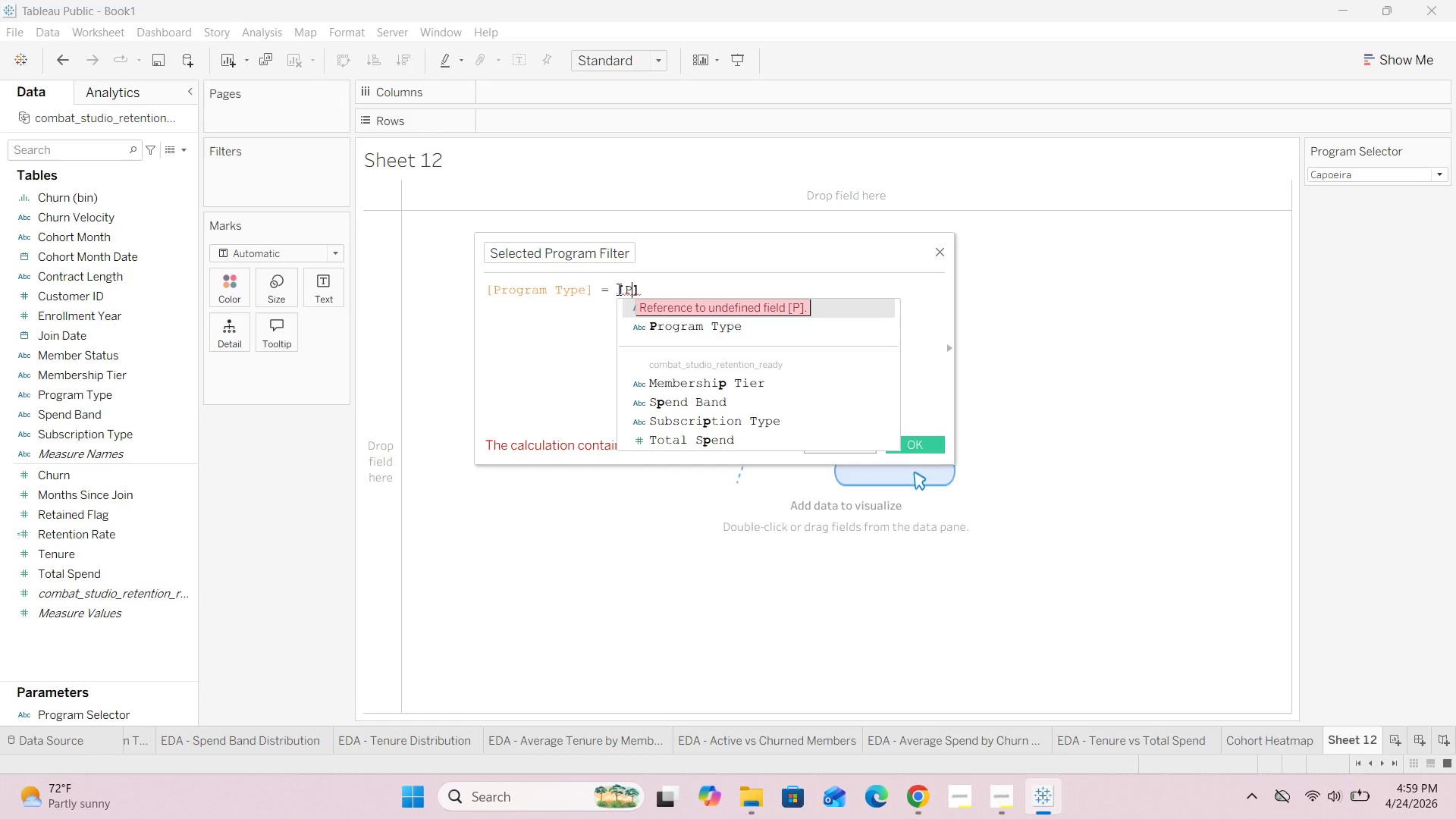 
key(R)
 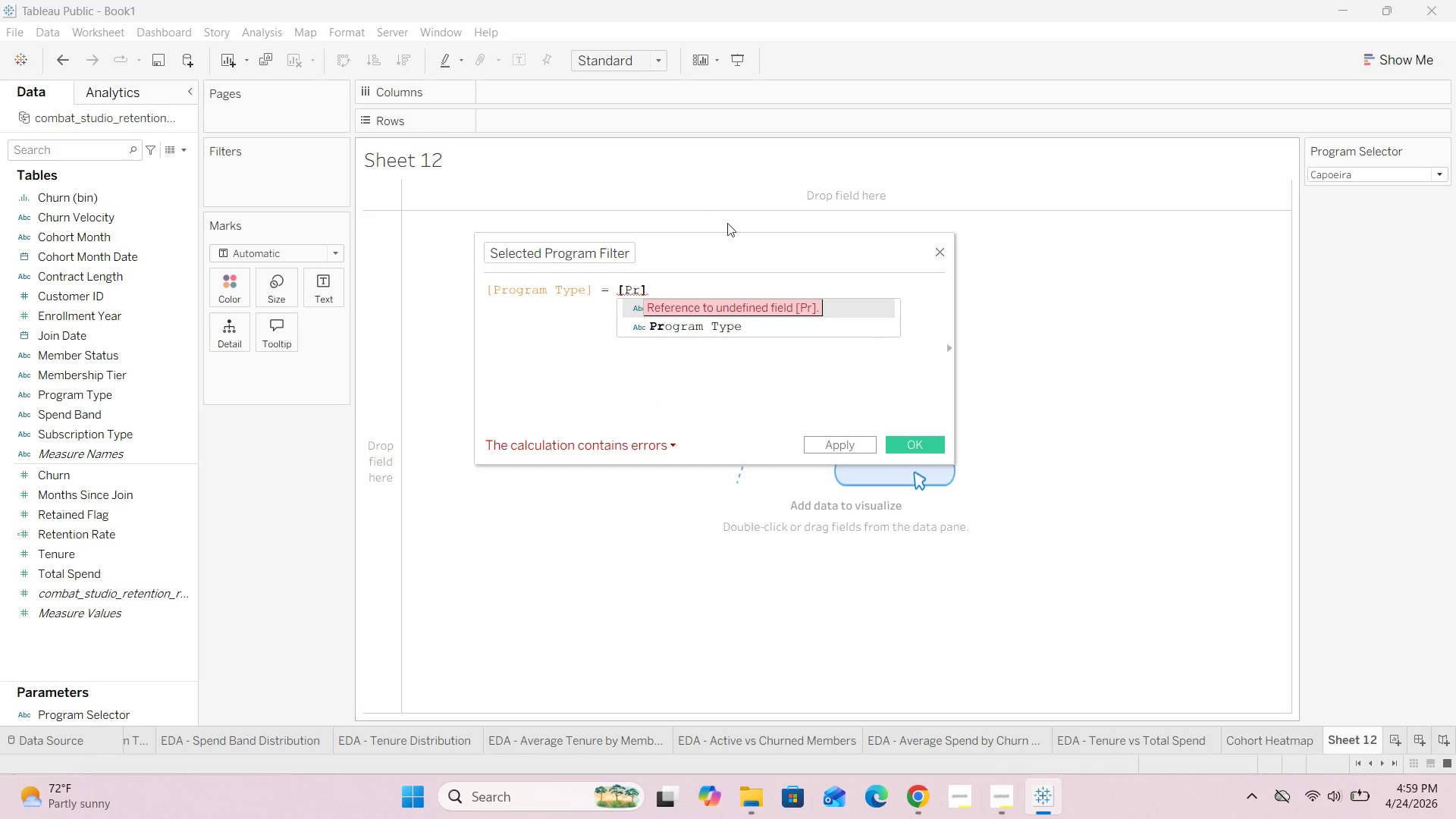 
left_click([869, 310])
 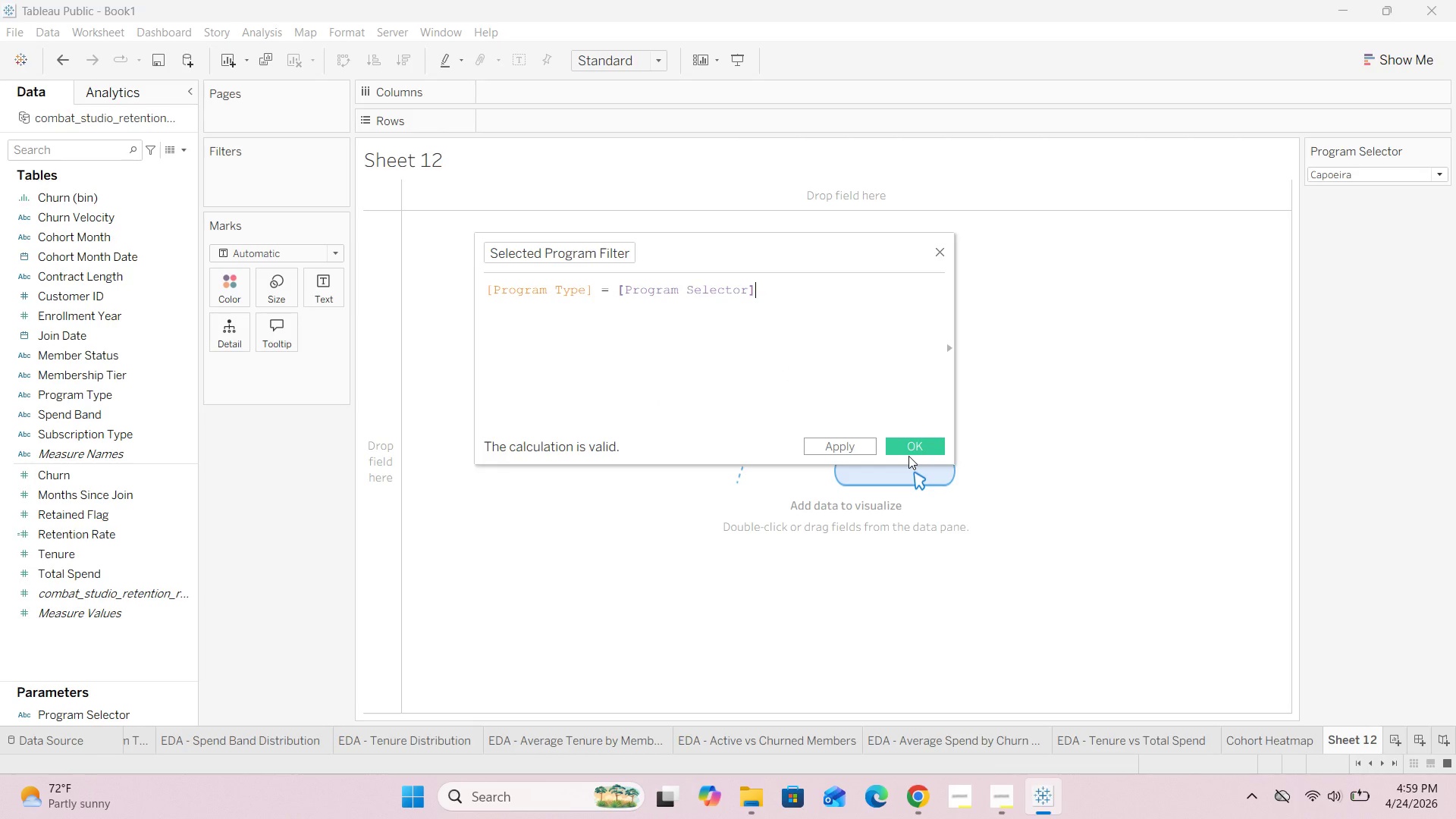 
left_click([917, 444])
 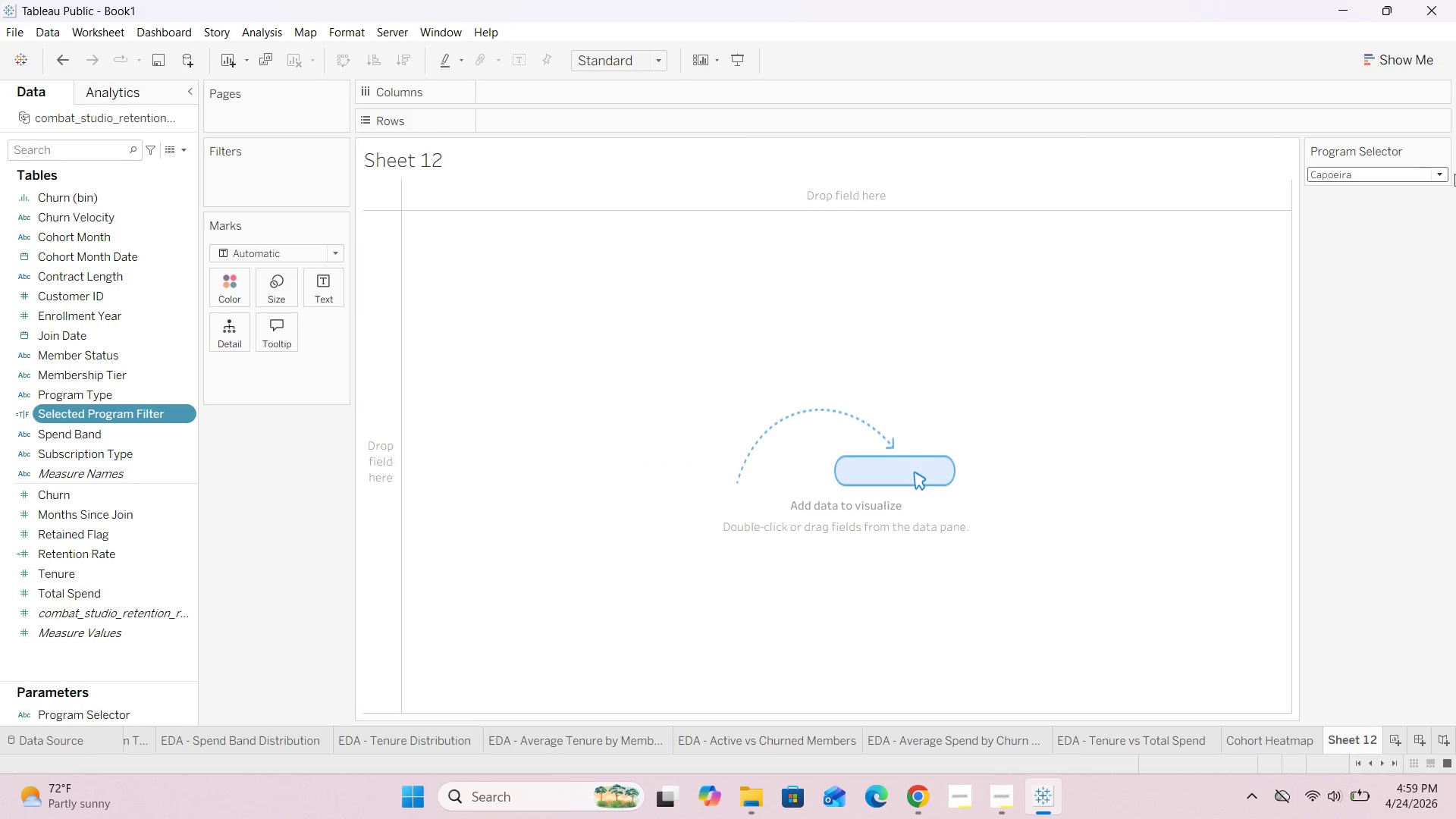 
left_click([1439, 174])
 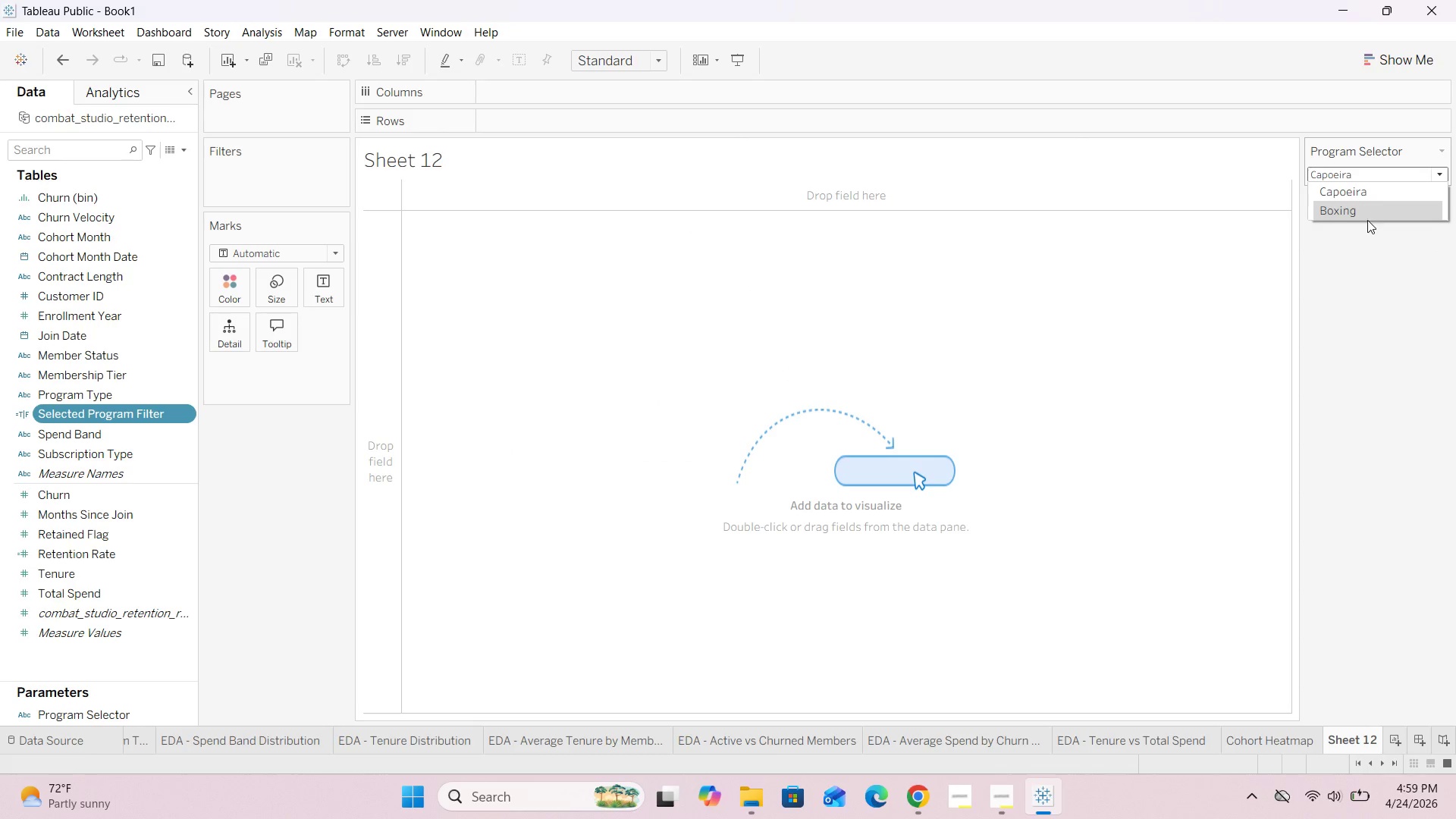 
left_click([1370, 217])
 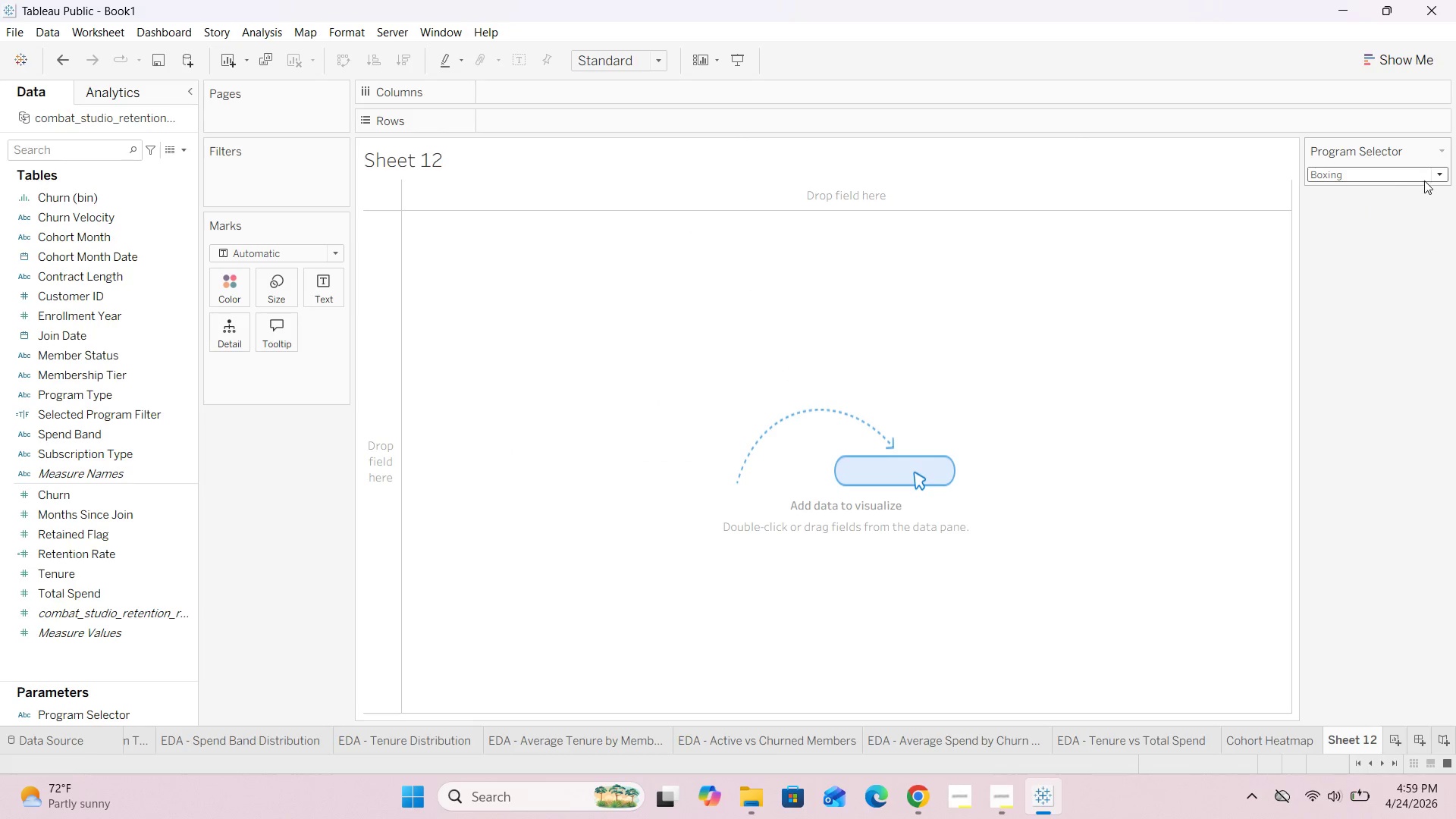 
left_click([1438, 174])
 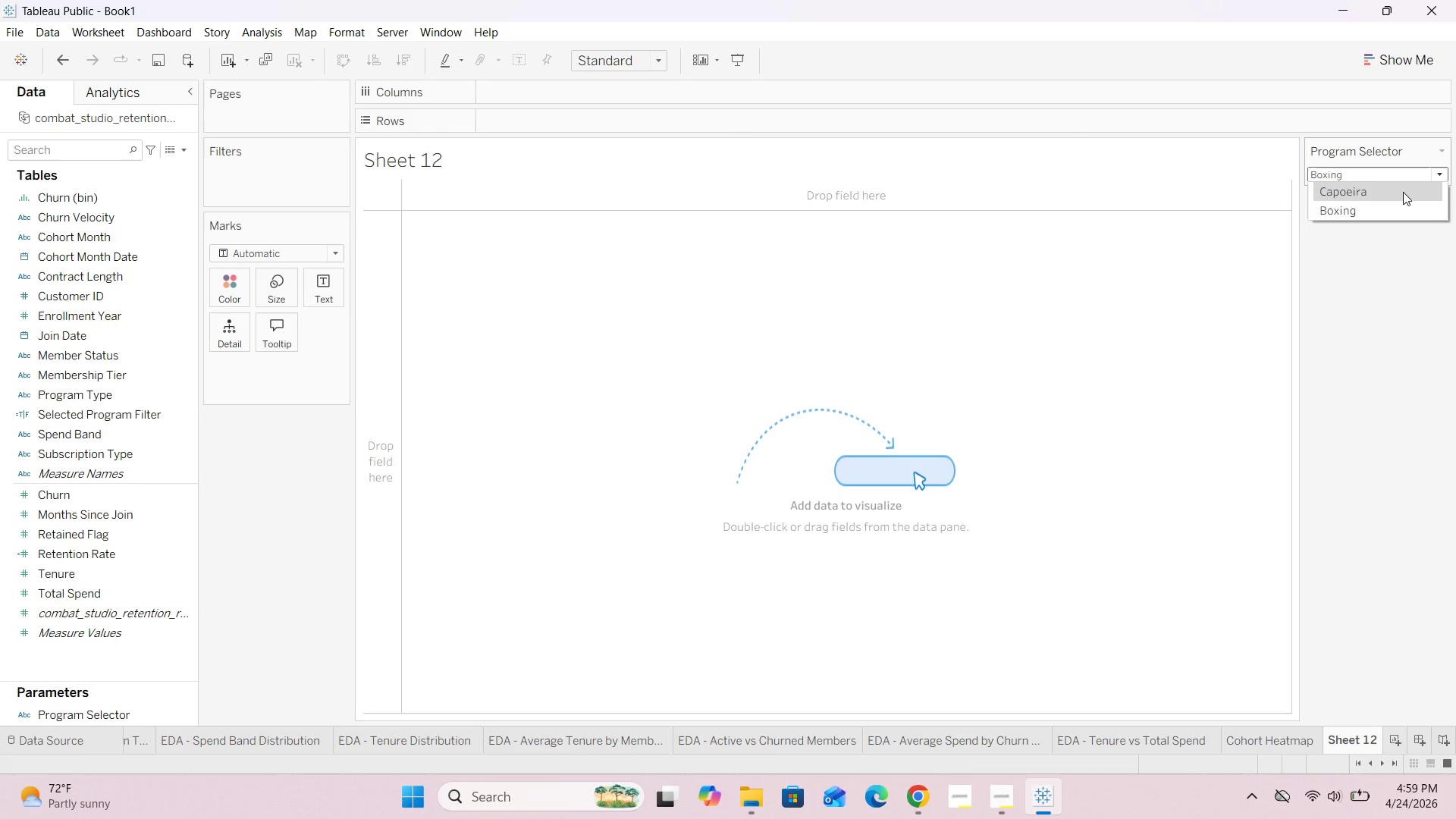 
left_click([1401, 192])
 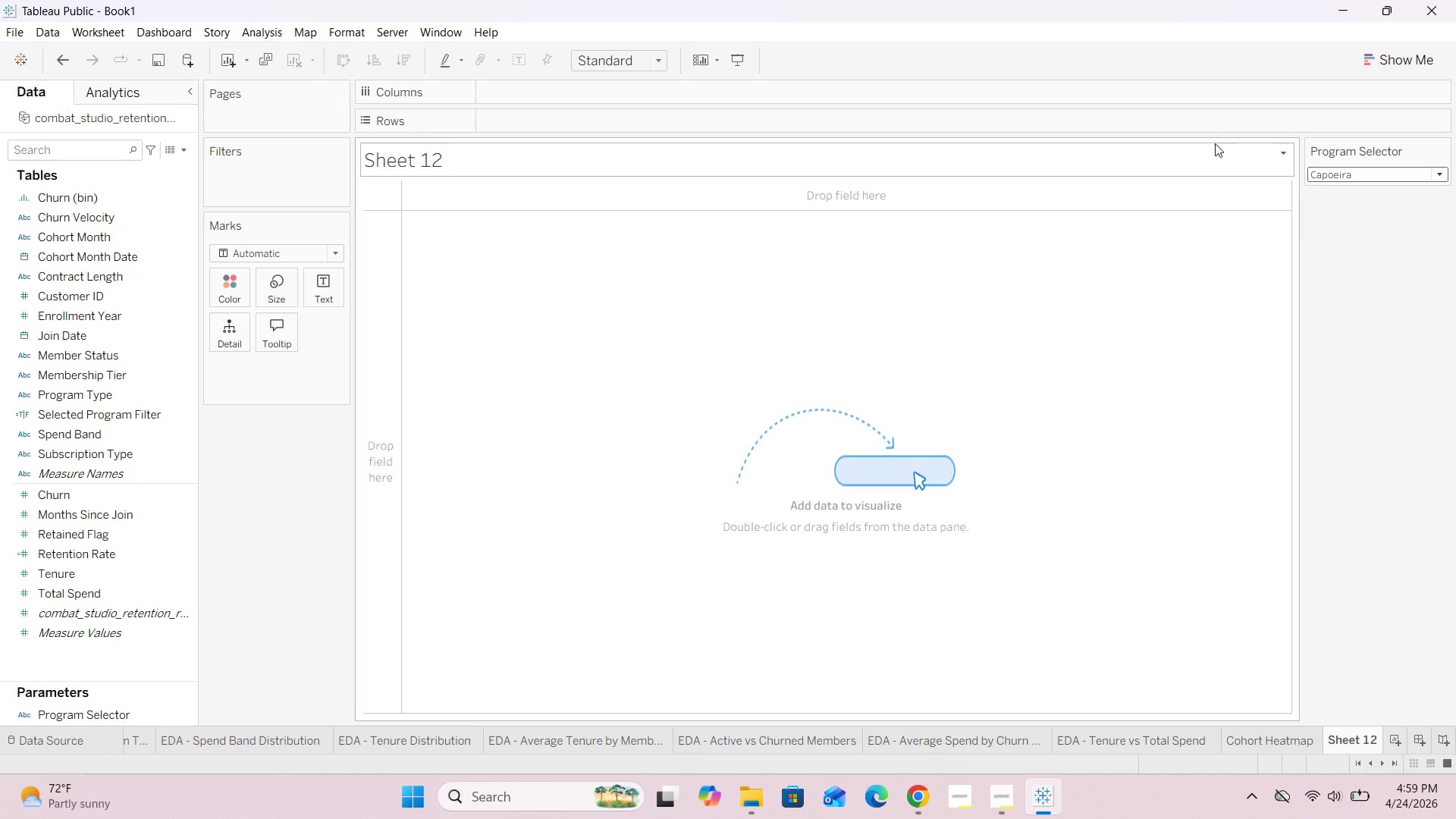 
wait(10.88)
 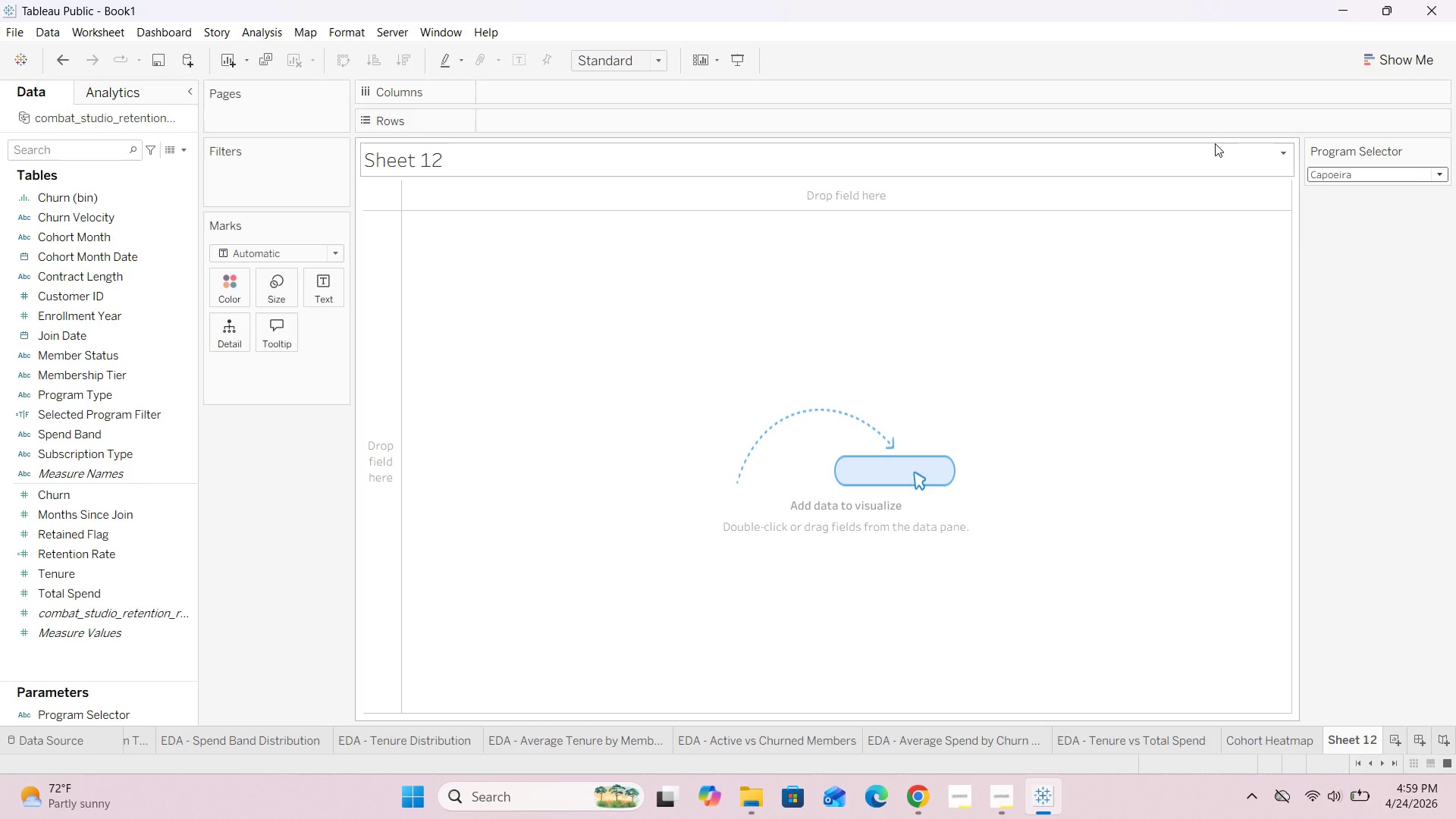 
left_click([1241, 735])
 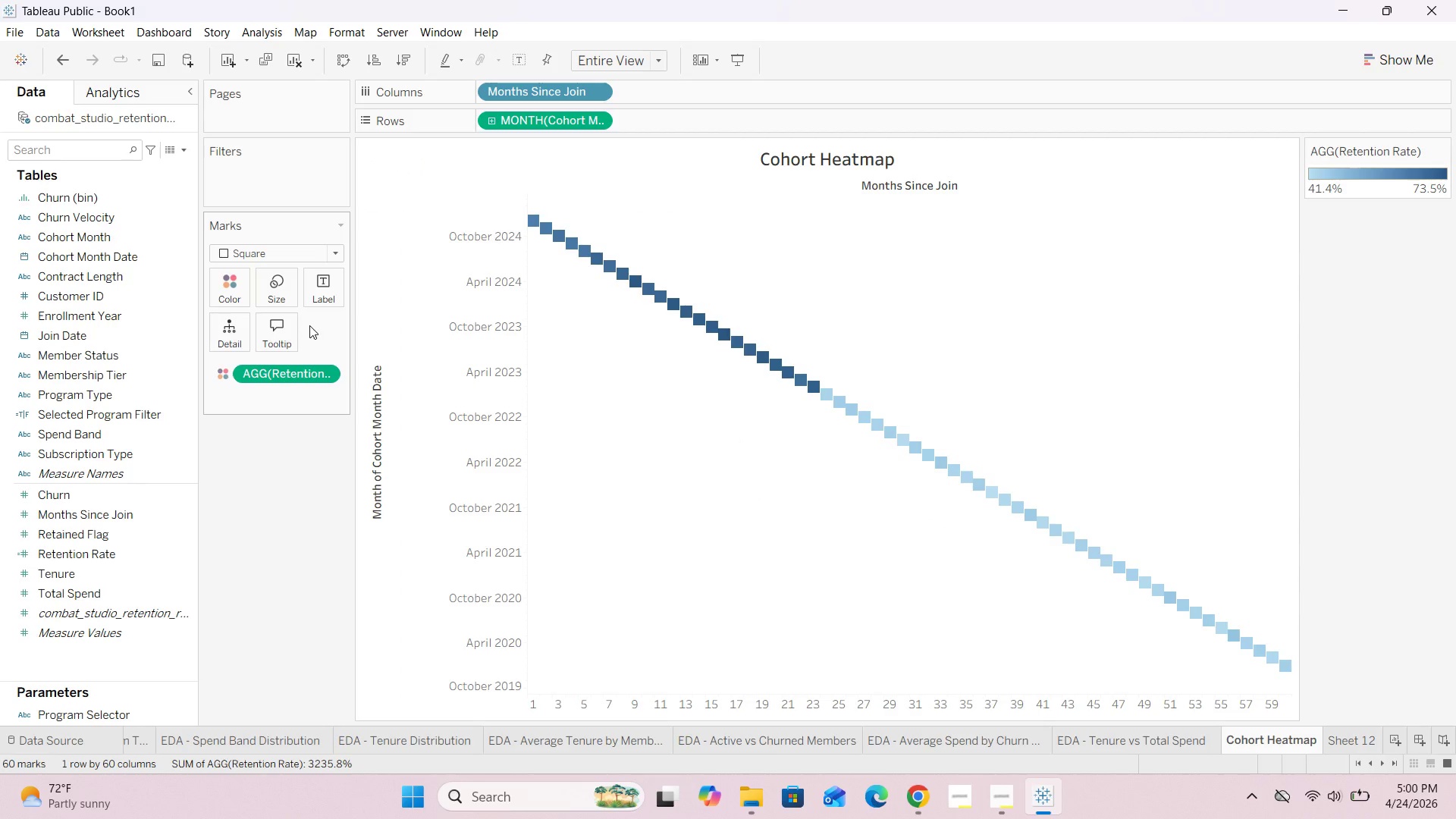 
mouse_move([111, 475])
 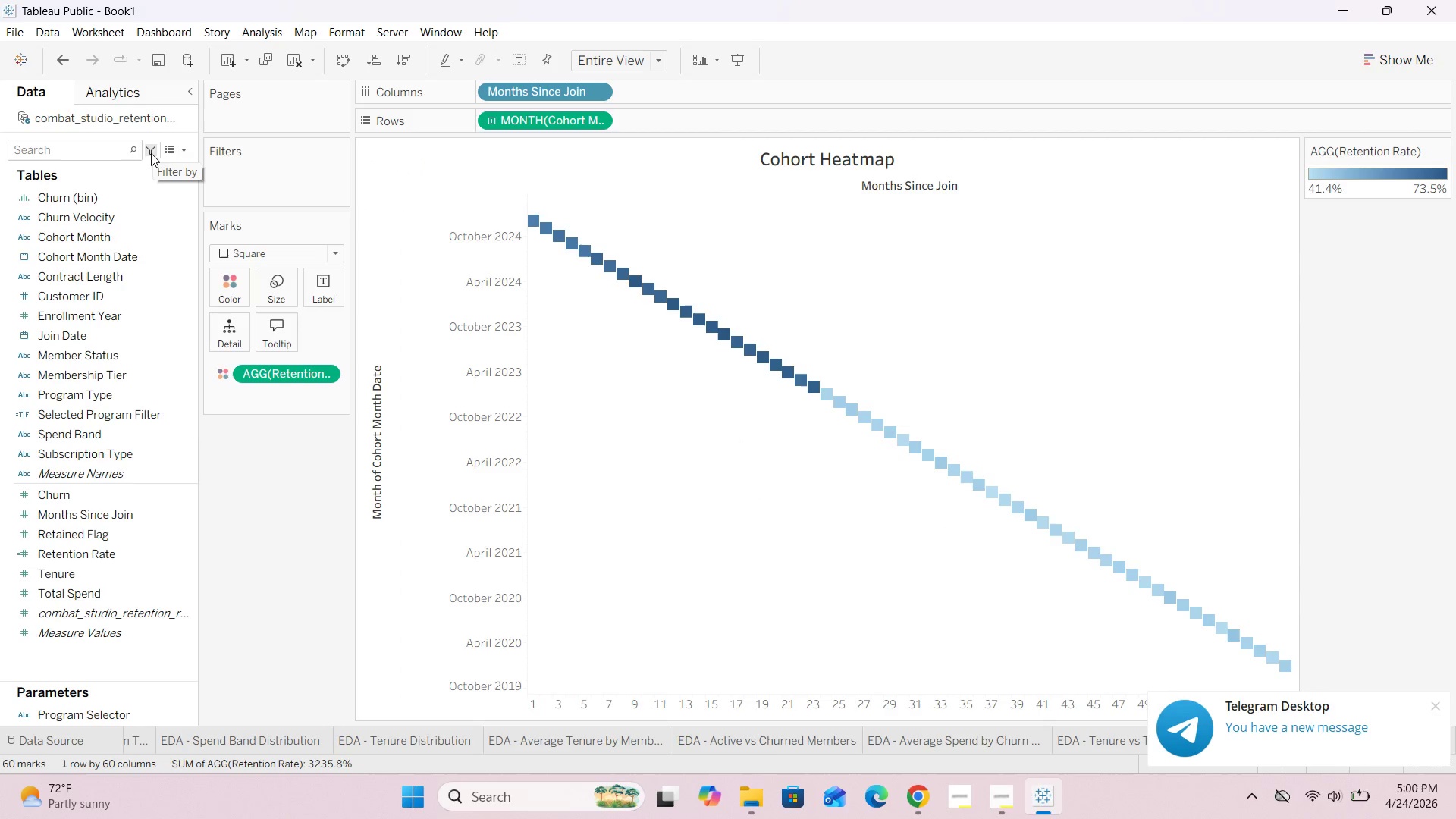 
wait(5.03)
 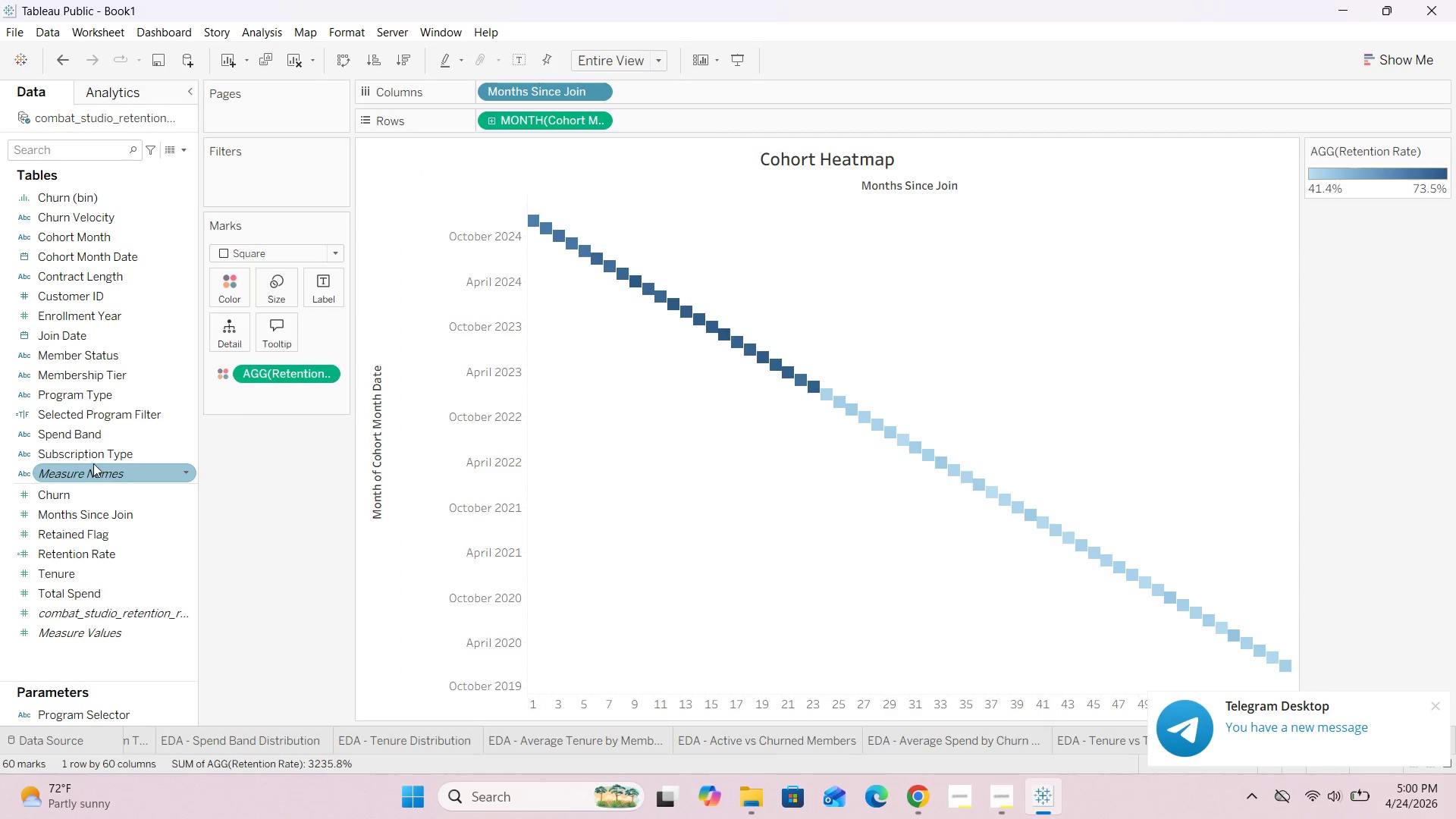 
left_click([1442, 709])
 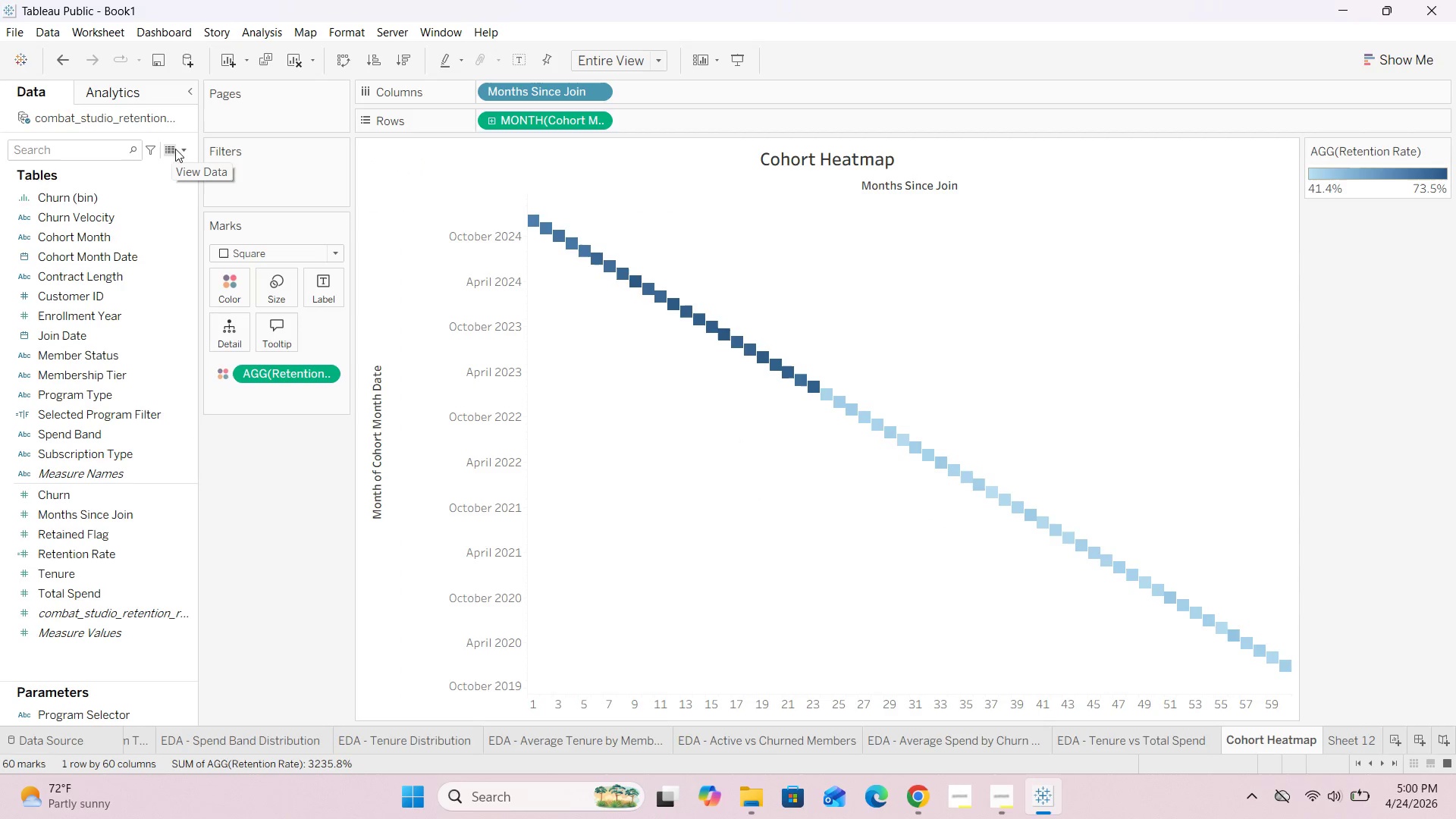 
left_click([153, 152])
 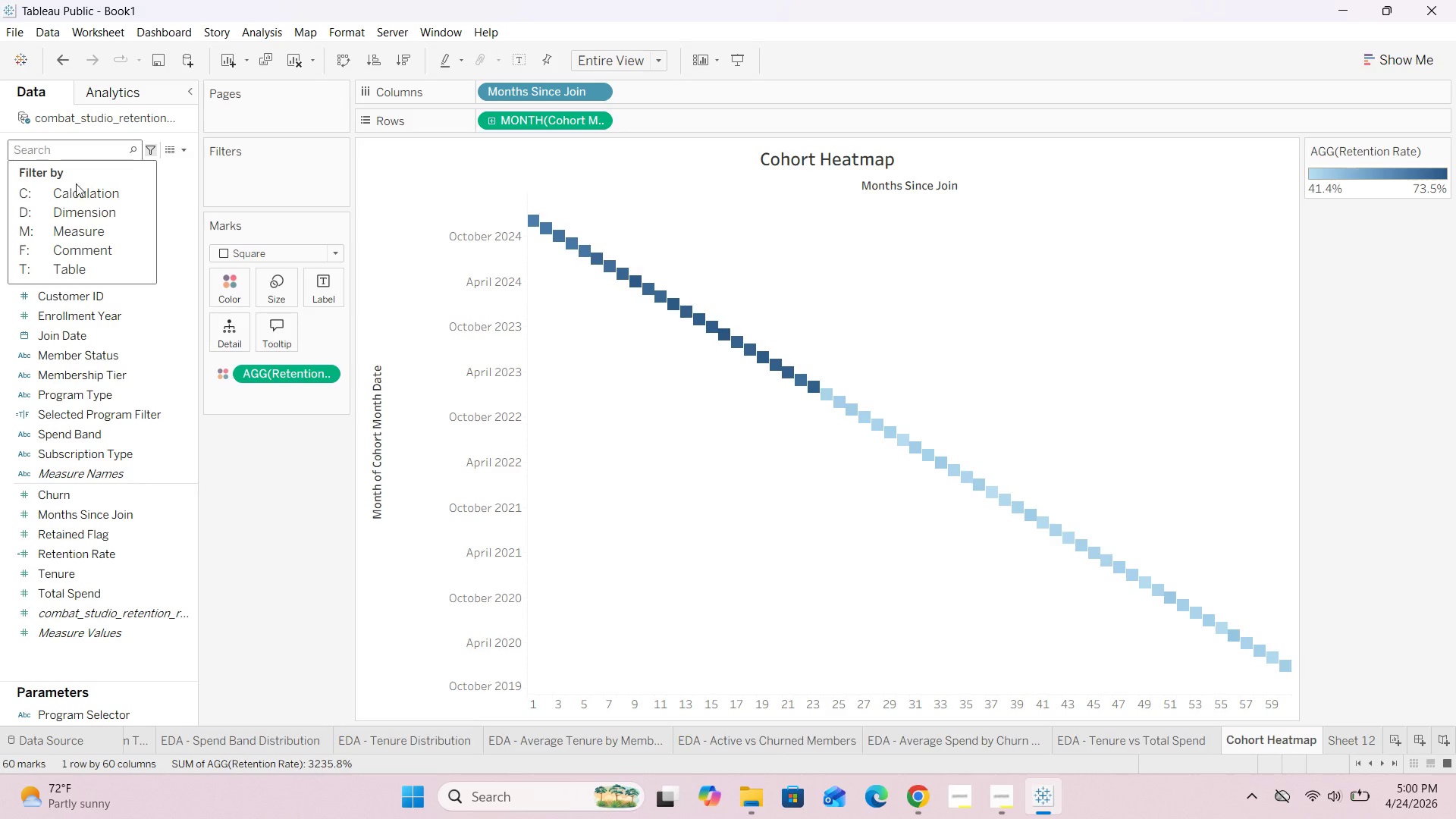 
left_click([77, 192])
 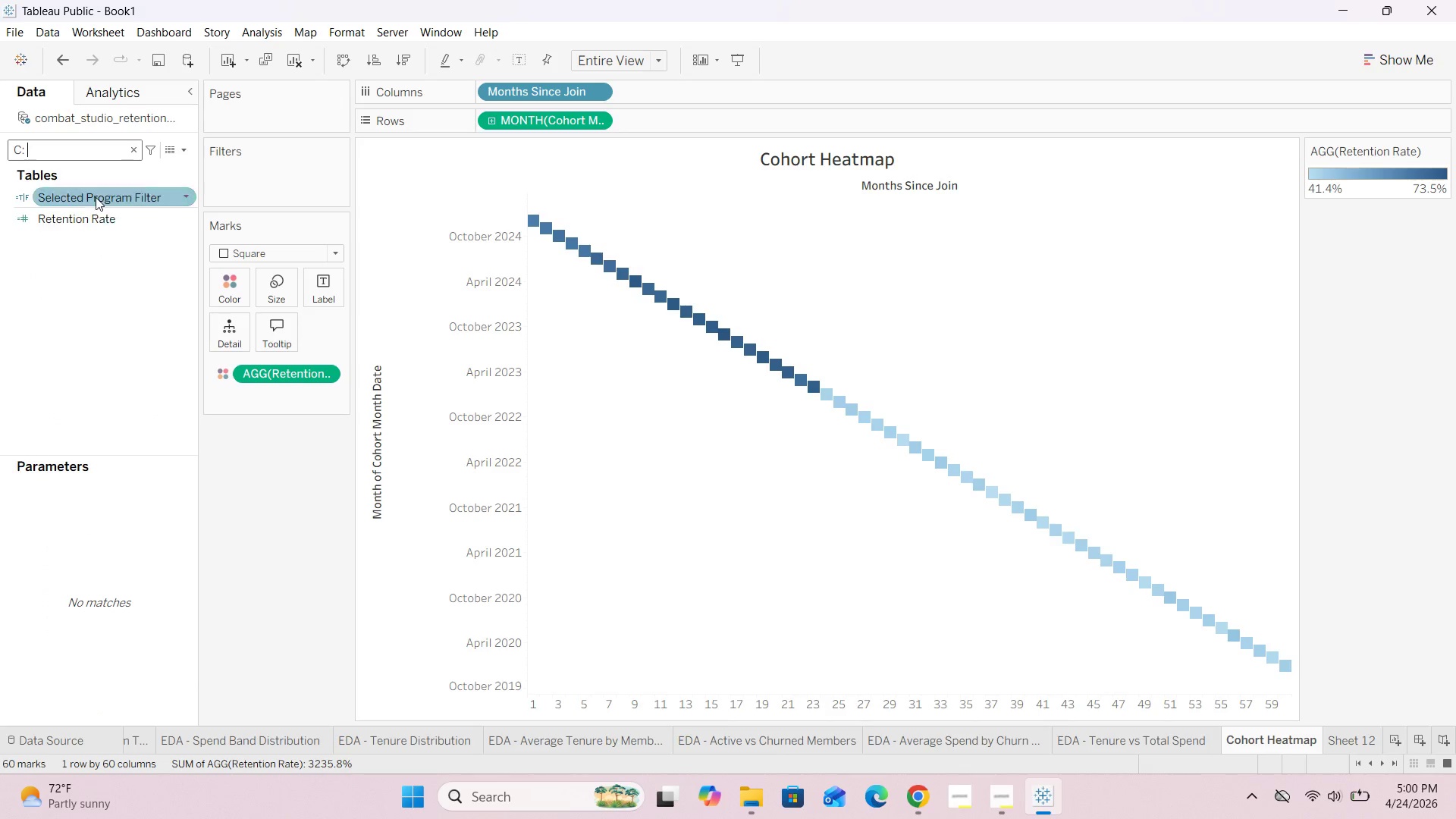 
left_click_drag(start_coordinate=[98, 193], to_coordinate=[263, 164])
 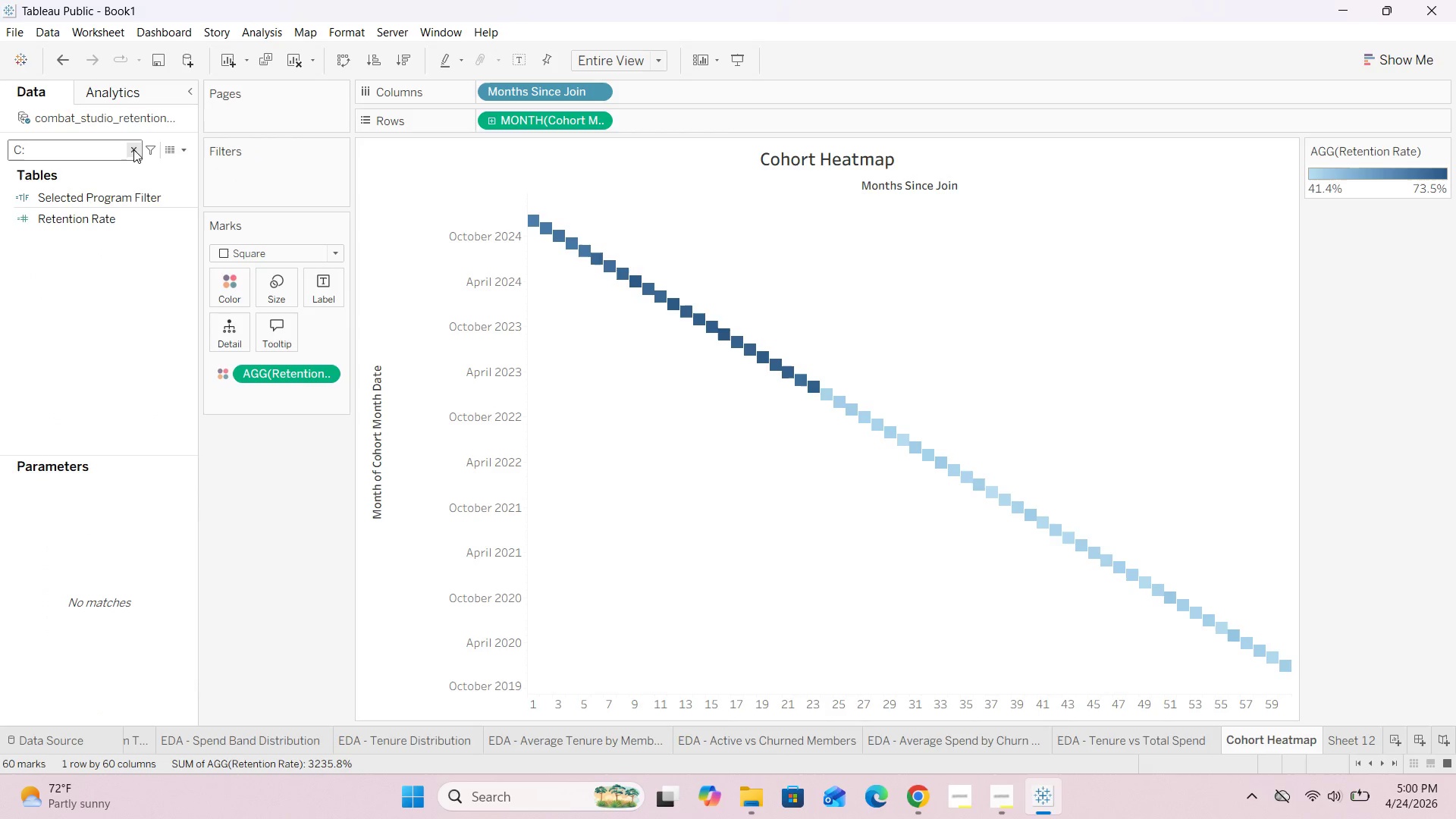 
left_click_drag(start_coordinate=[124, 199], to_coordinate=[282, 172])
 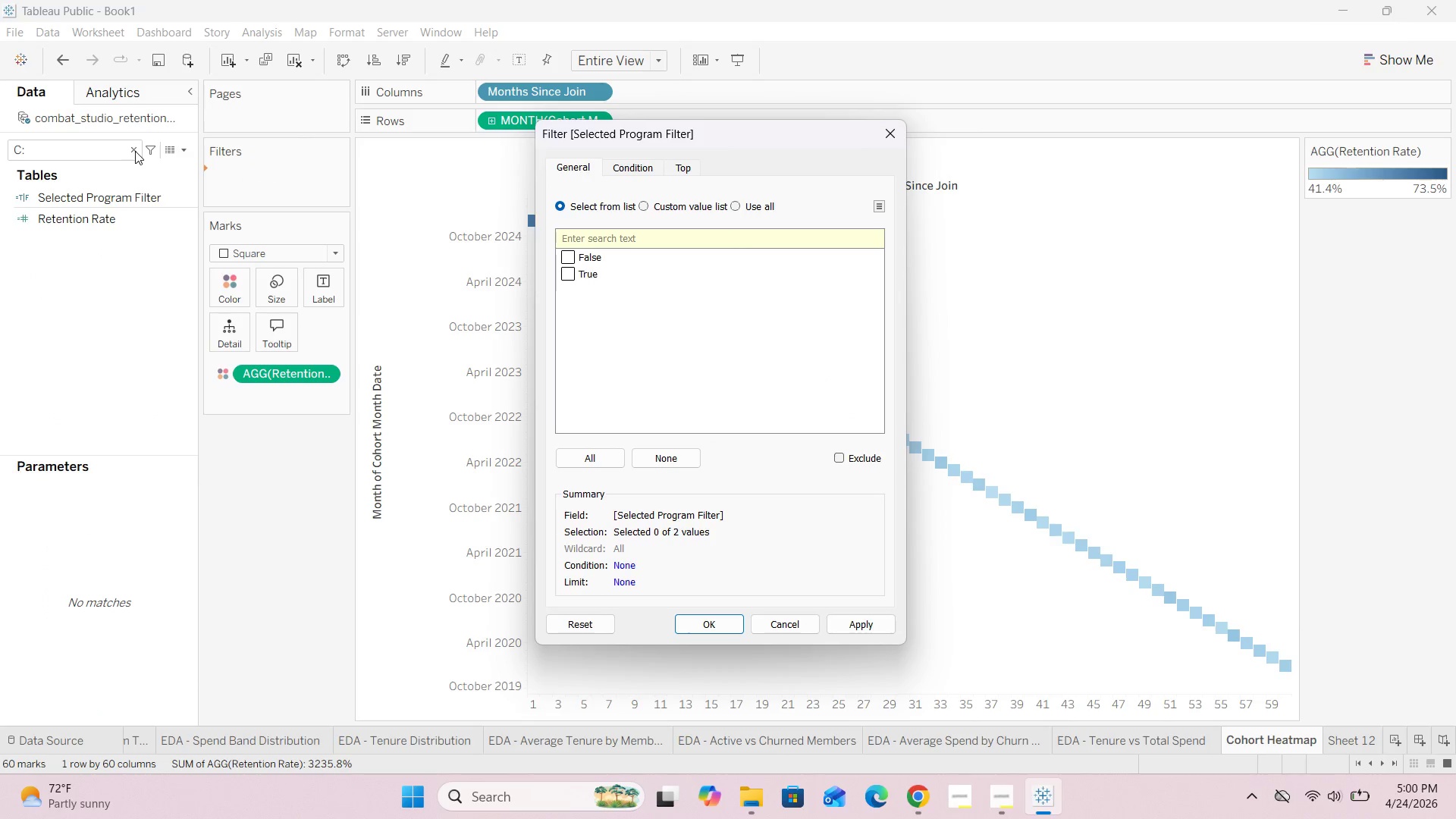 
left_click([135, 151])
 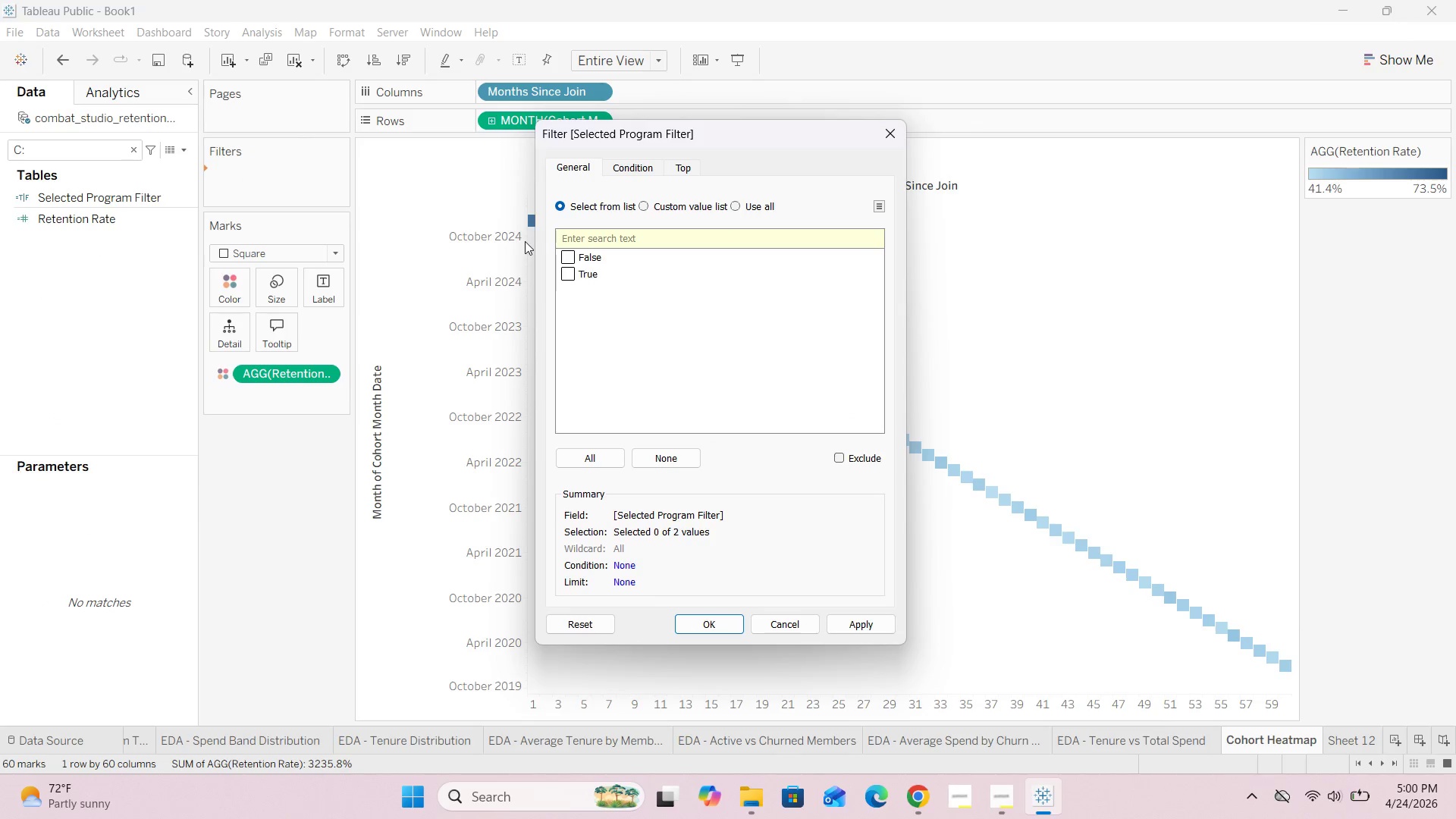 
left_click([565, 274])
 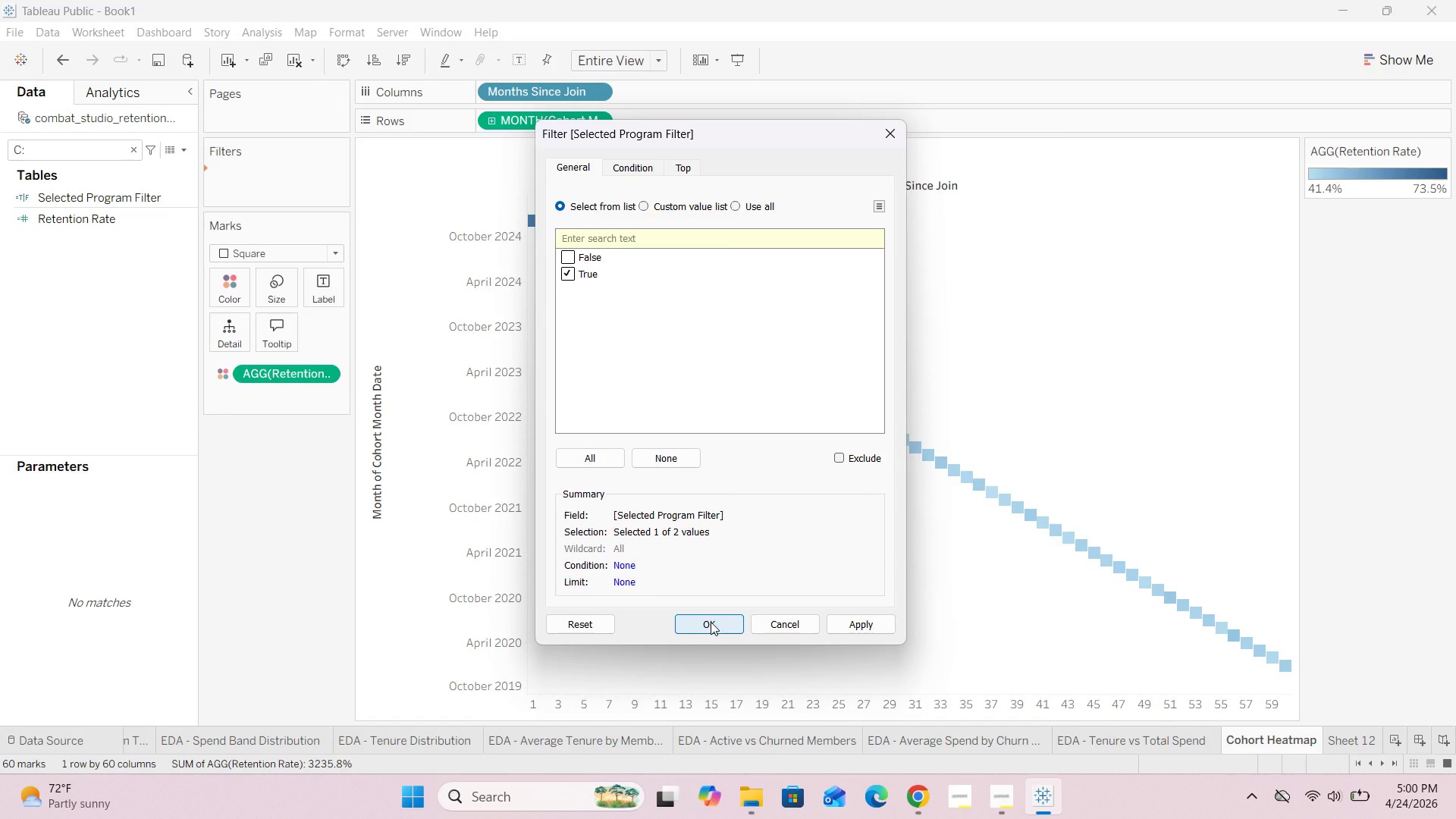 
left_click([711, 622])
 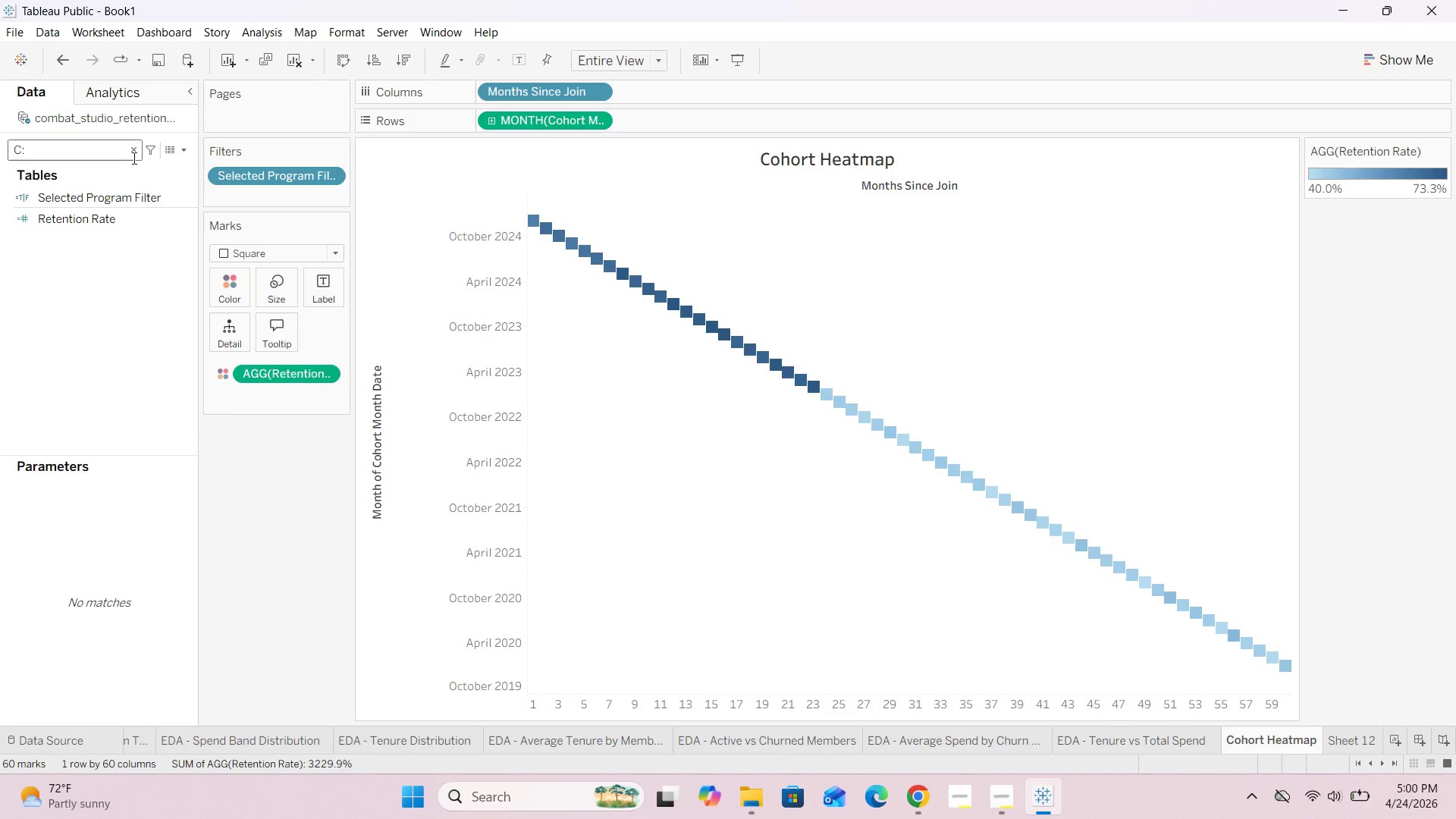 
left_click([131, 152])
 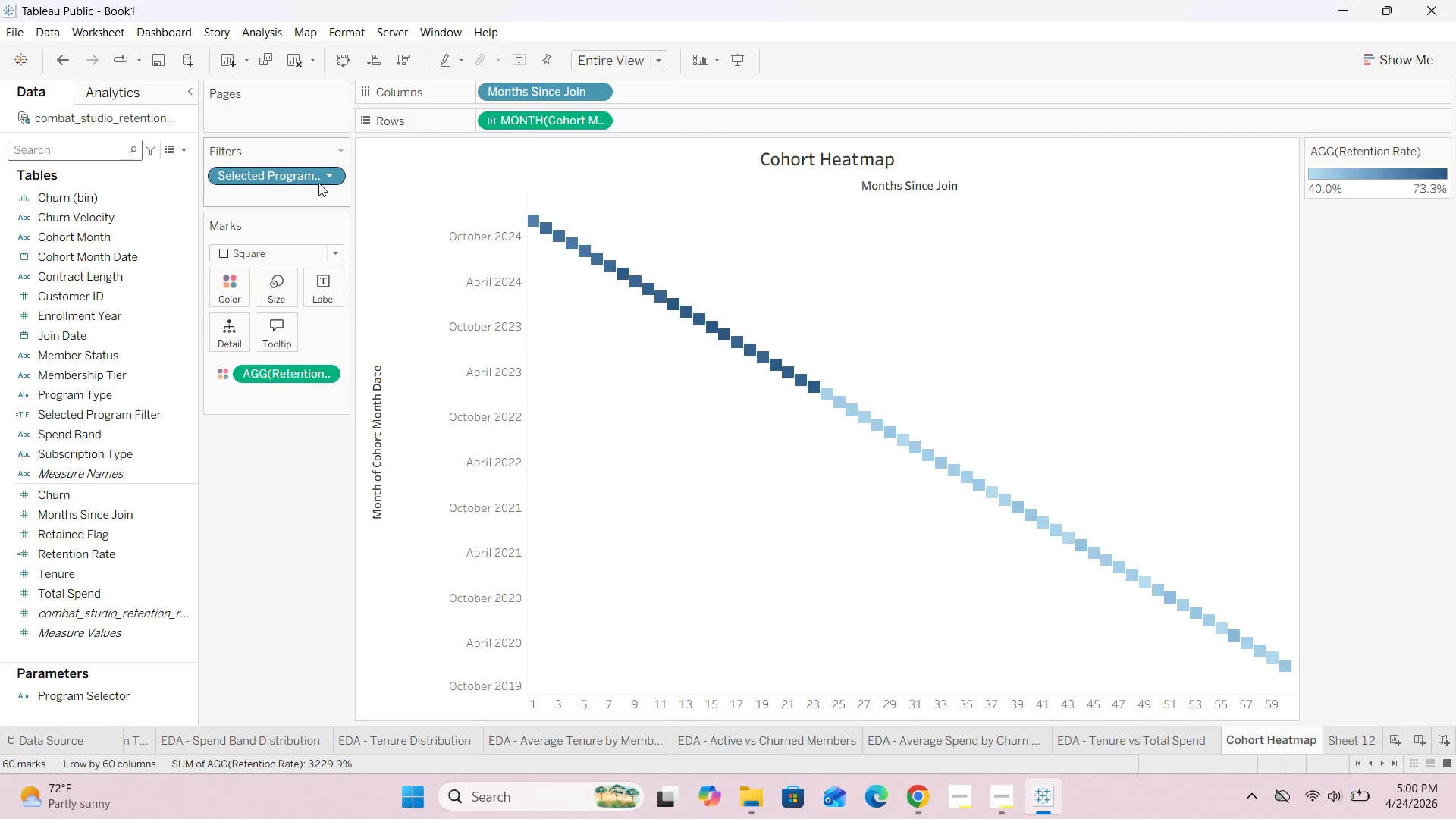 
right_click([317, 178])
 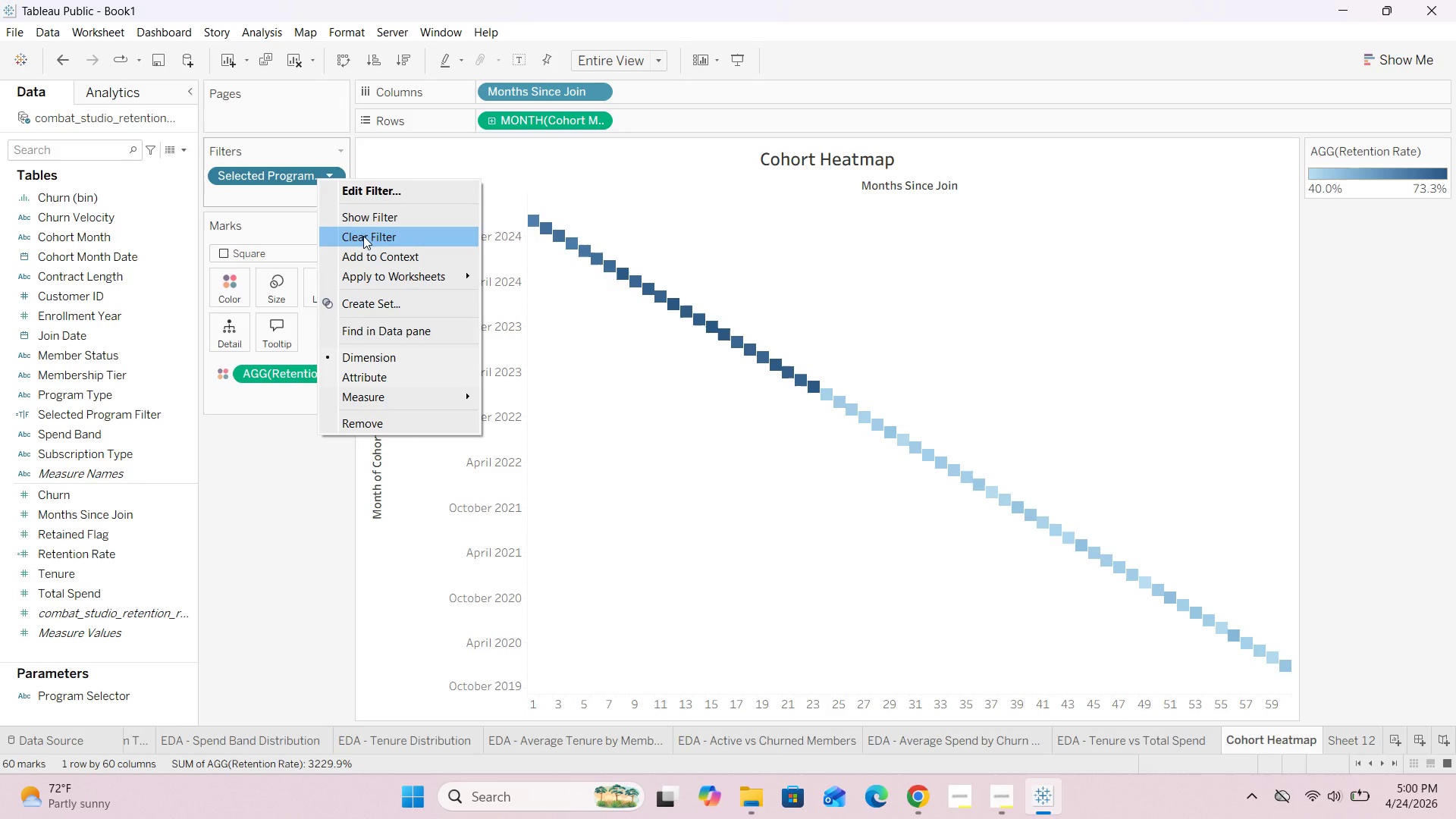 
left_click([381, 220])
 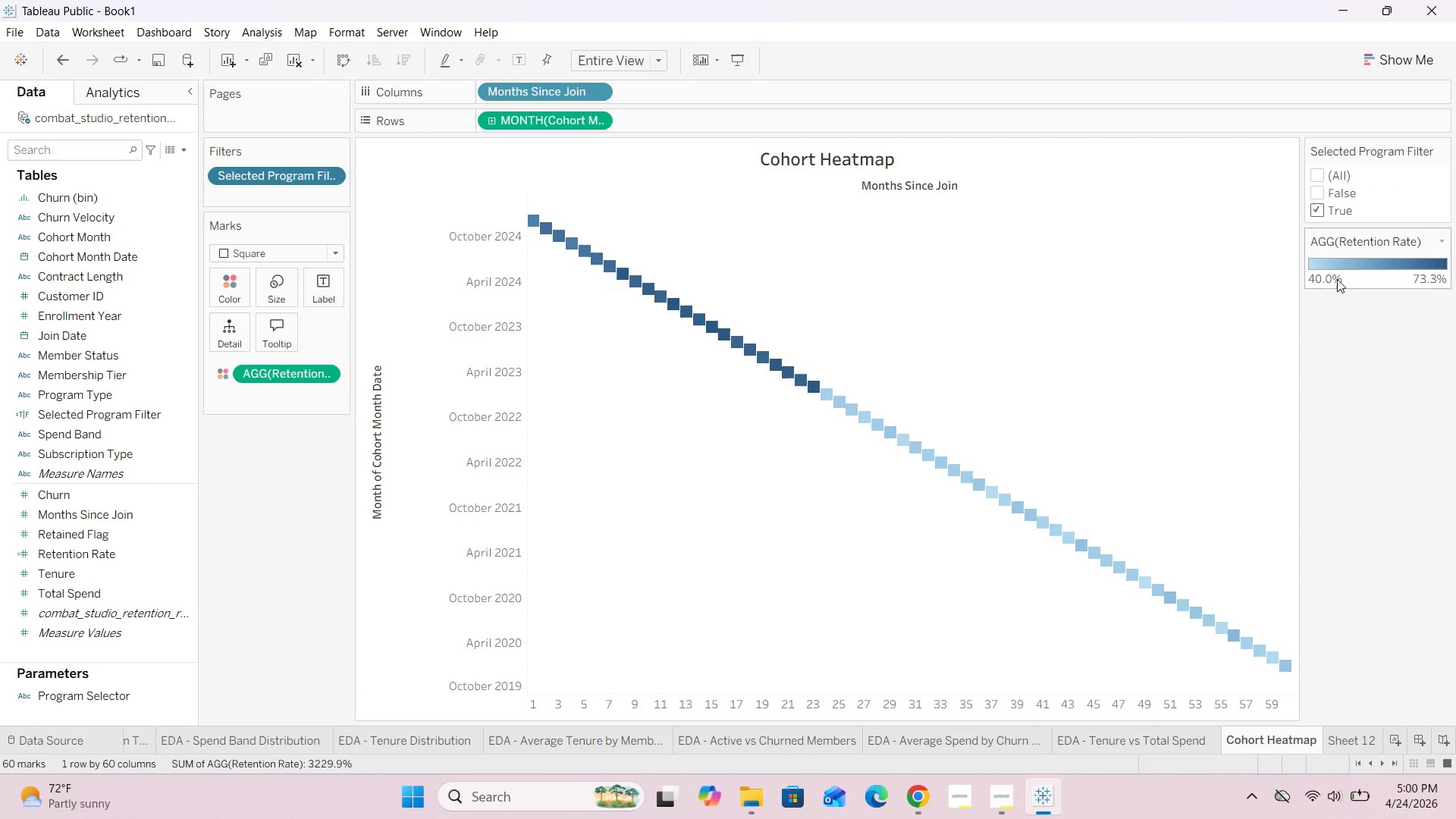 
left_click([1319, 194])
 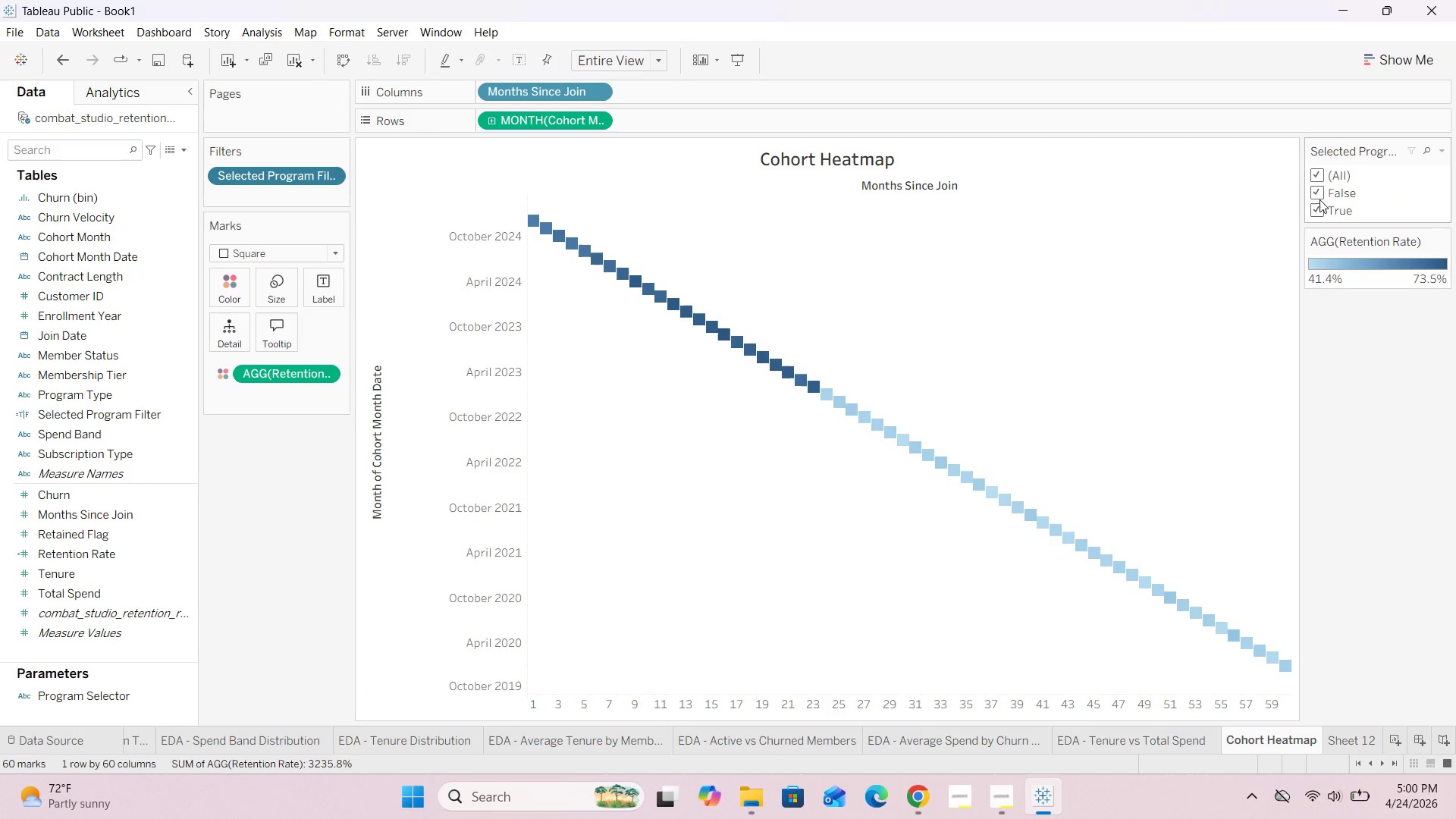 
left_click([1318, 206])
 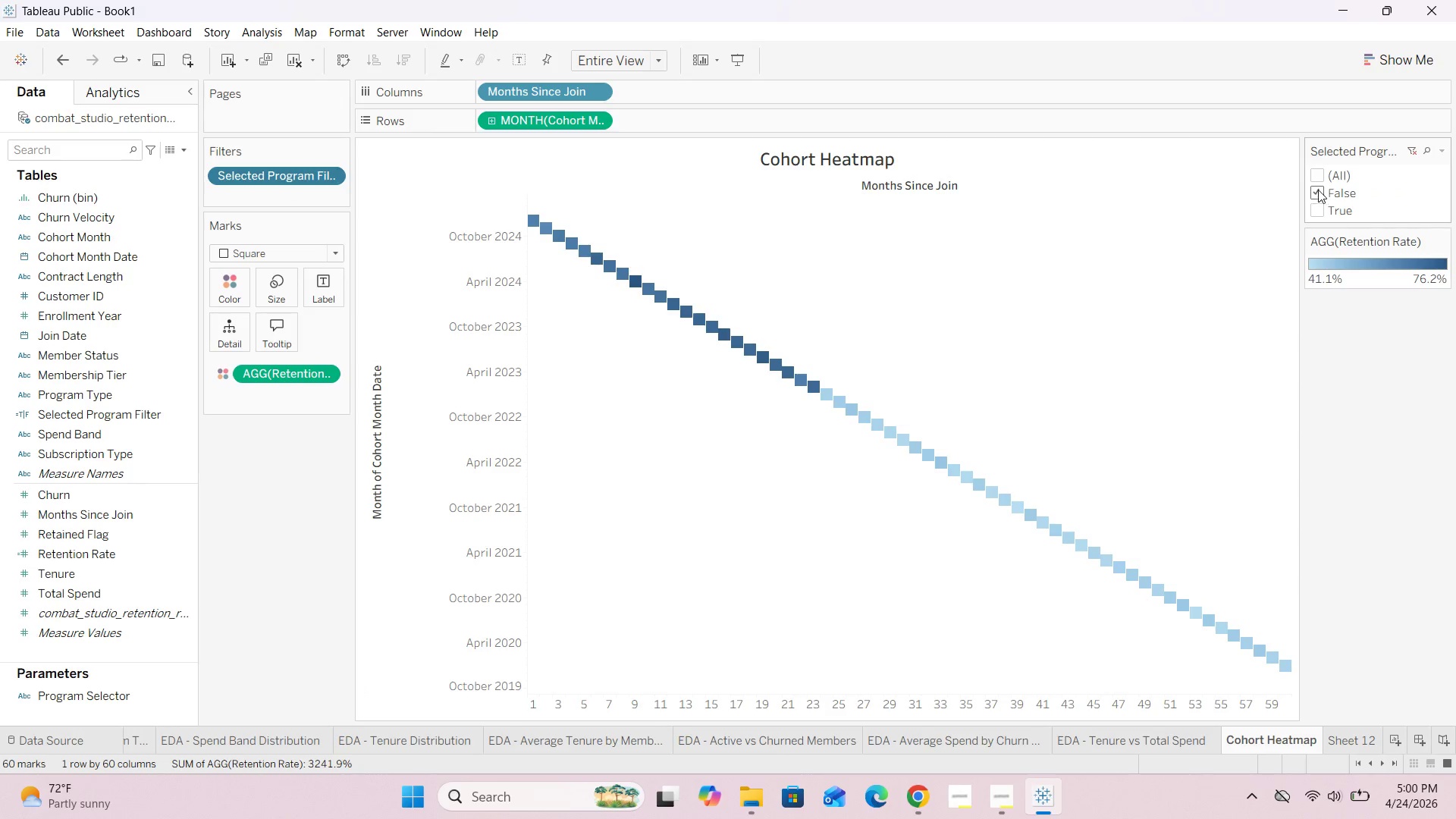 
left_click([1318, 189])
 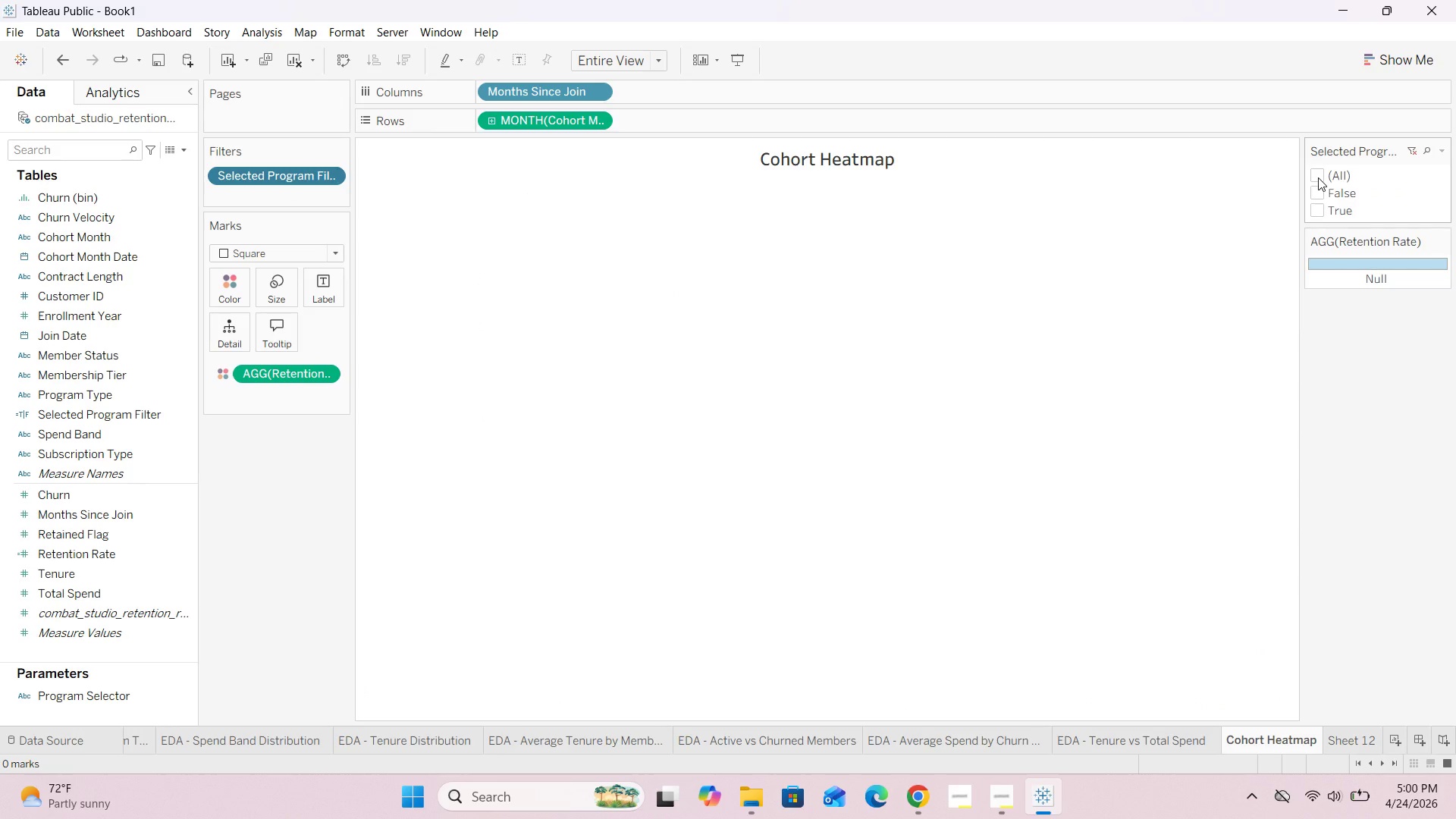 
left_click([1319, 211])
 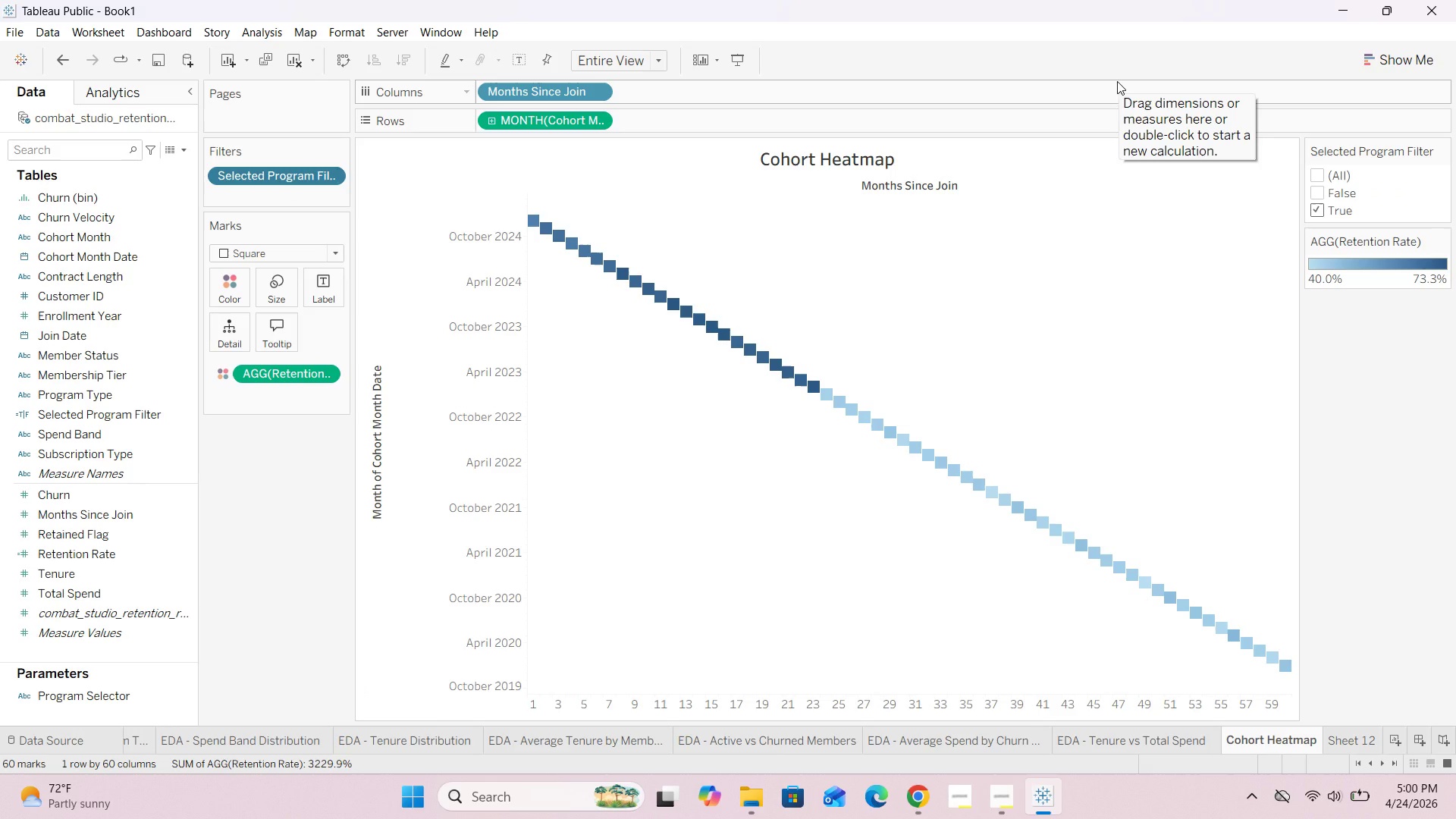 
wait(7.77)
 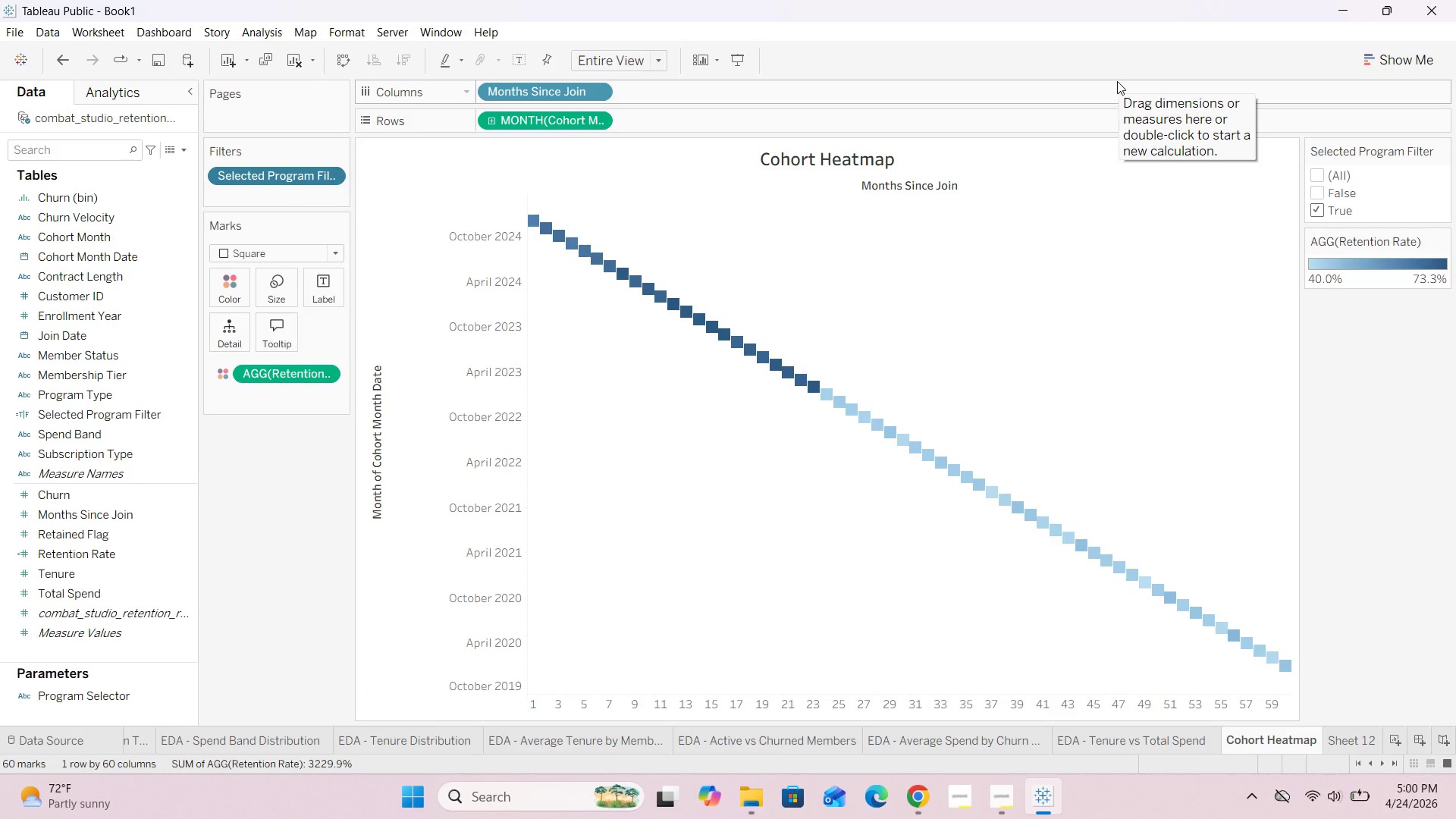 
left_click([334, 177])
 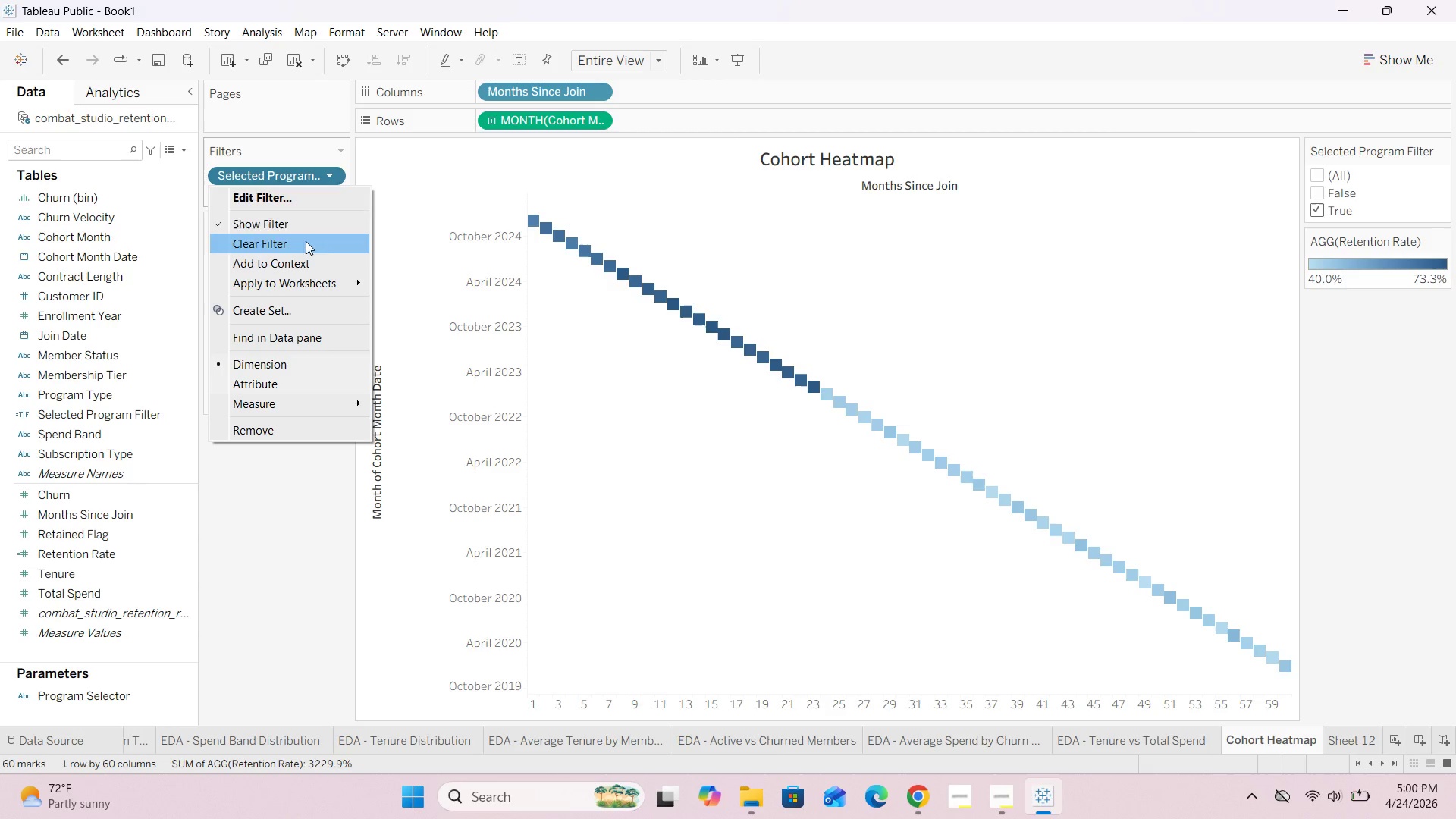 
left_click([307, 199])
 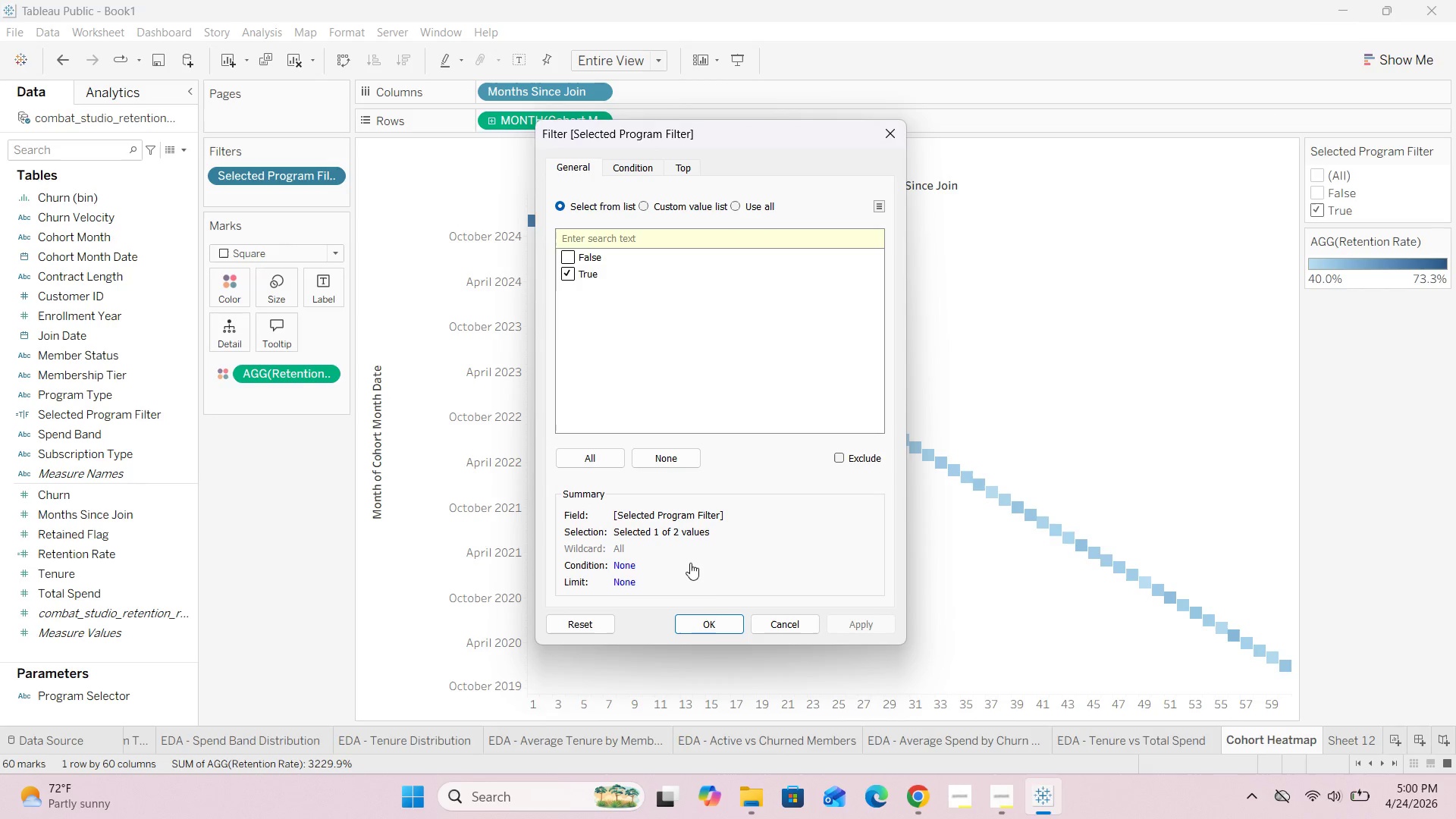 
left_click([713, 625])
 